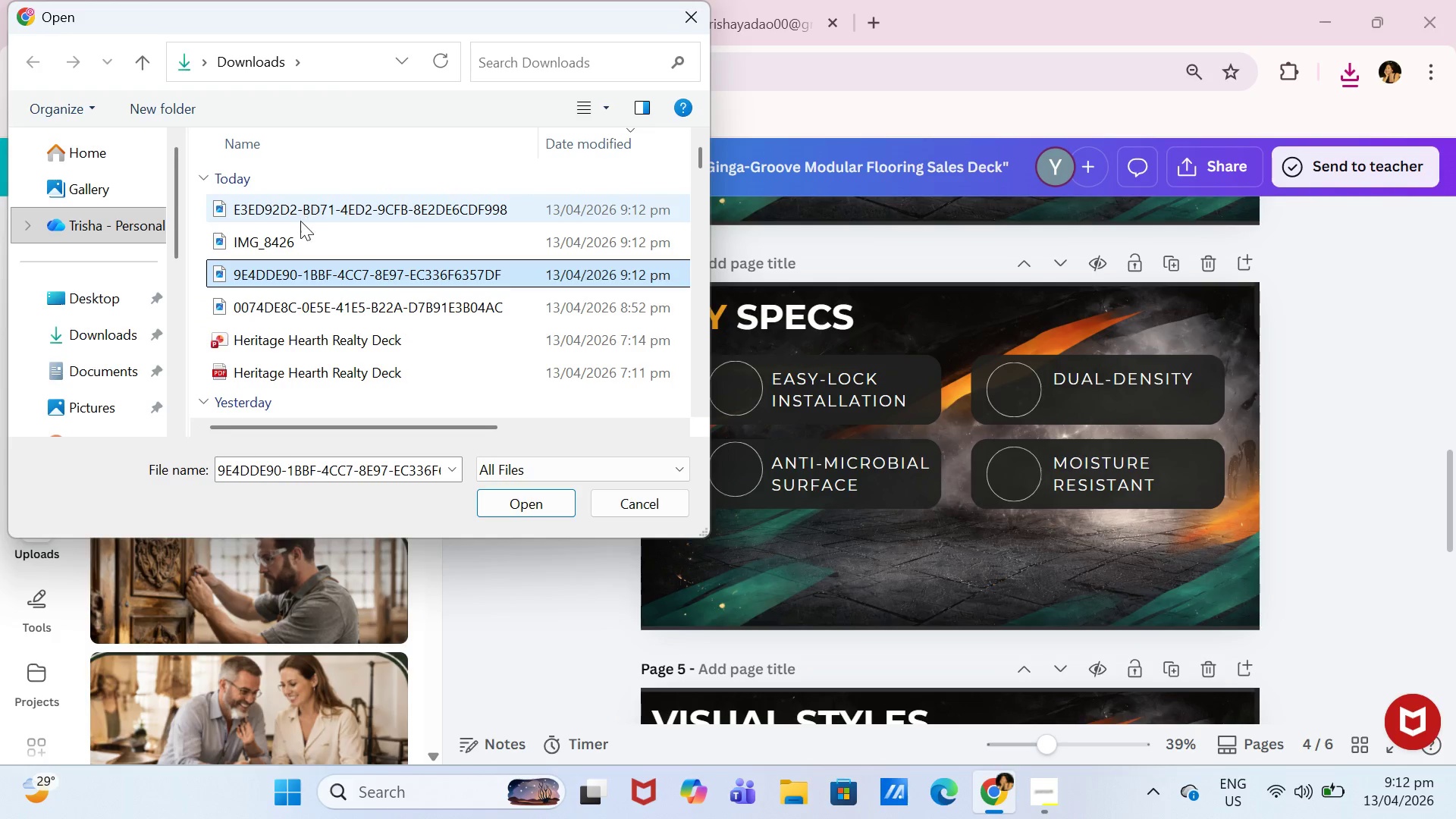 
left_click([300, 221])
 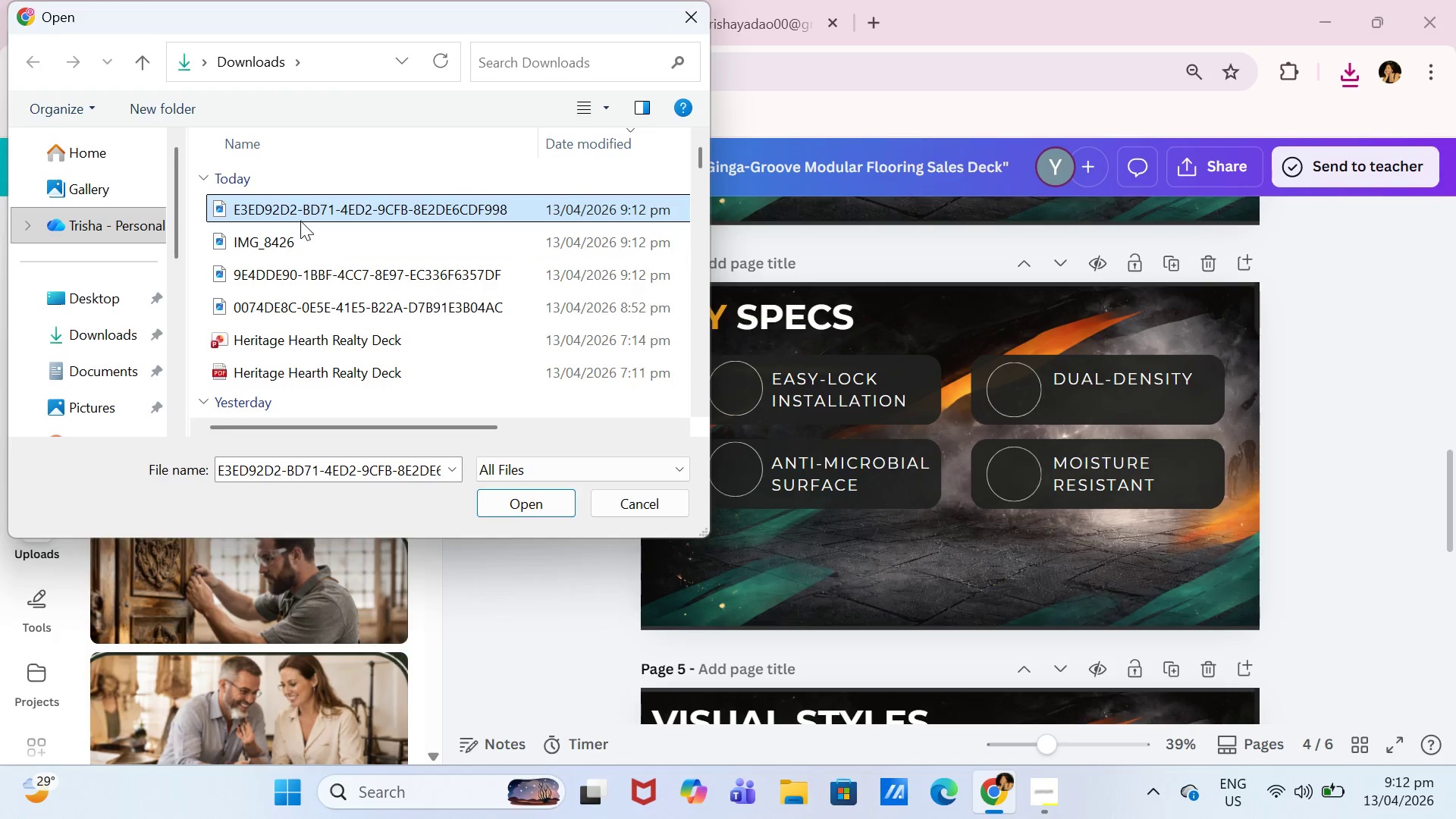 
key(Shift+ArrowDown)
 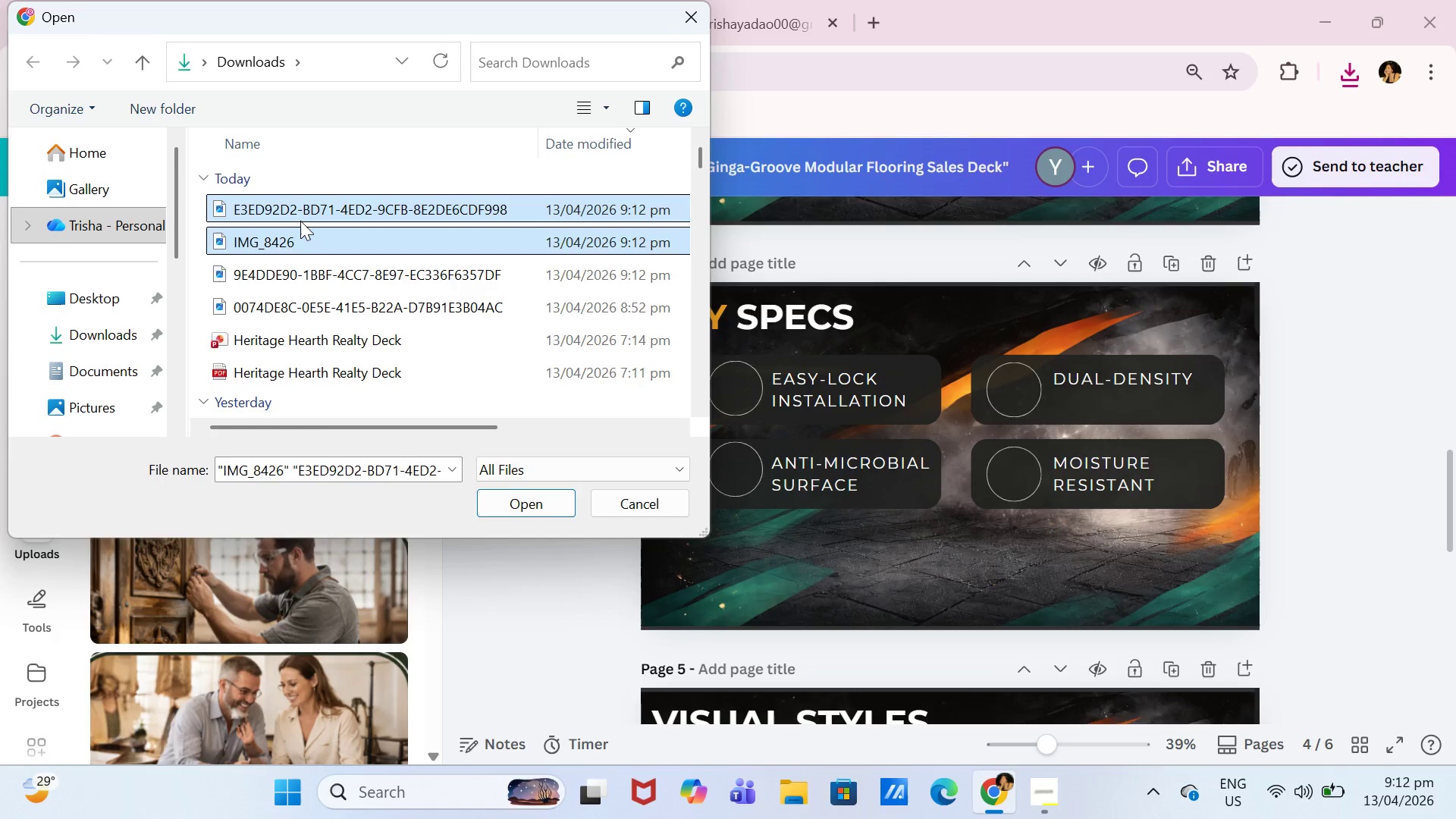 
key(Shift+ArrowDown)
 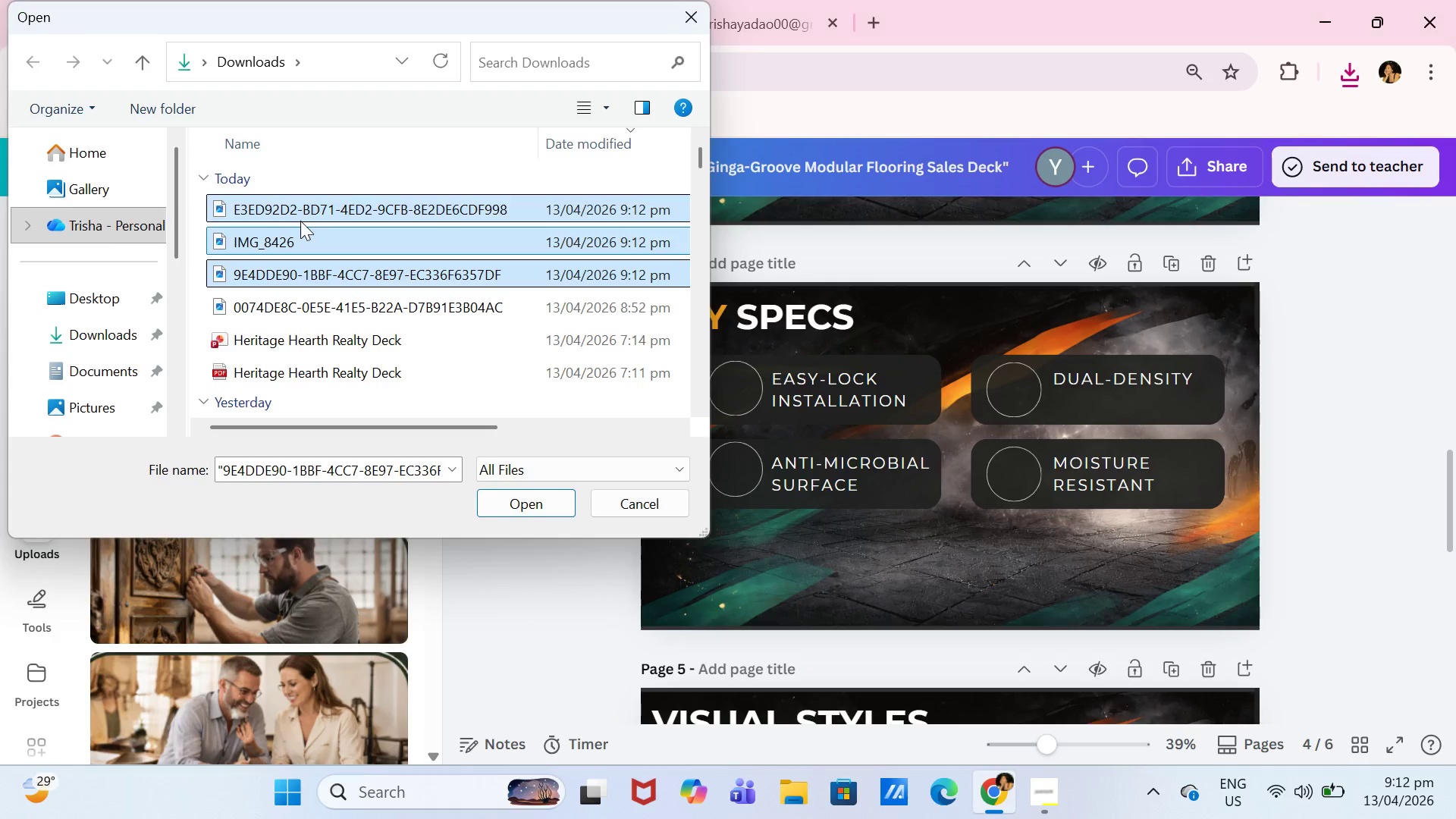 
key(Enter)
 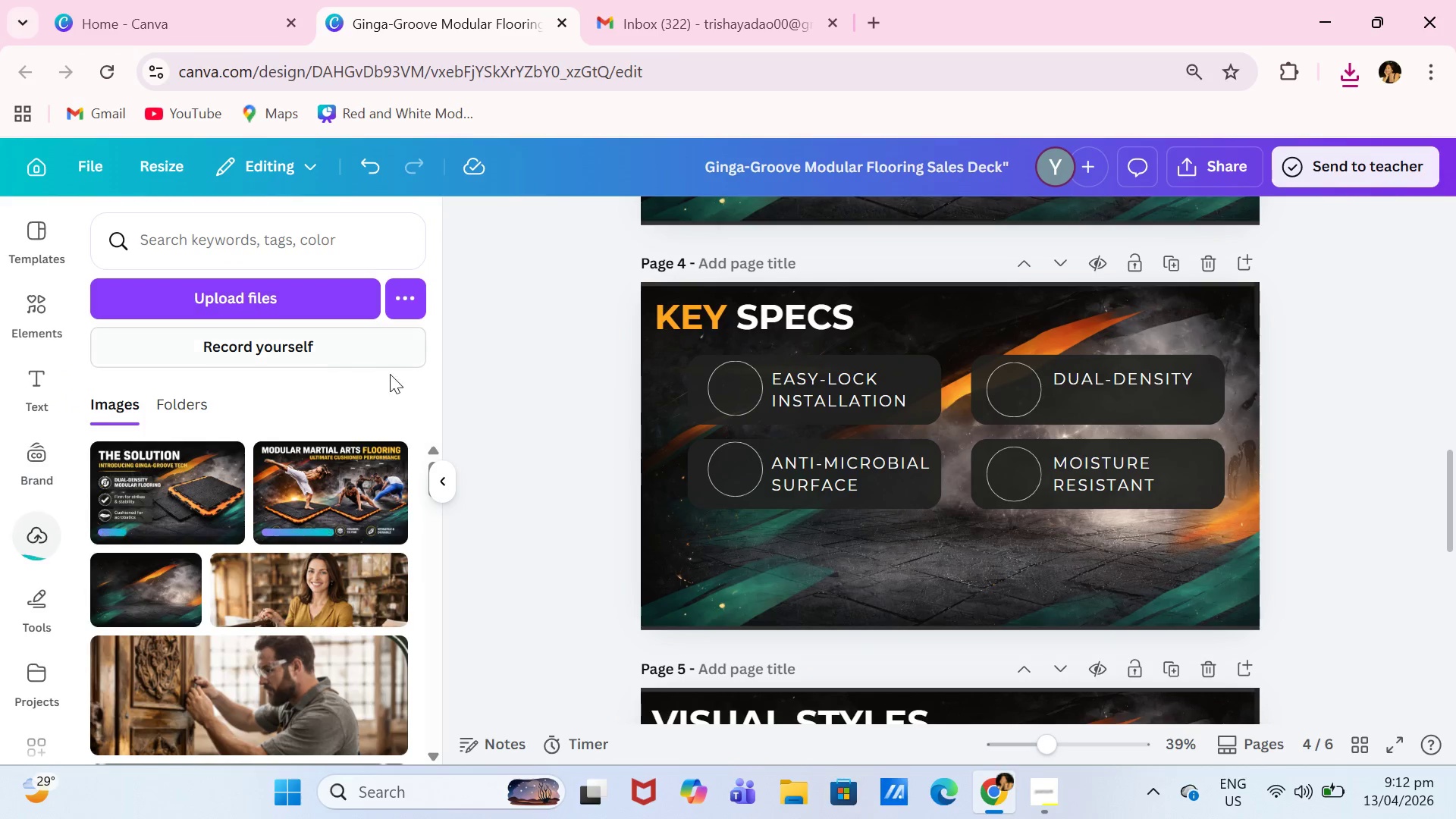 
scroll: coordinate [614, 455], scroll_direction: up, amount: 2.0
 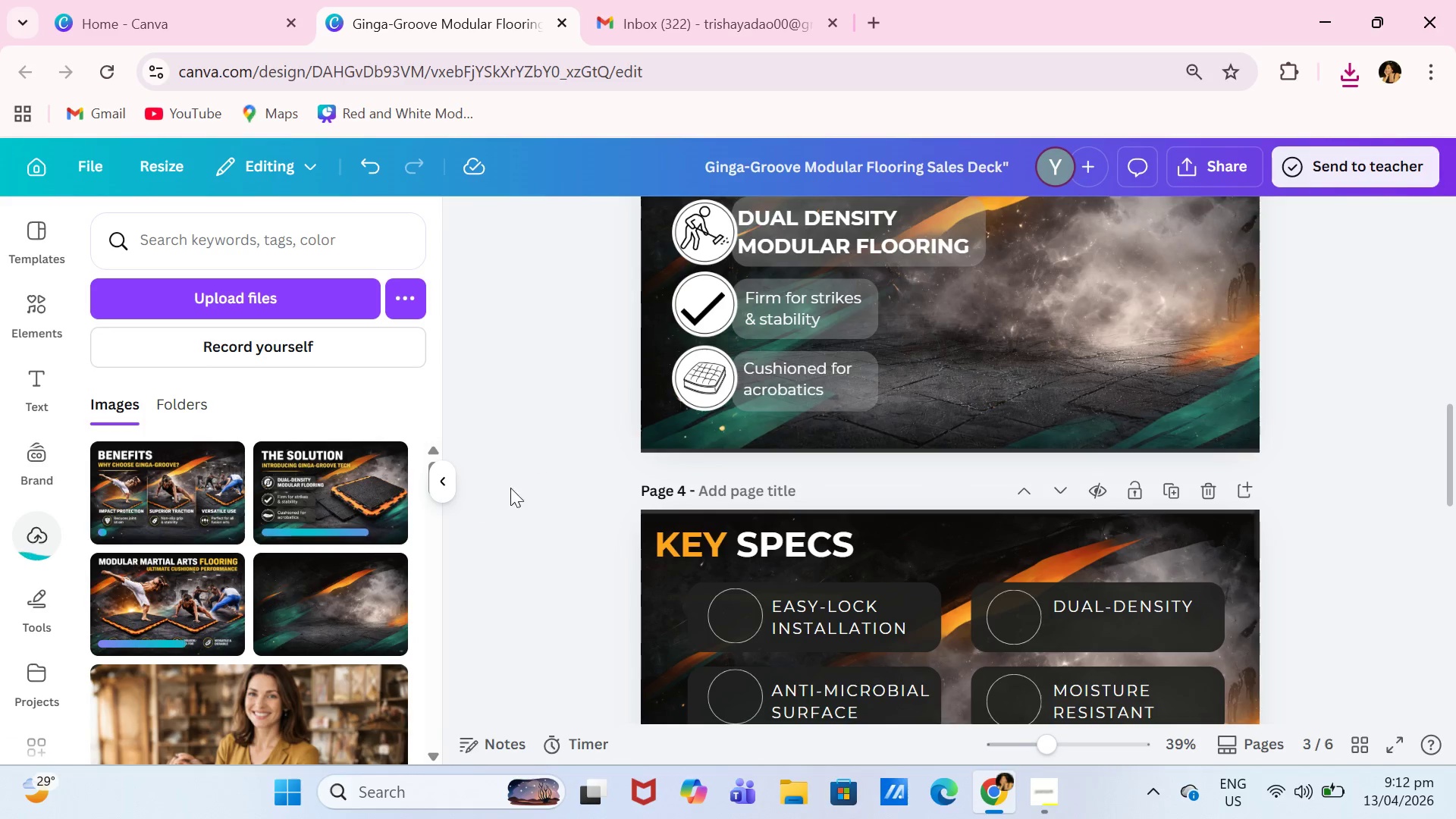 
scroll: coordinate [702, 500], scroll_direction: down, amount: 6.0
 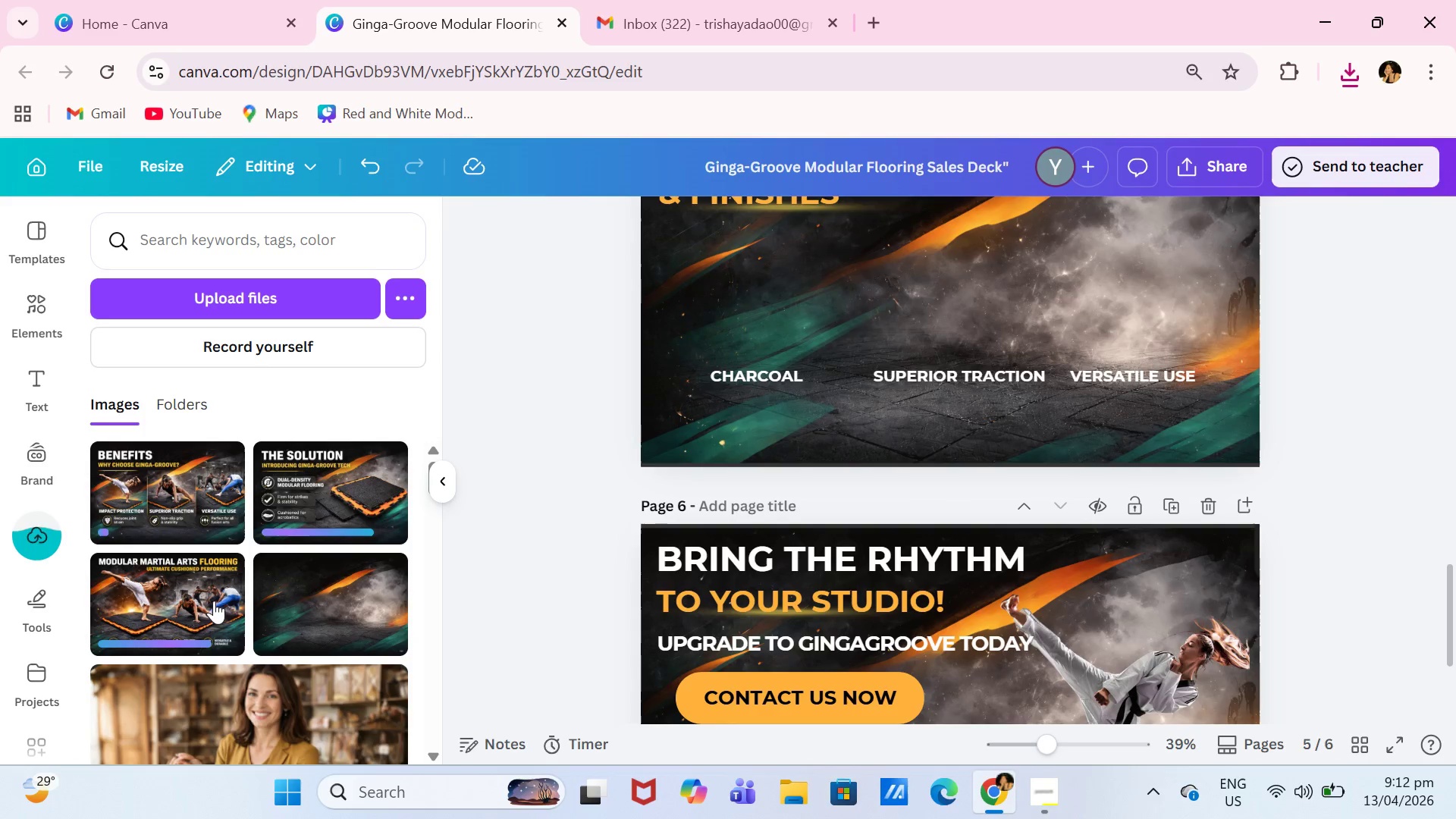 
scroll: coordinate [632, 482], scroll_direction: up, amount: 11.0
 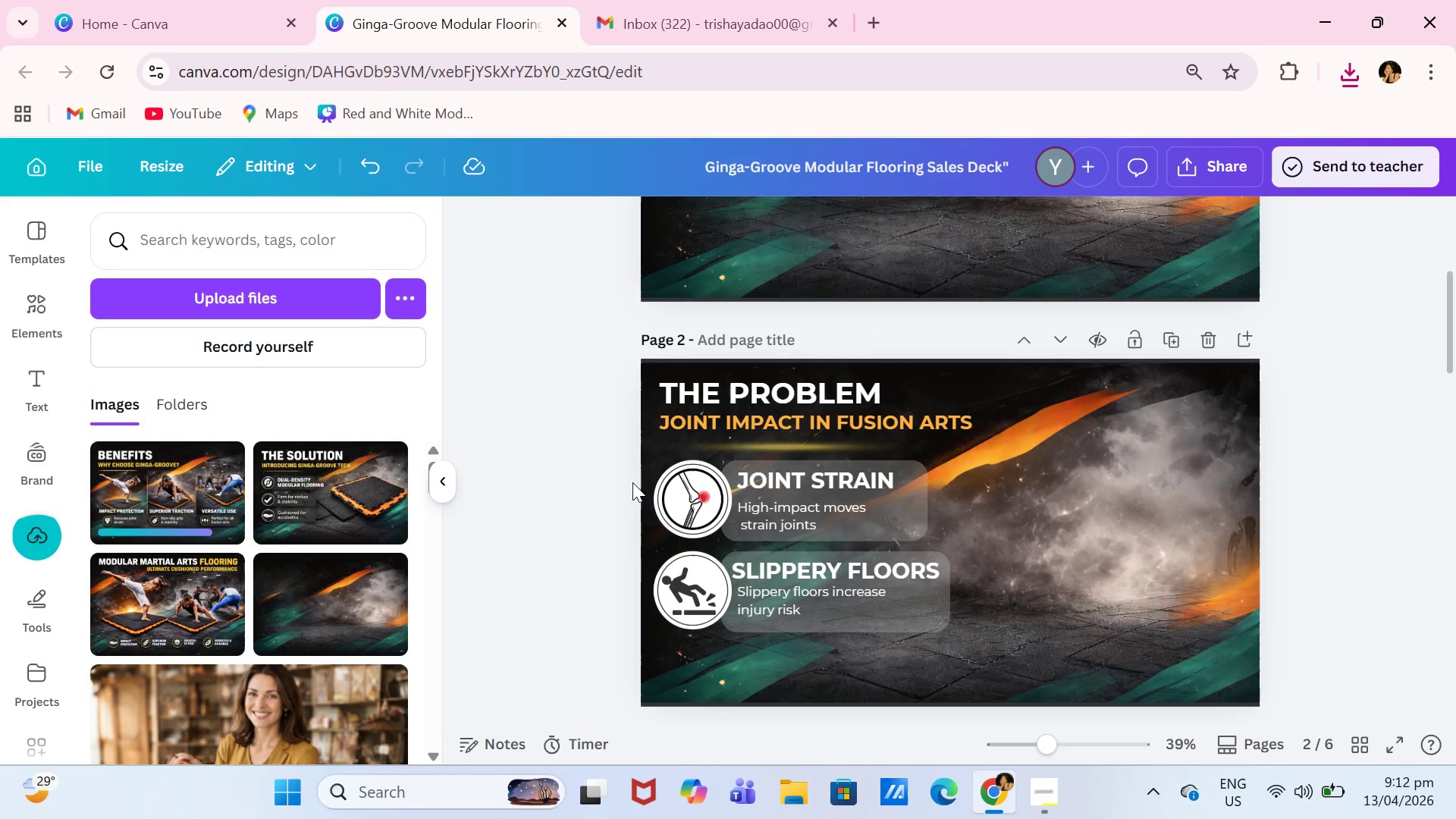 
scroll: coordinate [632, 482], scroll_direction: down, amount: 1.0
 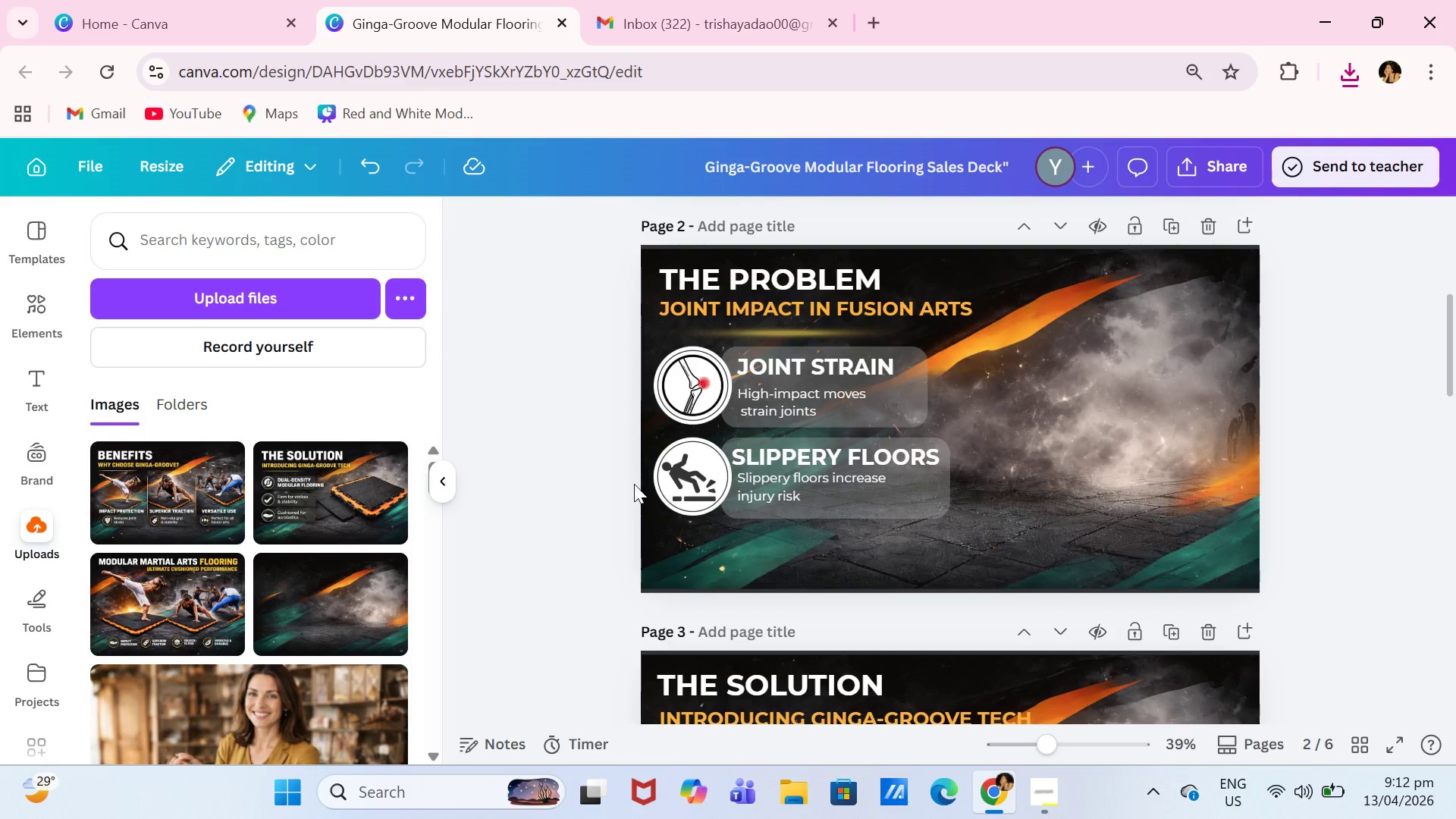 
wait(5.93)
 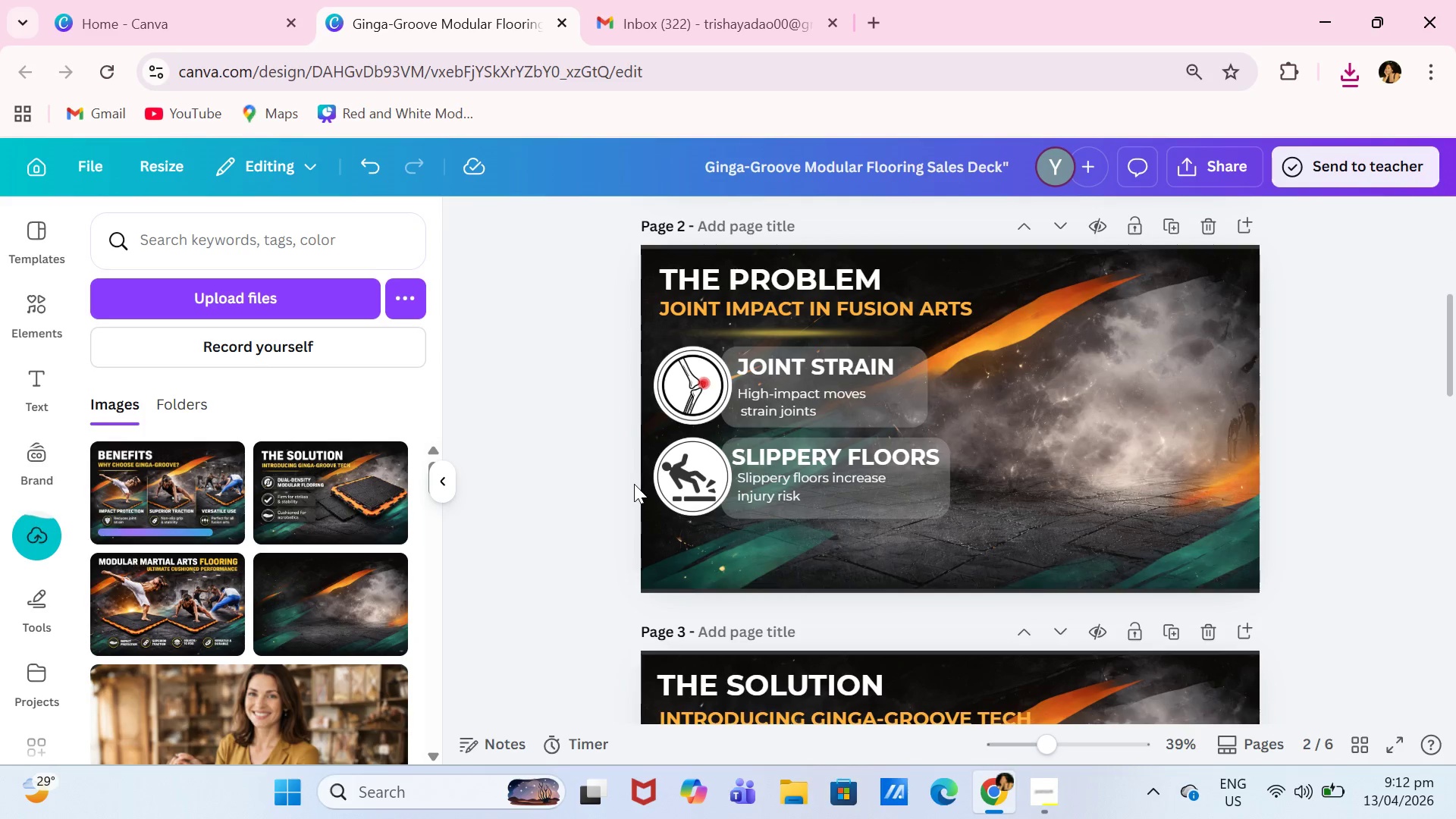 
left_click([359, 494])
 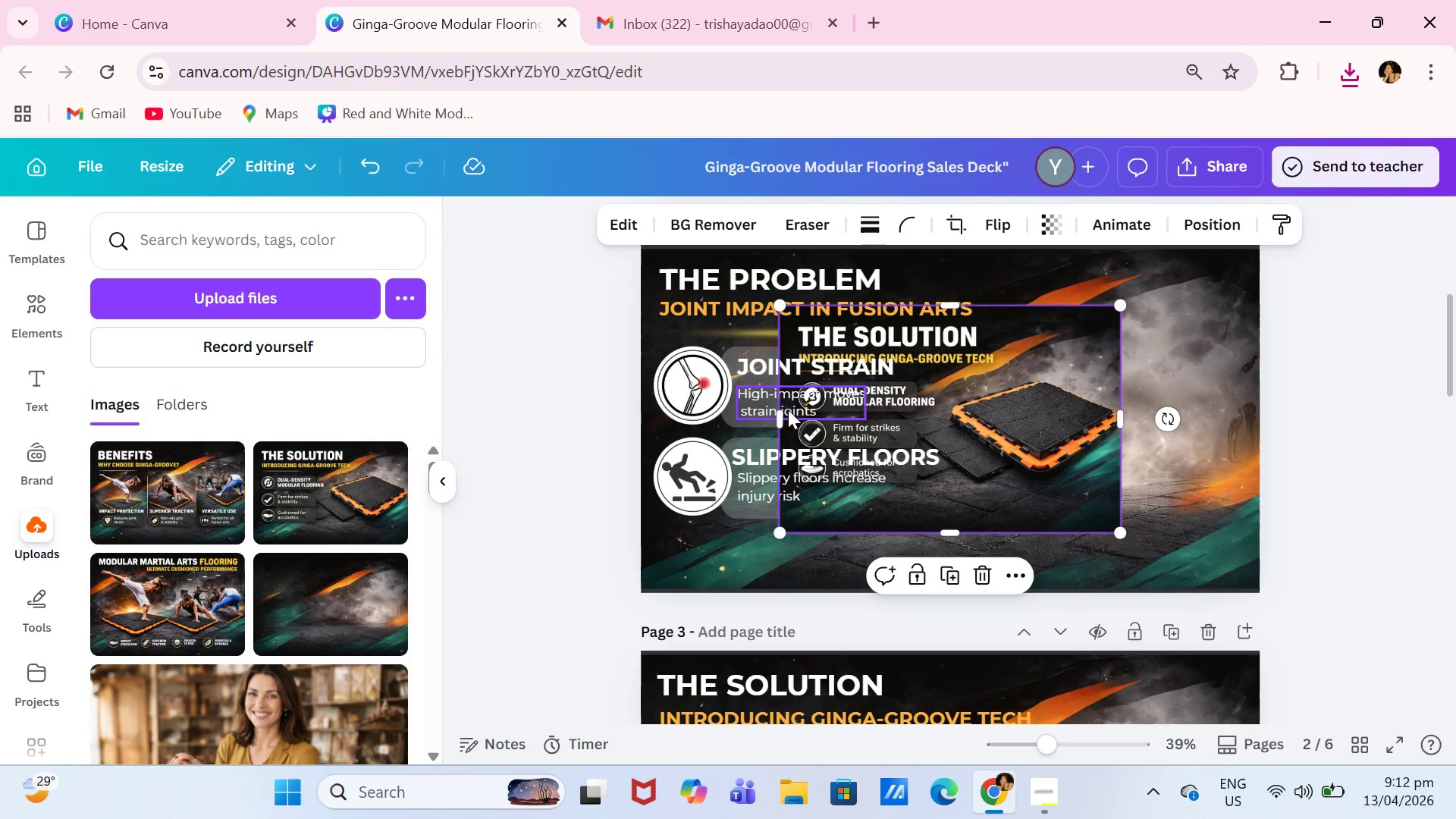 
left_click_drag(start_coordinate=[782, 415], to_coordinate=[949, 396])
 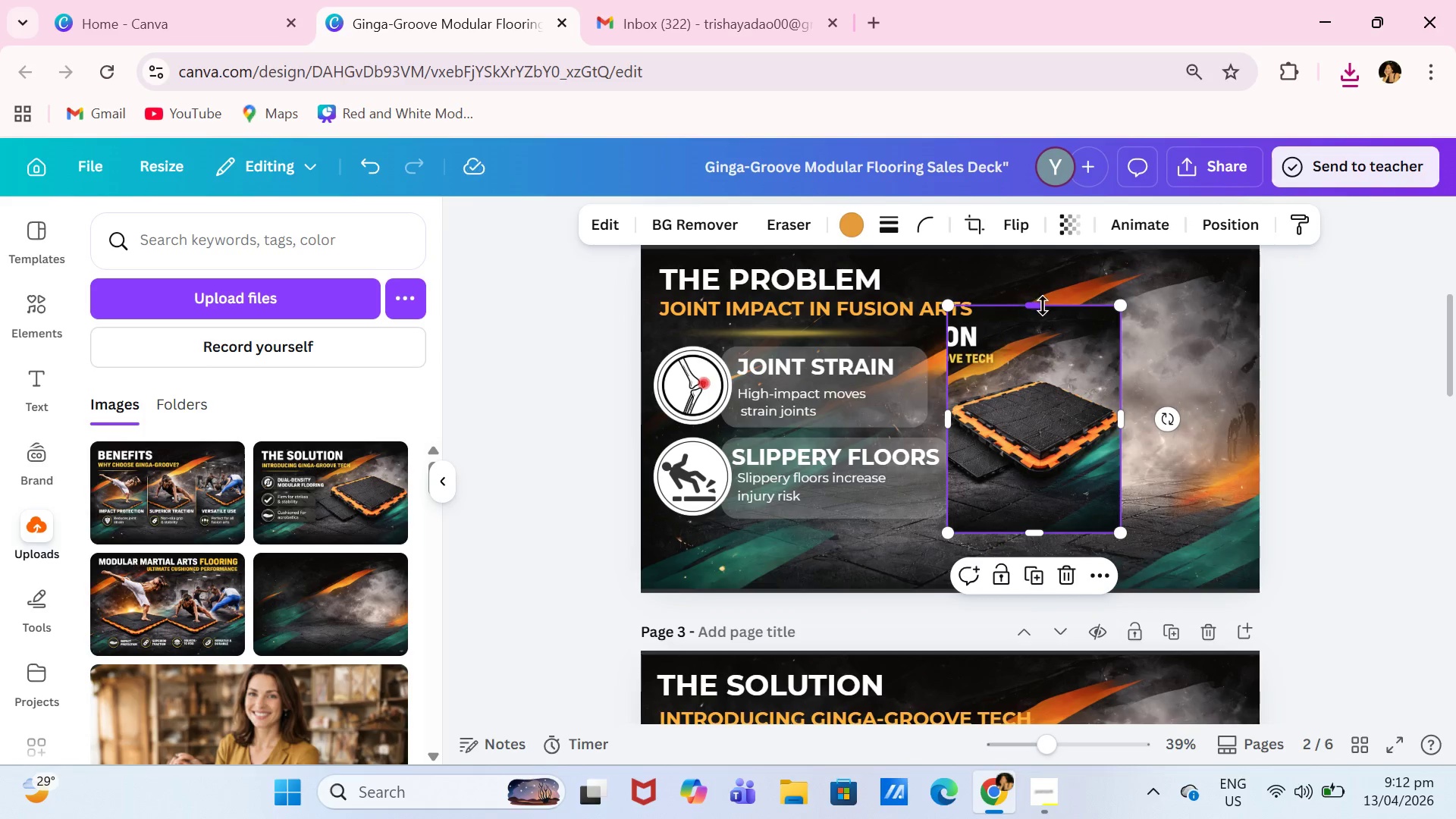 
left_click_drag(start_coordinate=[1043, 307], to_coordinate=[1052, 359])
 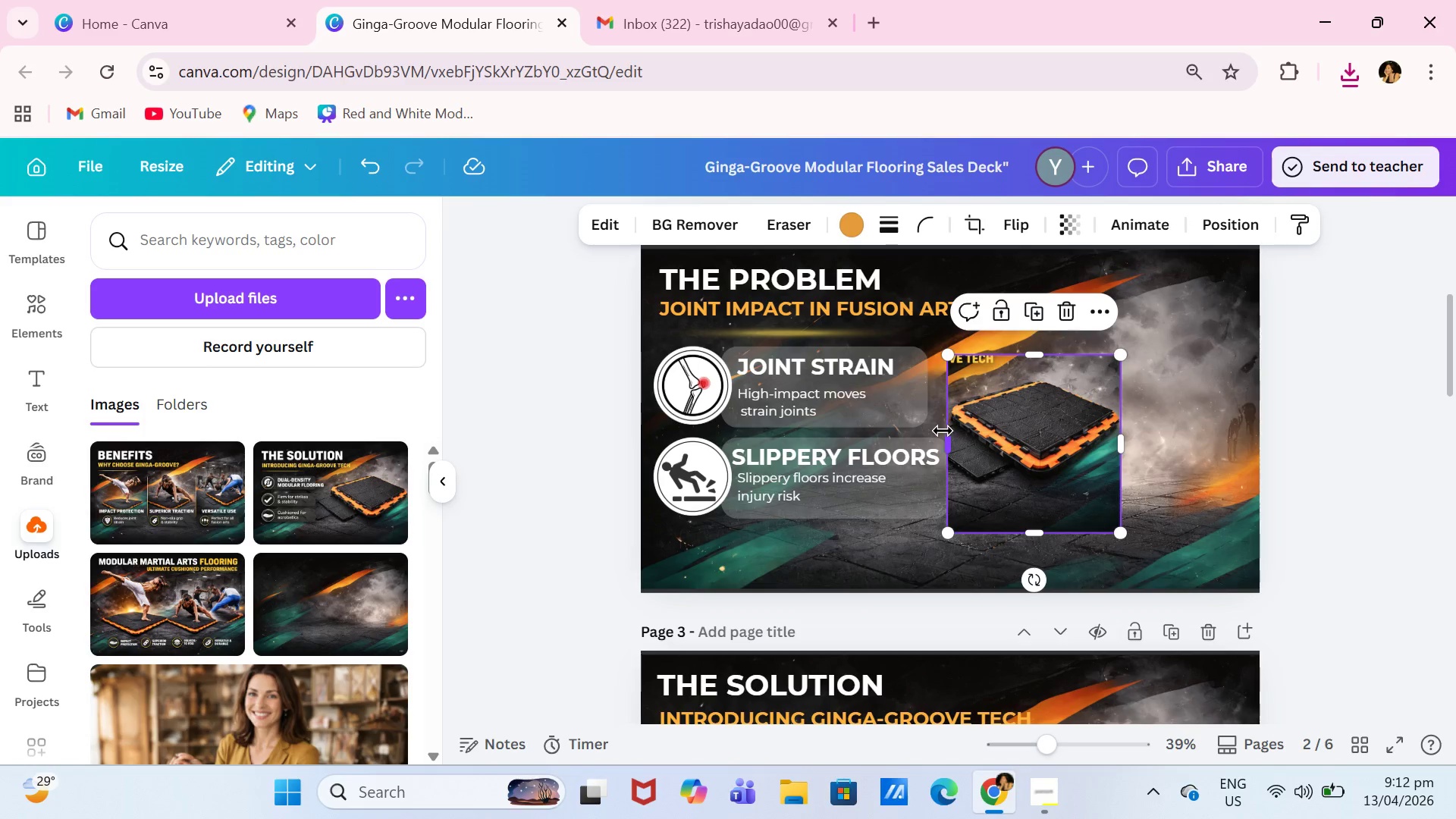 
left_click_drag(start_coordinate=[943, 438], to_coordinate=[932, 442])
 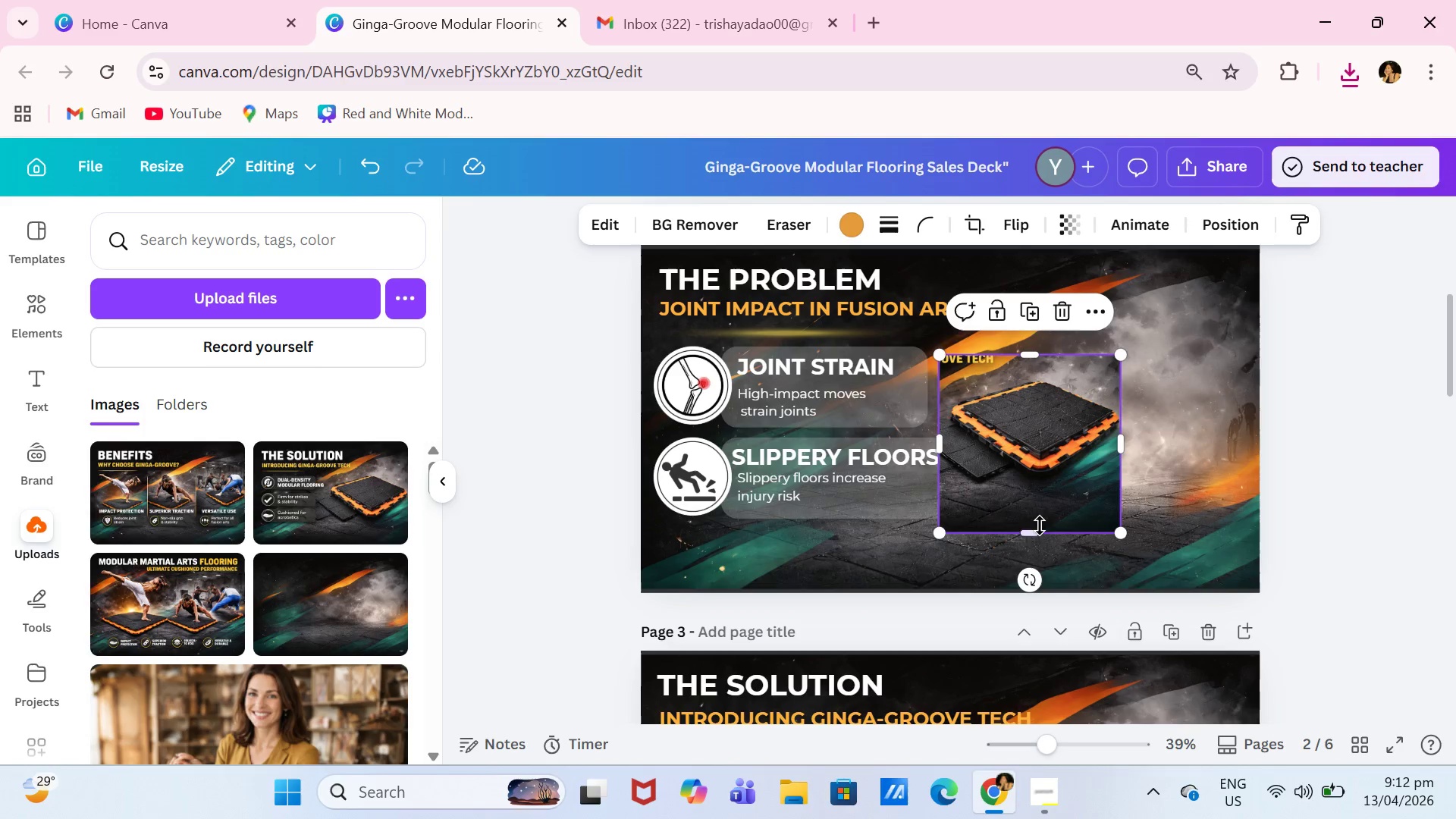 
left_click_drag(start_coordinate=[1040, 529], to_coordinate=[1043, 506])
 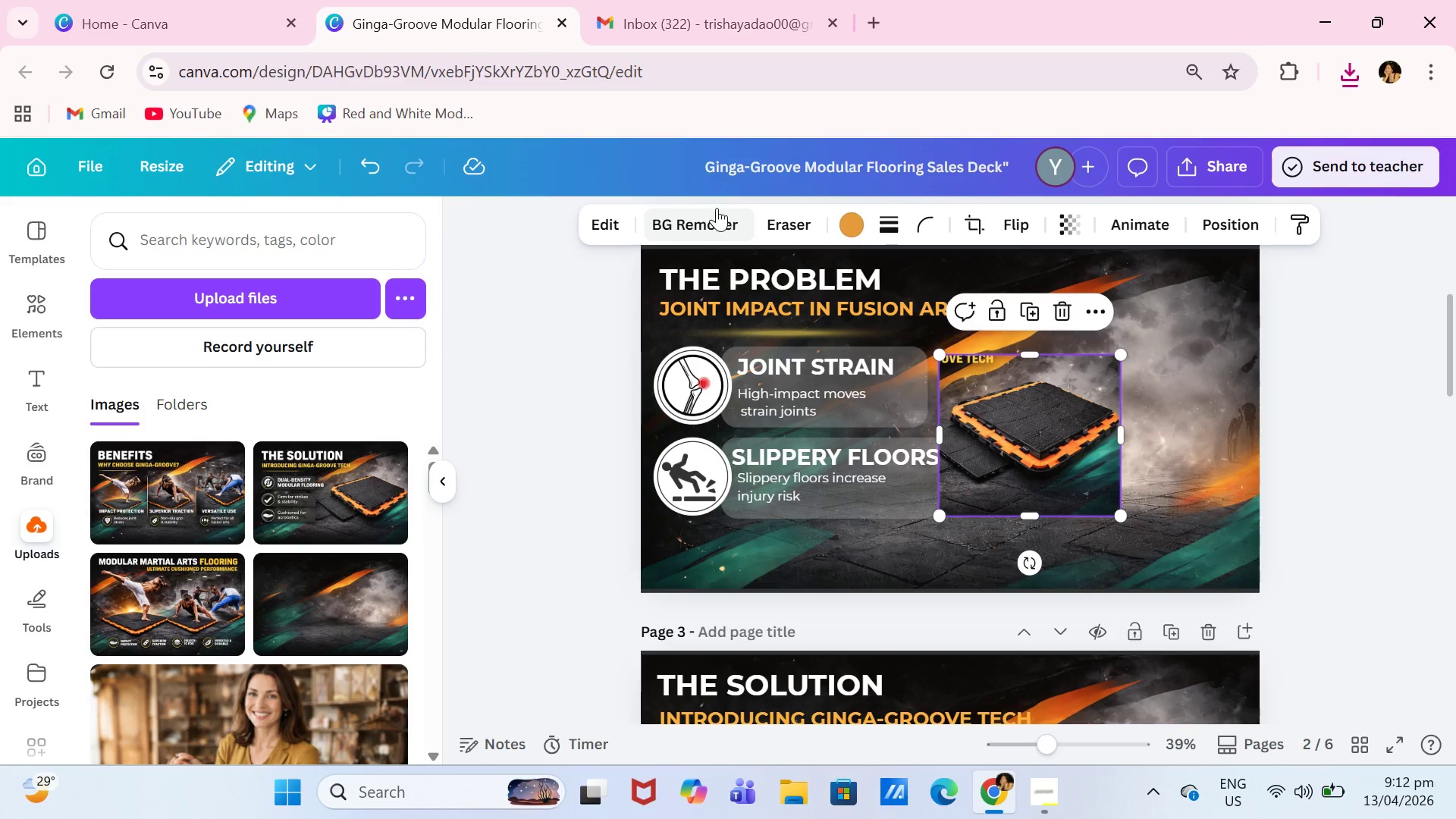 
left_click([715, 208])
 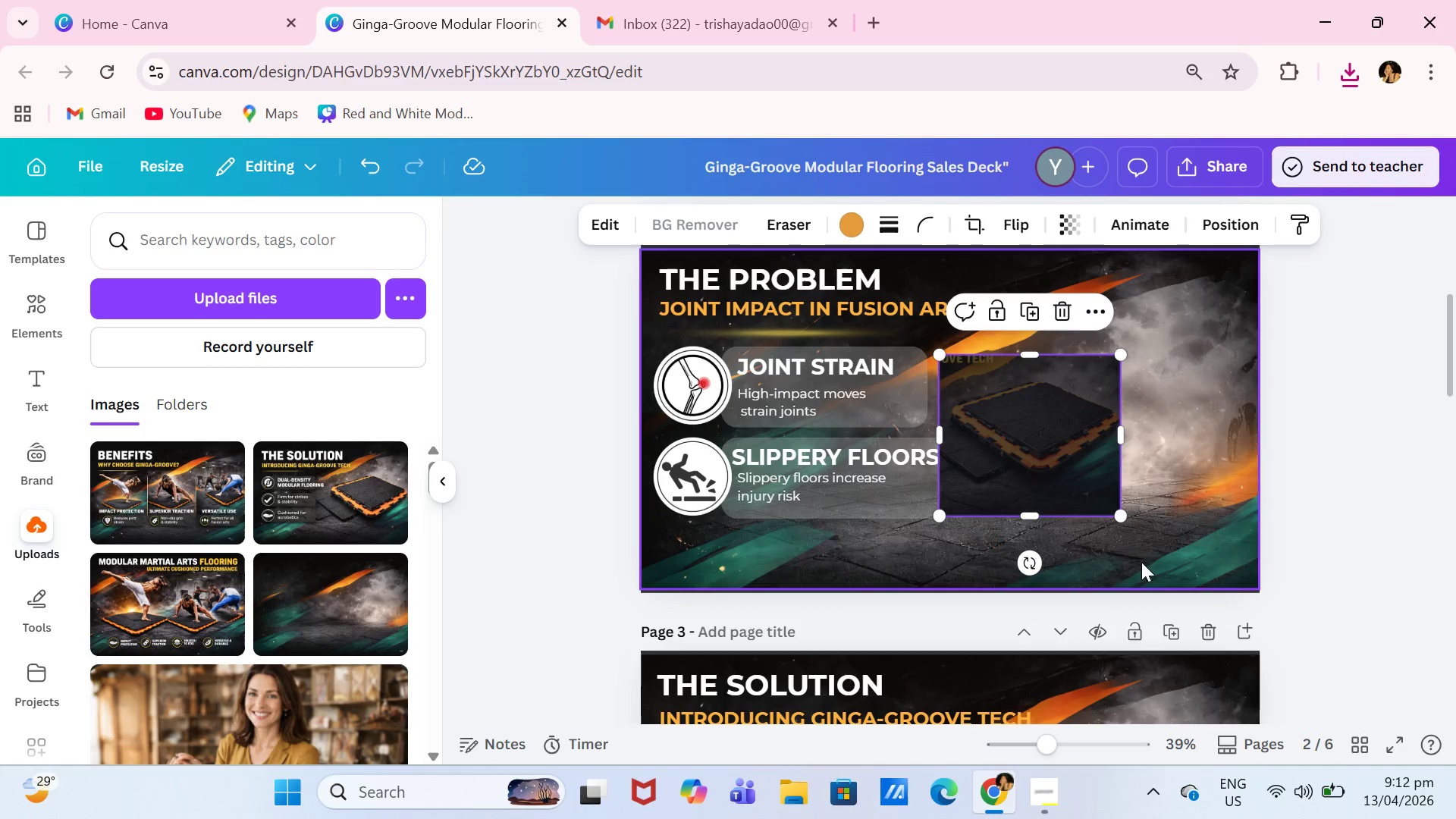 
scroll: coordinate [1128, 468], scroll_direction: down, amount: 2.0
 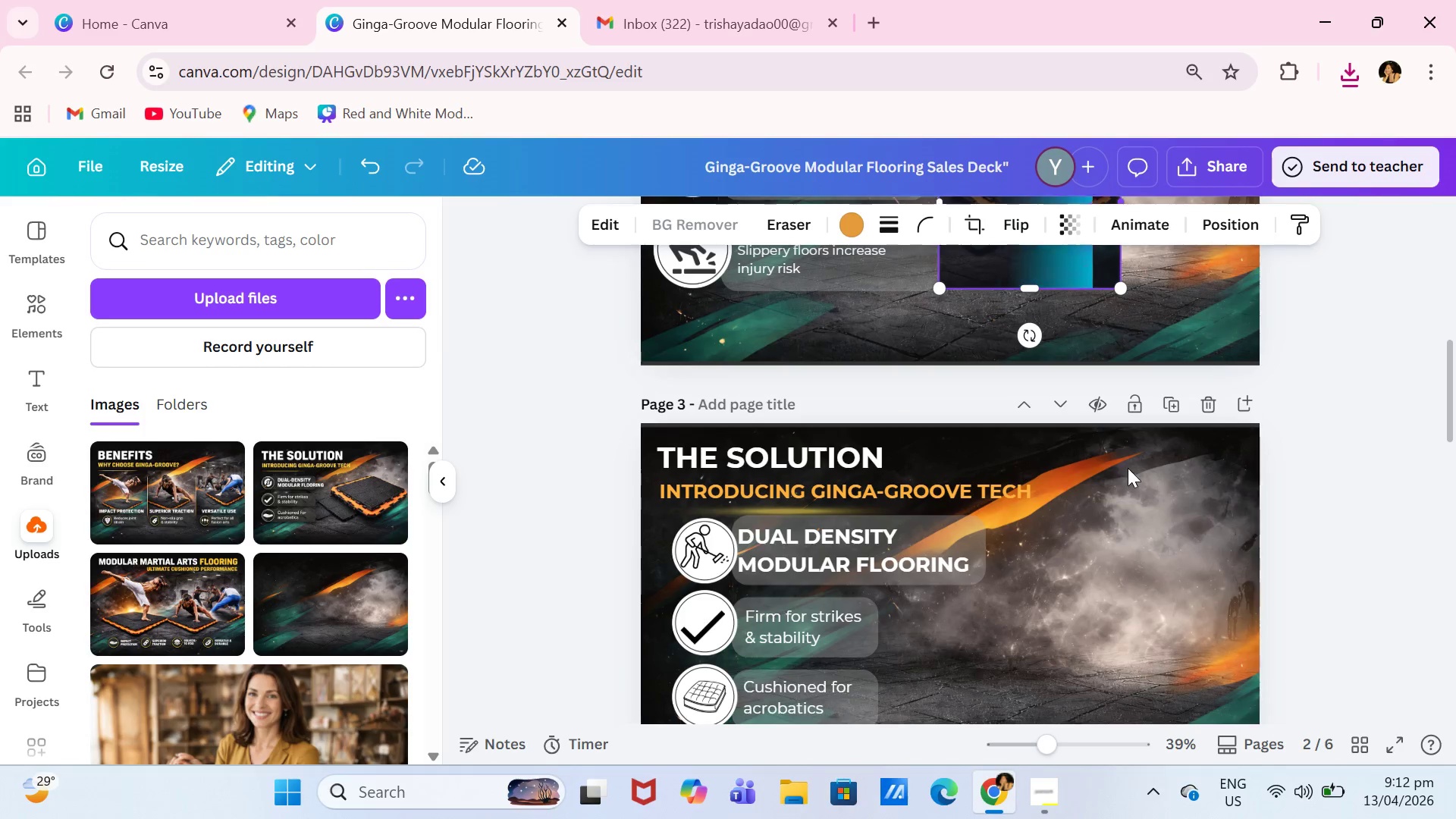 
scroll: coordinate [1128, 468], scroll_direction: up, amount: 1.0
 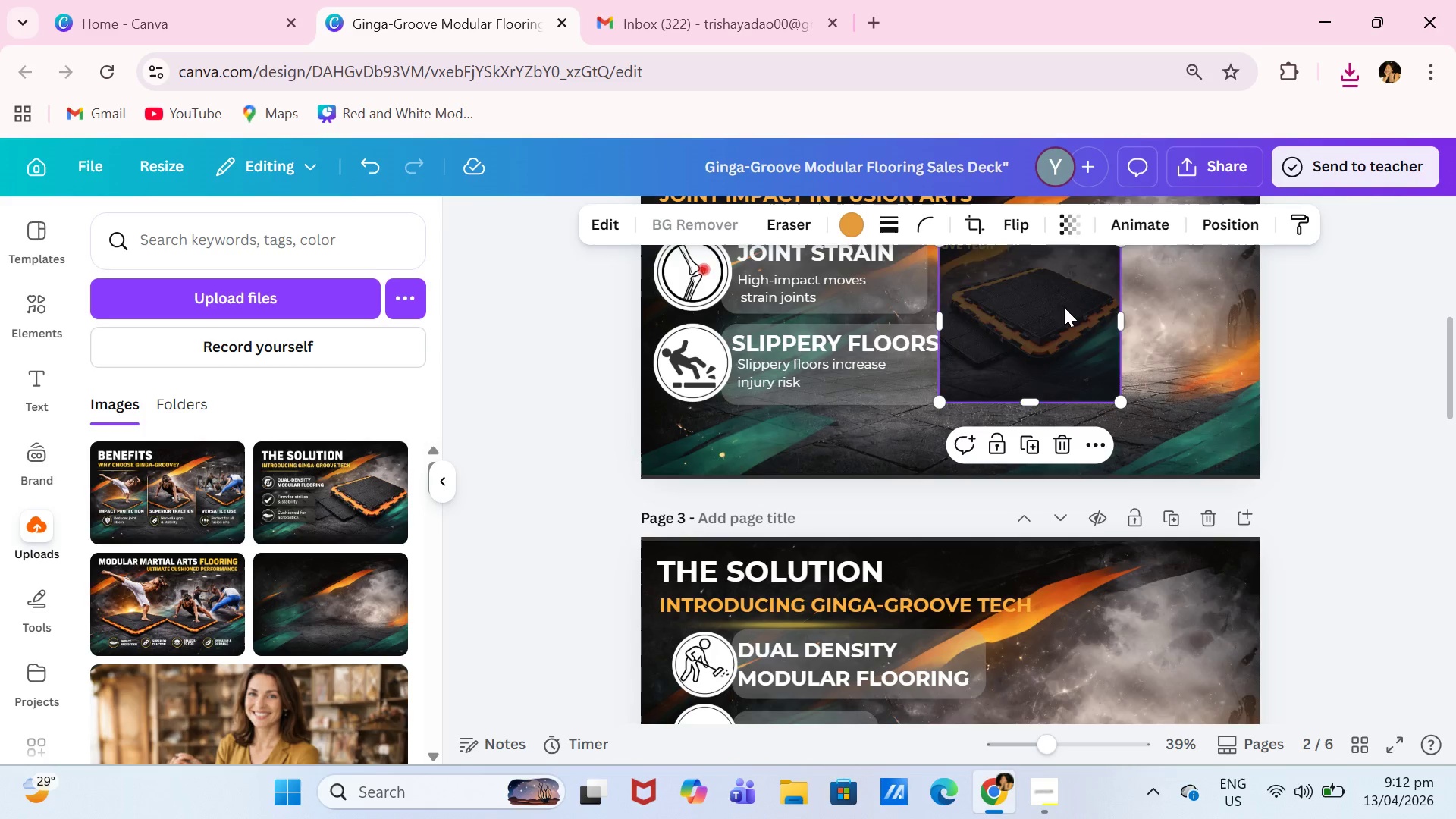 
left_click_drag(start_coordinate=[1063, 306], to_coordinate=[1137, 729])
 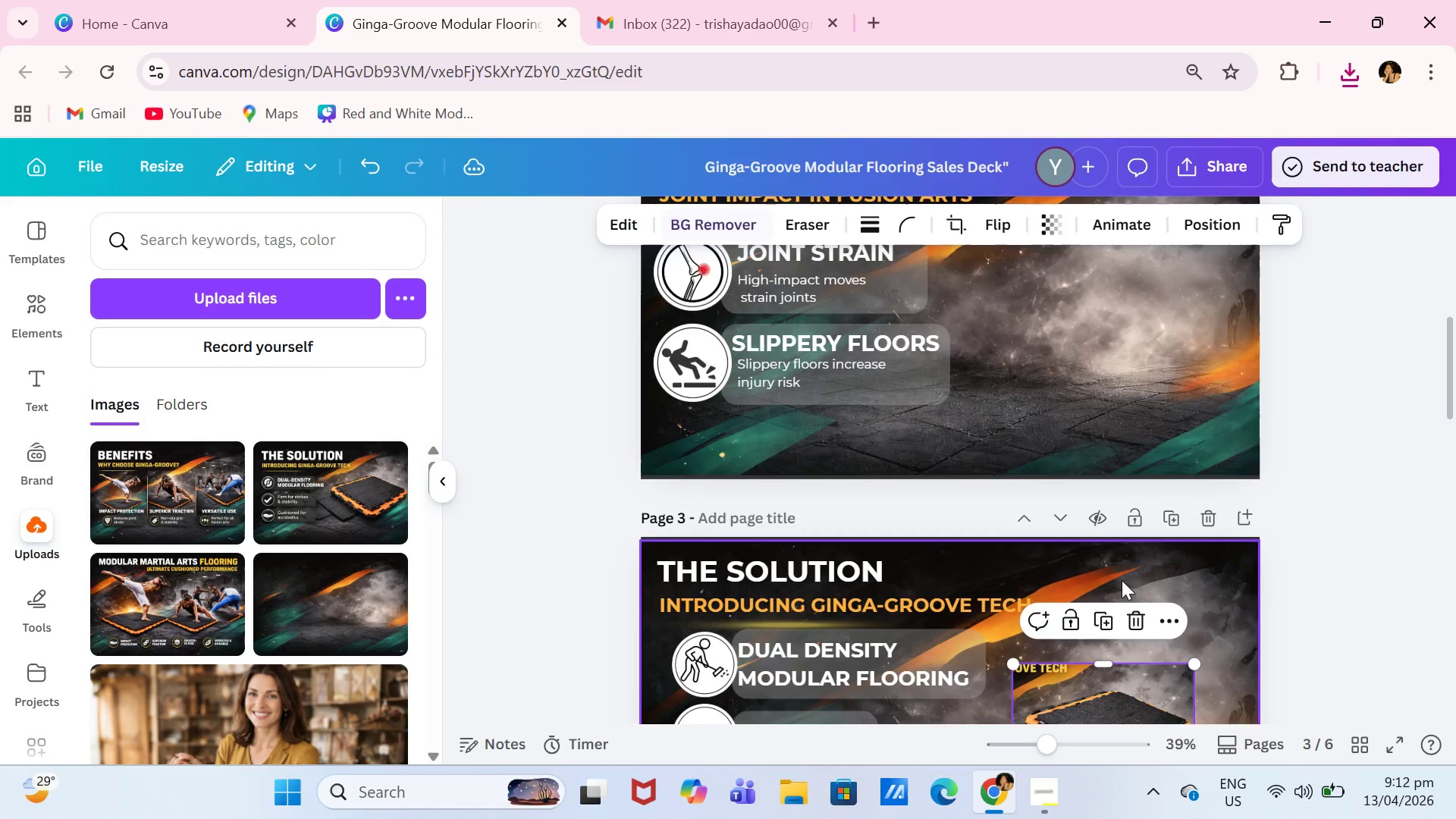 
scroll: coordinate [1122, 576], scroll_direction: down, amount: 3.0
 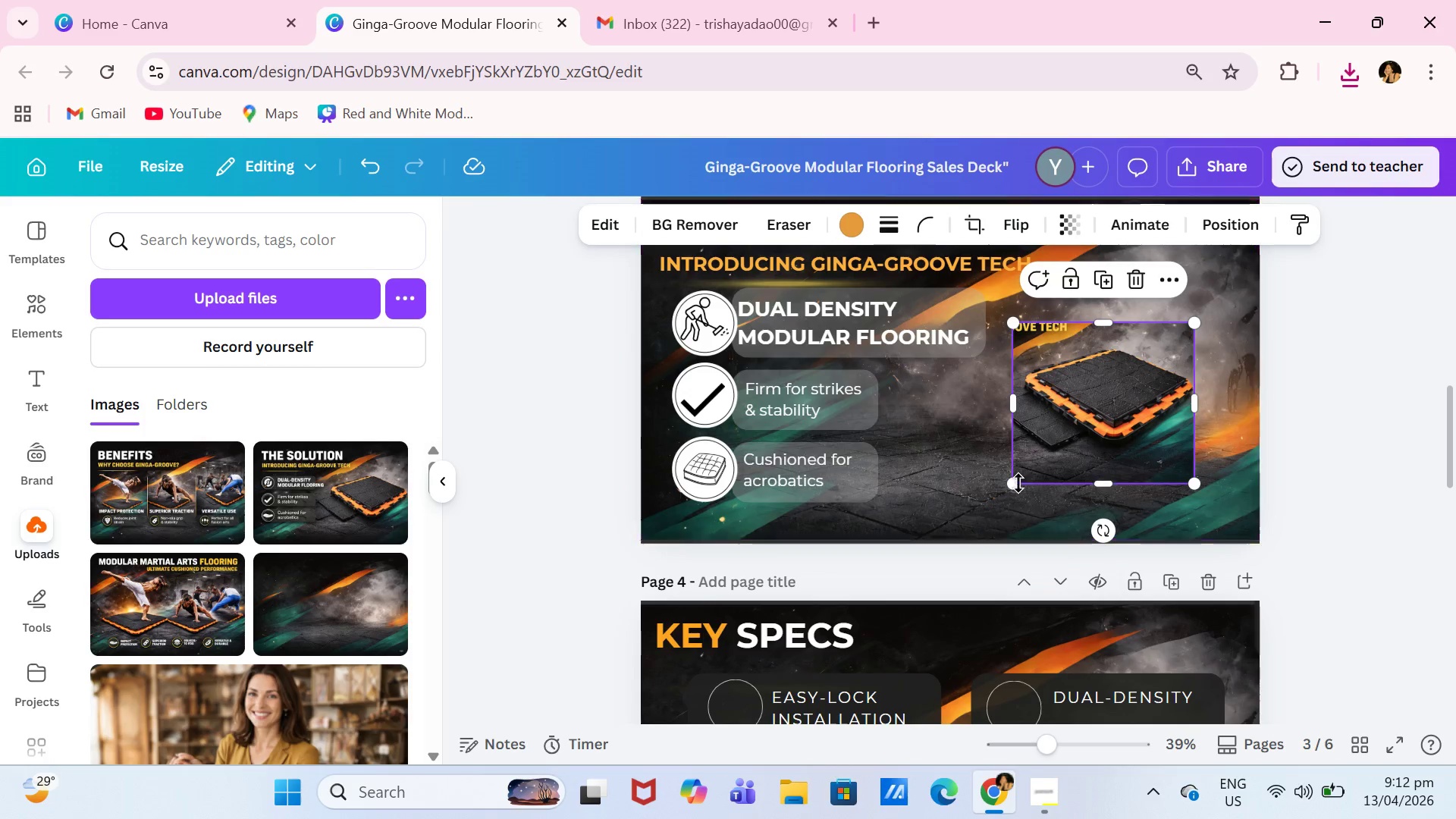 
left_click_drag(start_coordinate=[1015, 481], to_coordinate=[892, 562])
 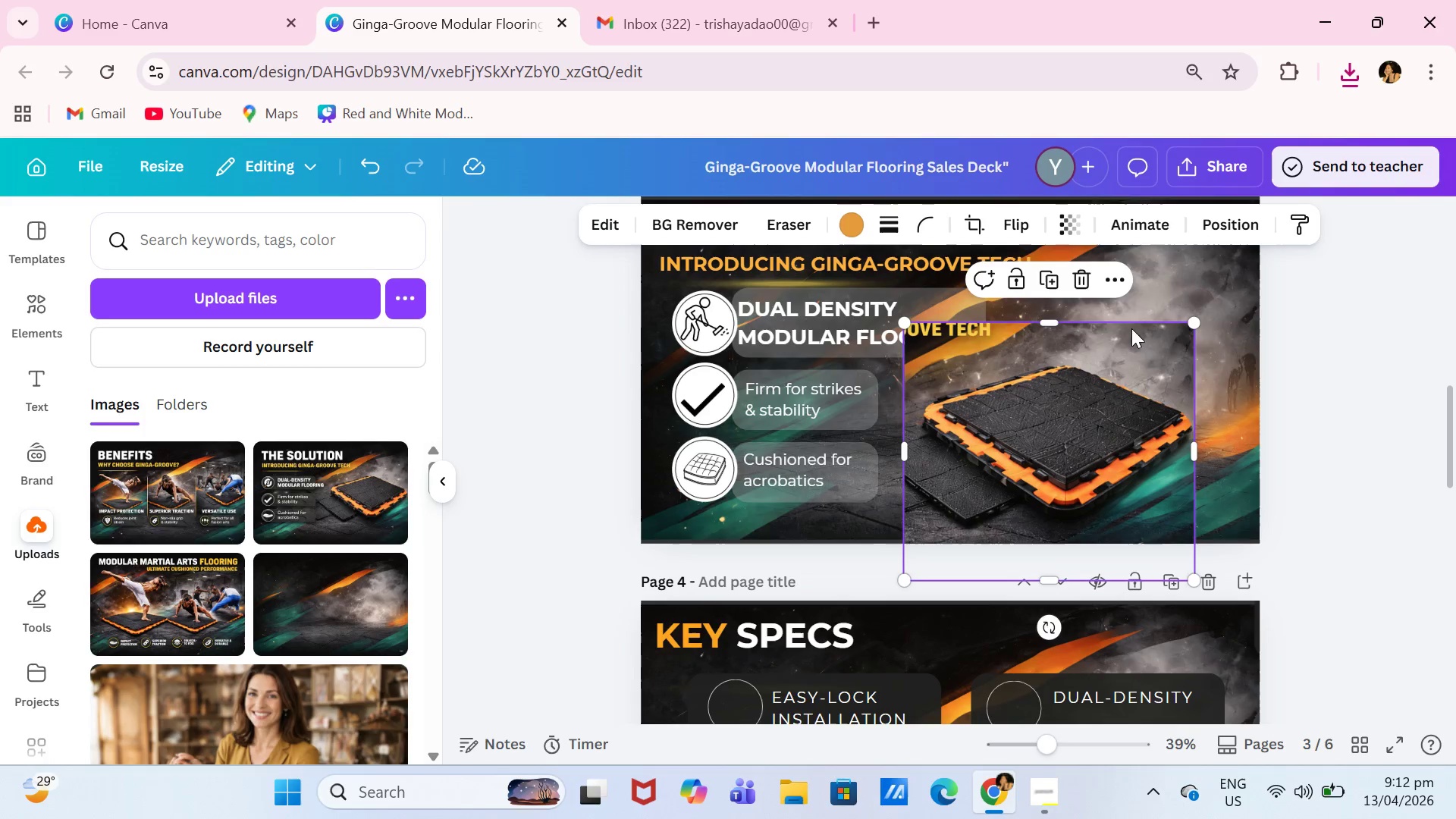 
left_click_drag(start_coordinate=[1119, 382], to_coordinate=[1184, 344])
 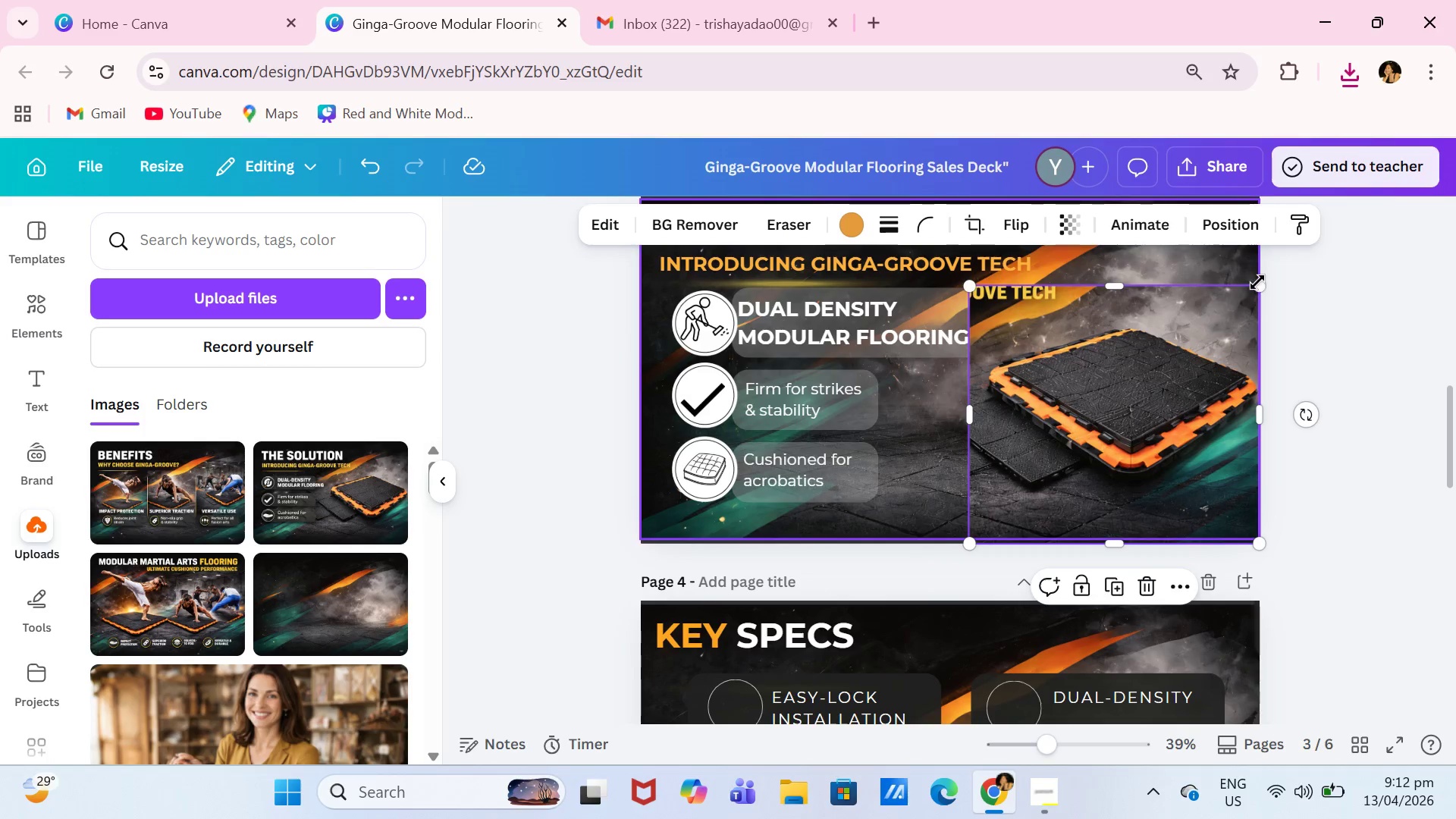 
left_click_drag(start_coordinate=[1257, 282], to_coordinate=[1217, 348])
 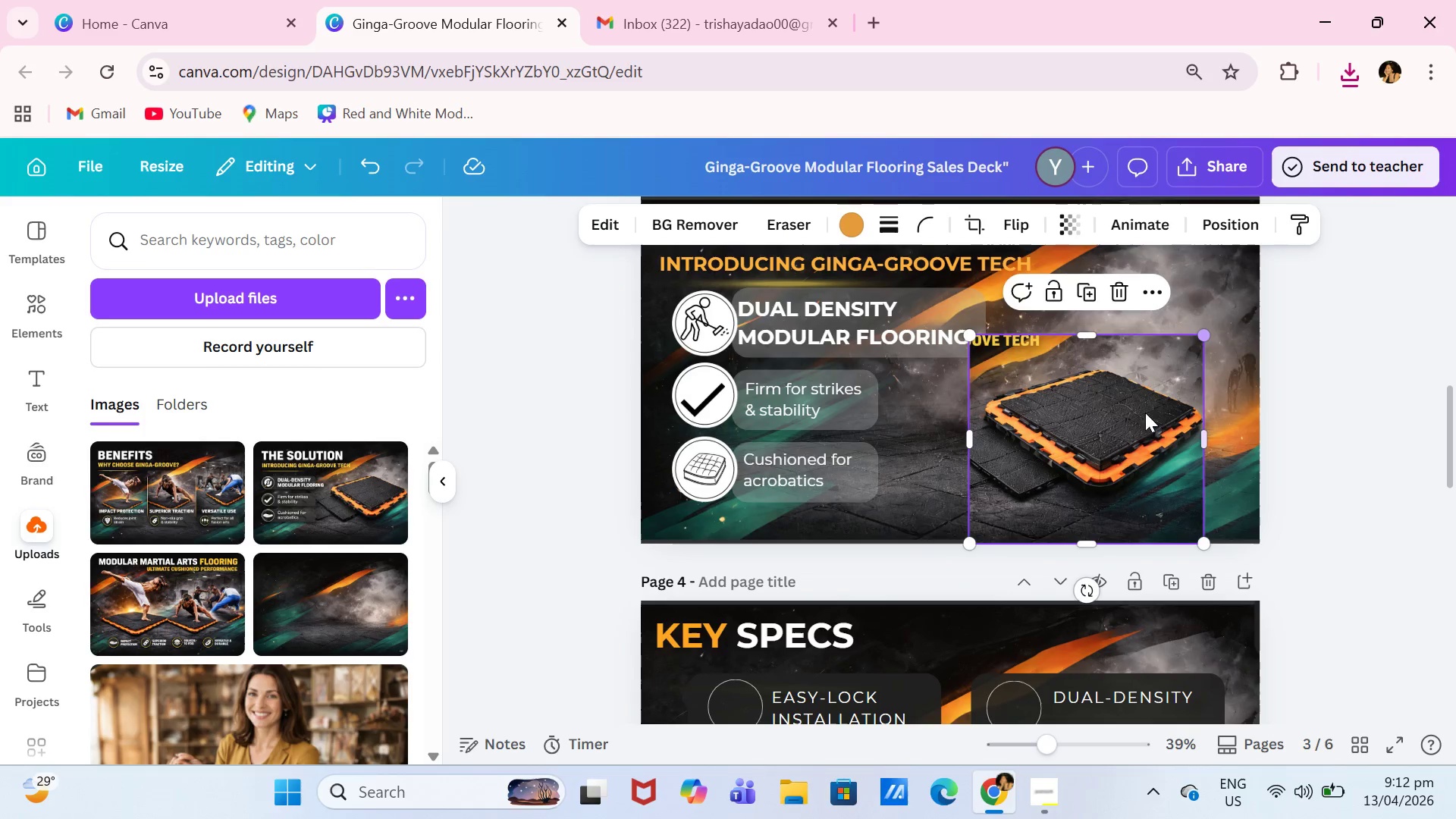 
left_click_drag(start_coordinate=[1128, 428], to_coordinate=[1189, 435])
 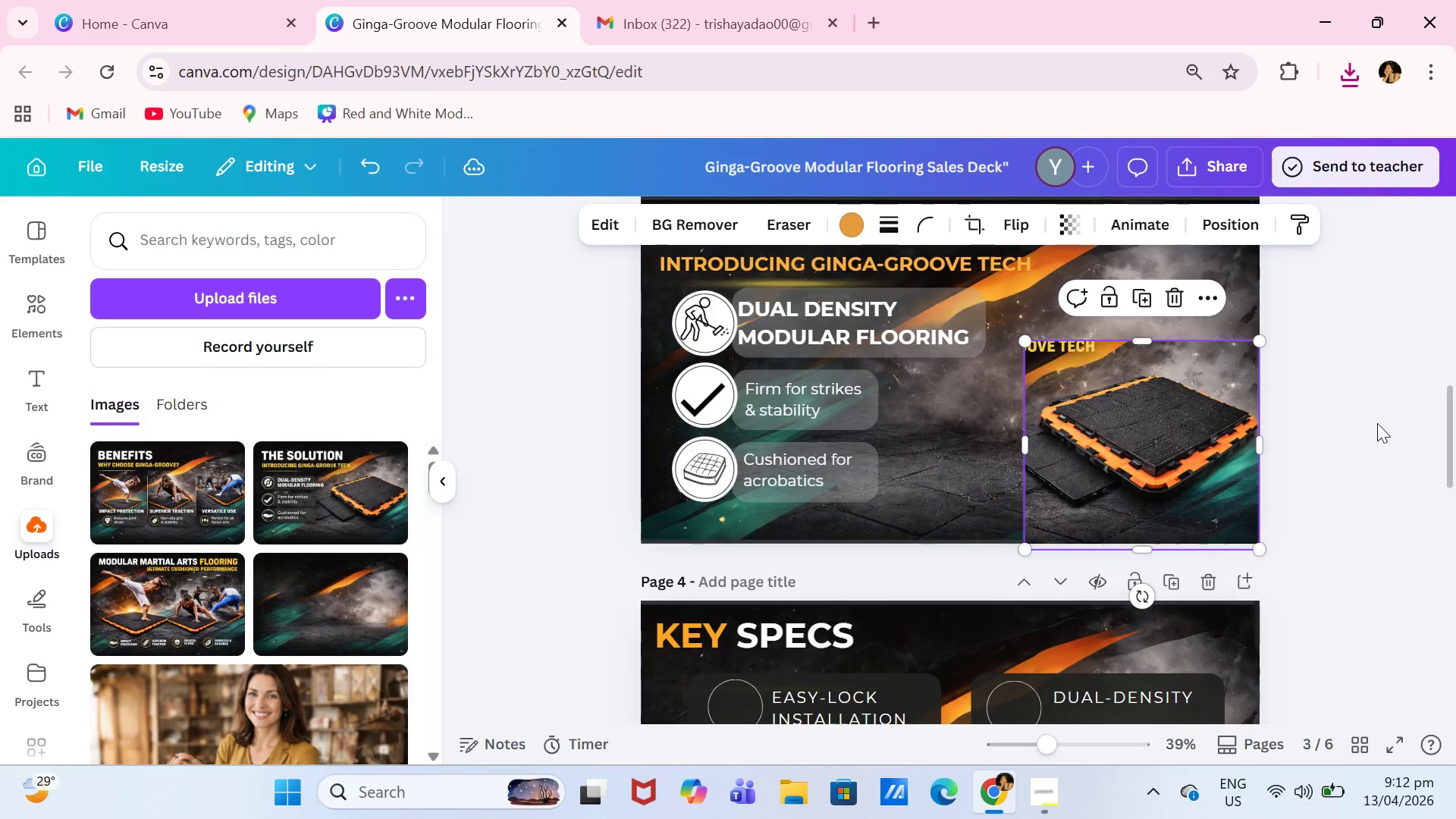 
left_click([1381, 423])
 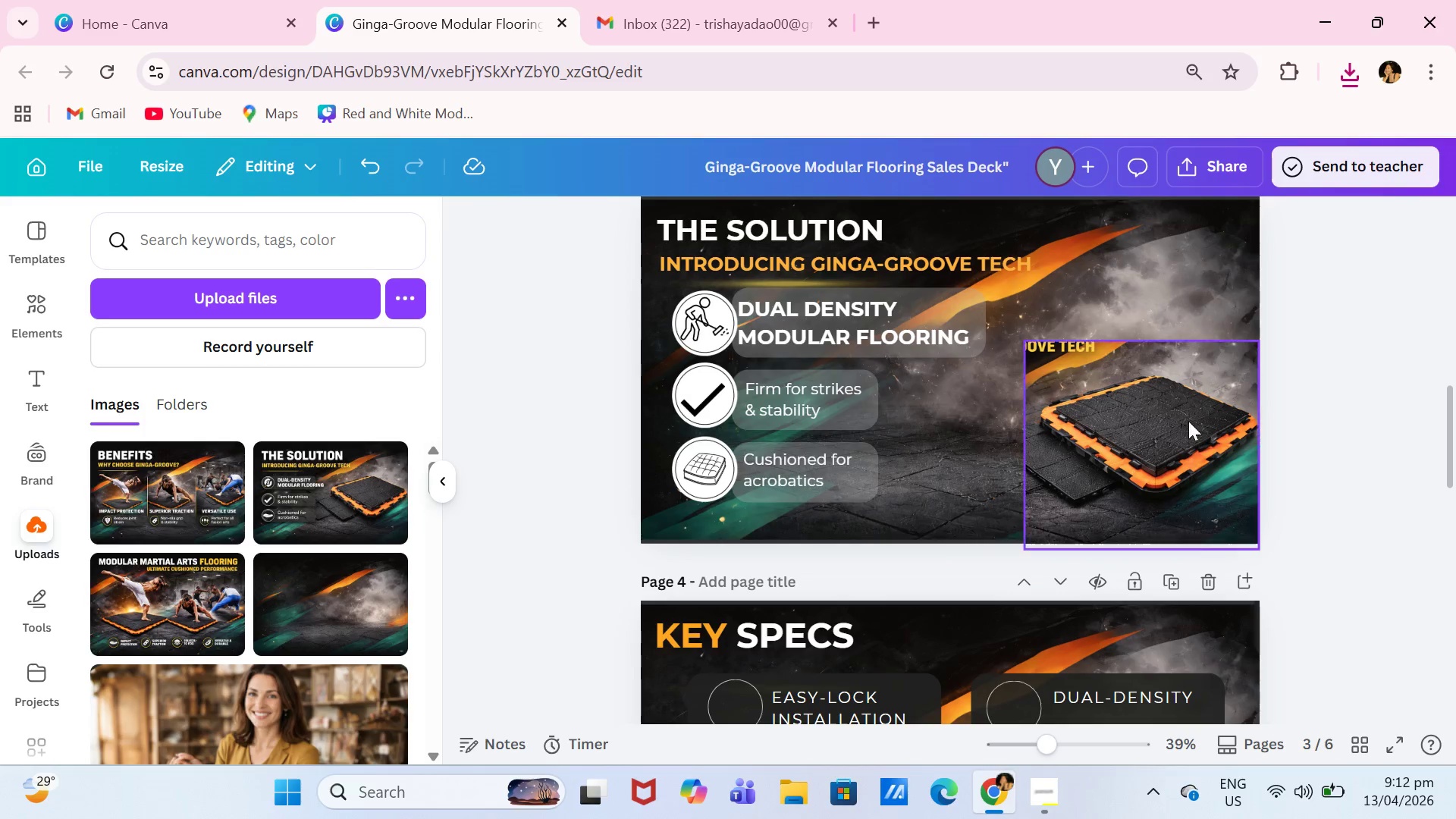 
left_click([1144, 421])
 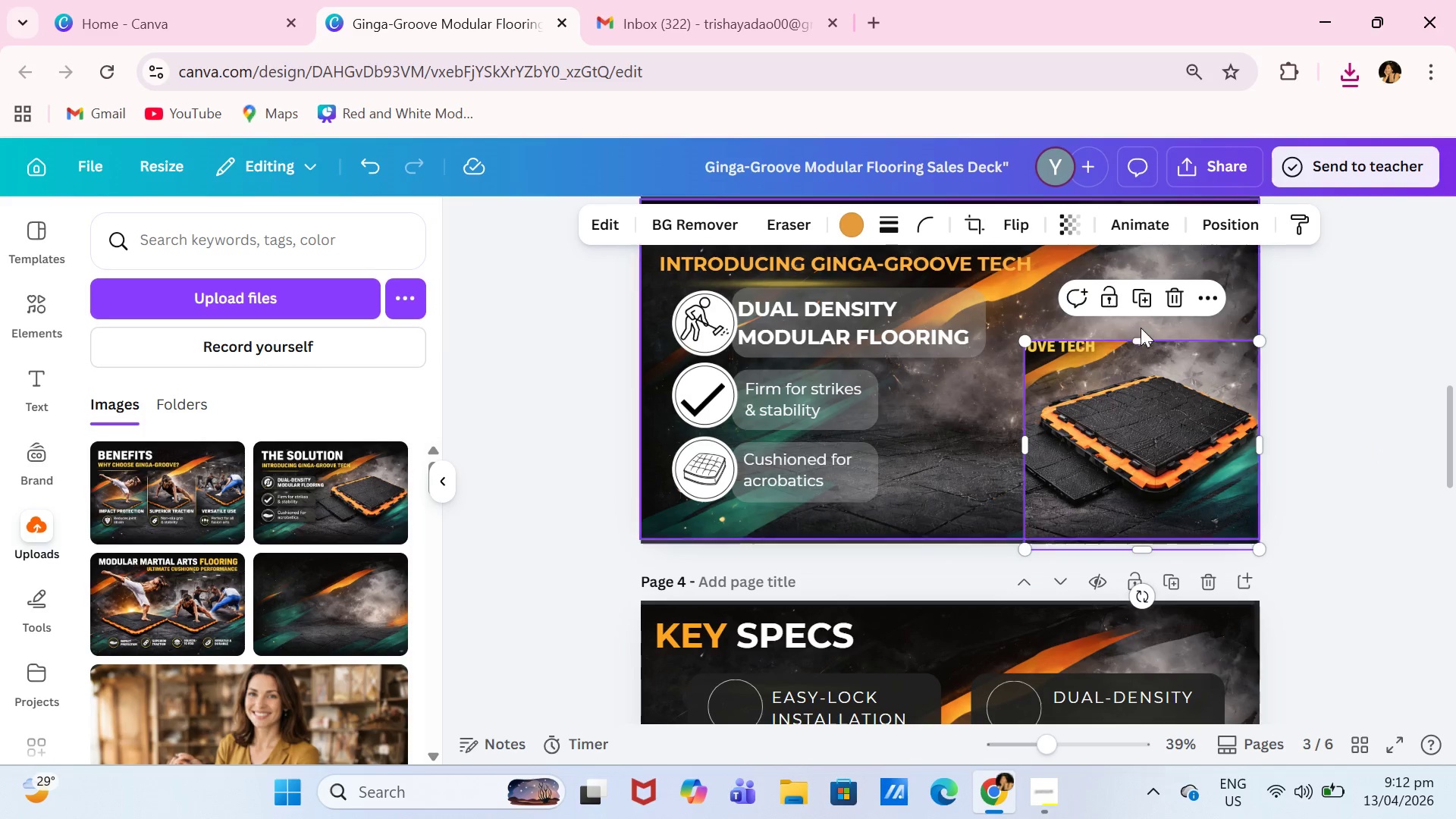 
left_click_drag(start_coordinate=[1145, 336], to_coordinate=[1145, 366])
 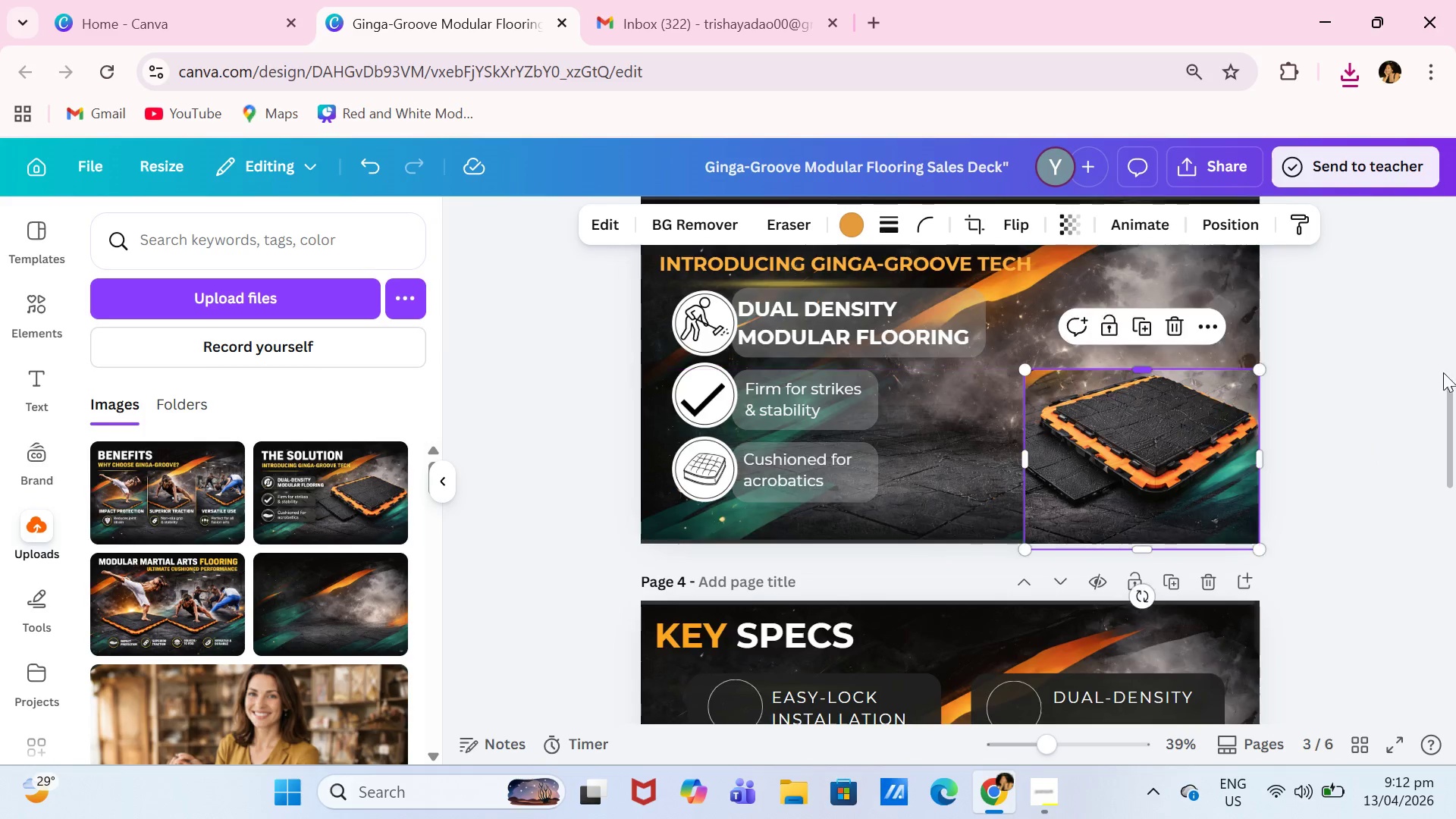 
left_click([1444, 374])
 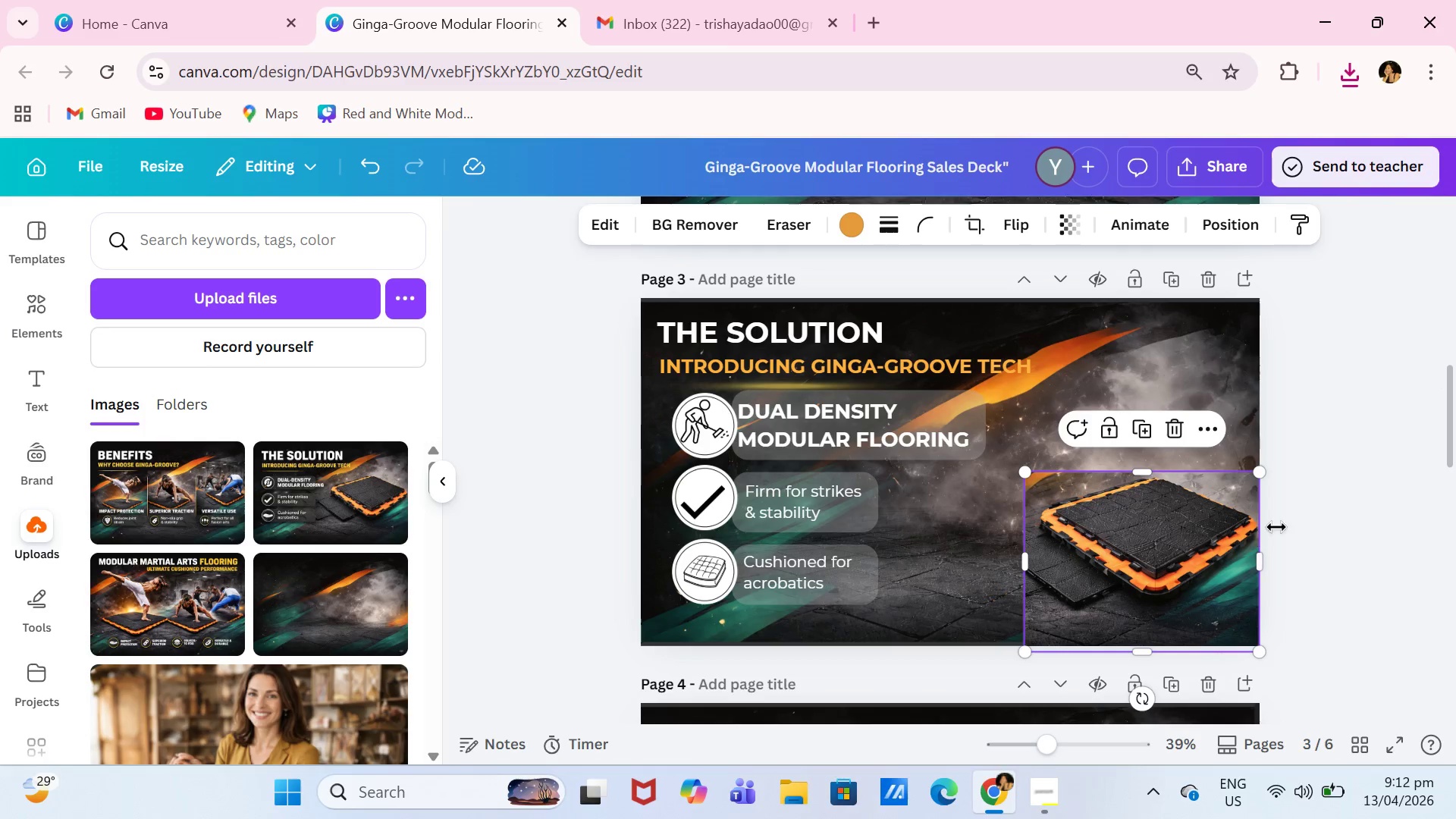 
left_click([1390, 485])
 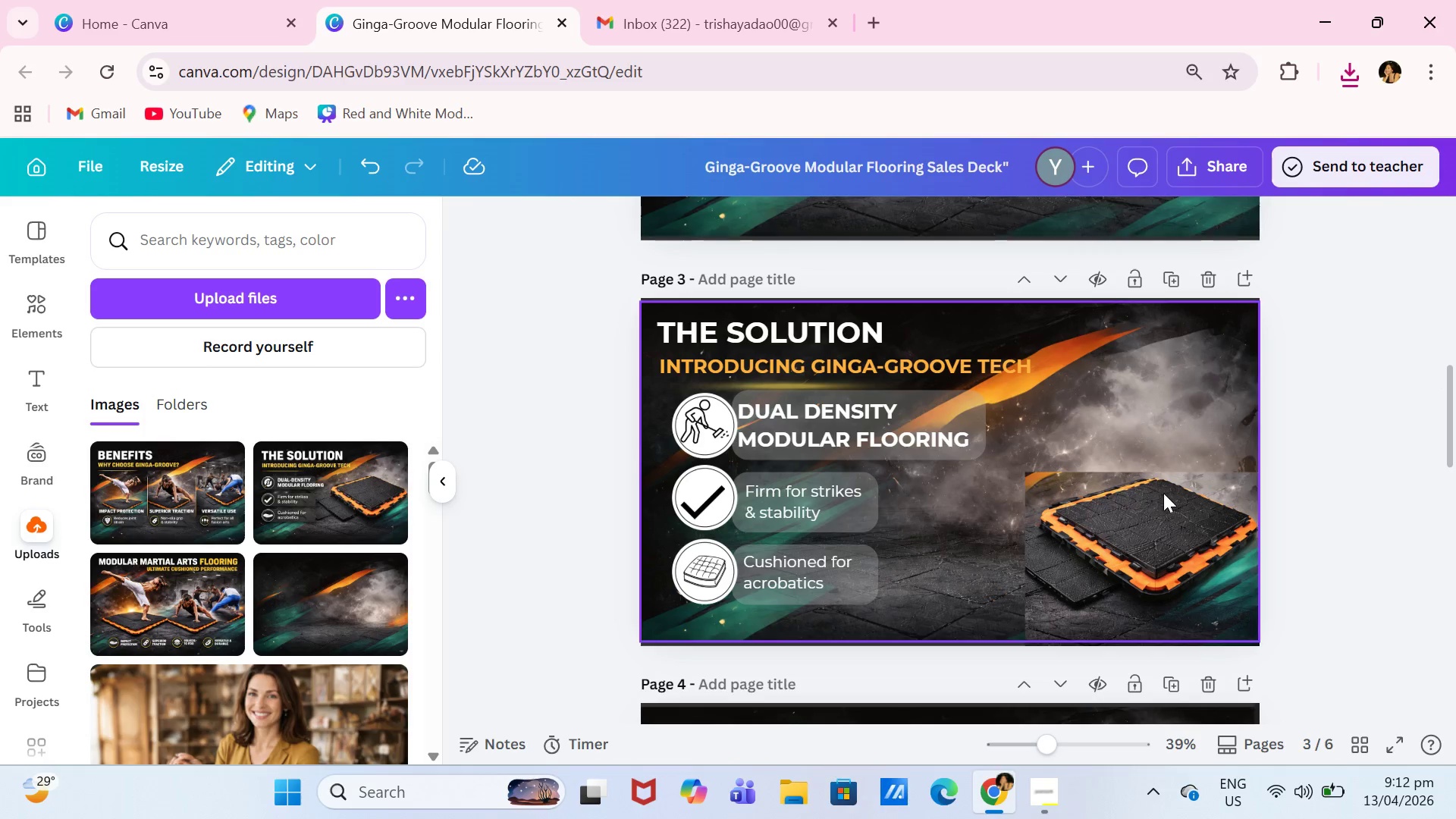 
left_click_drag(start_coordinate=[1166, 540], to_coordinate=[1166, 534])
 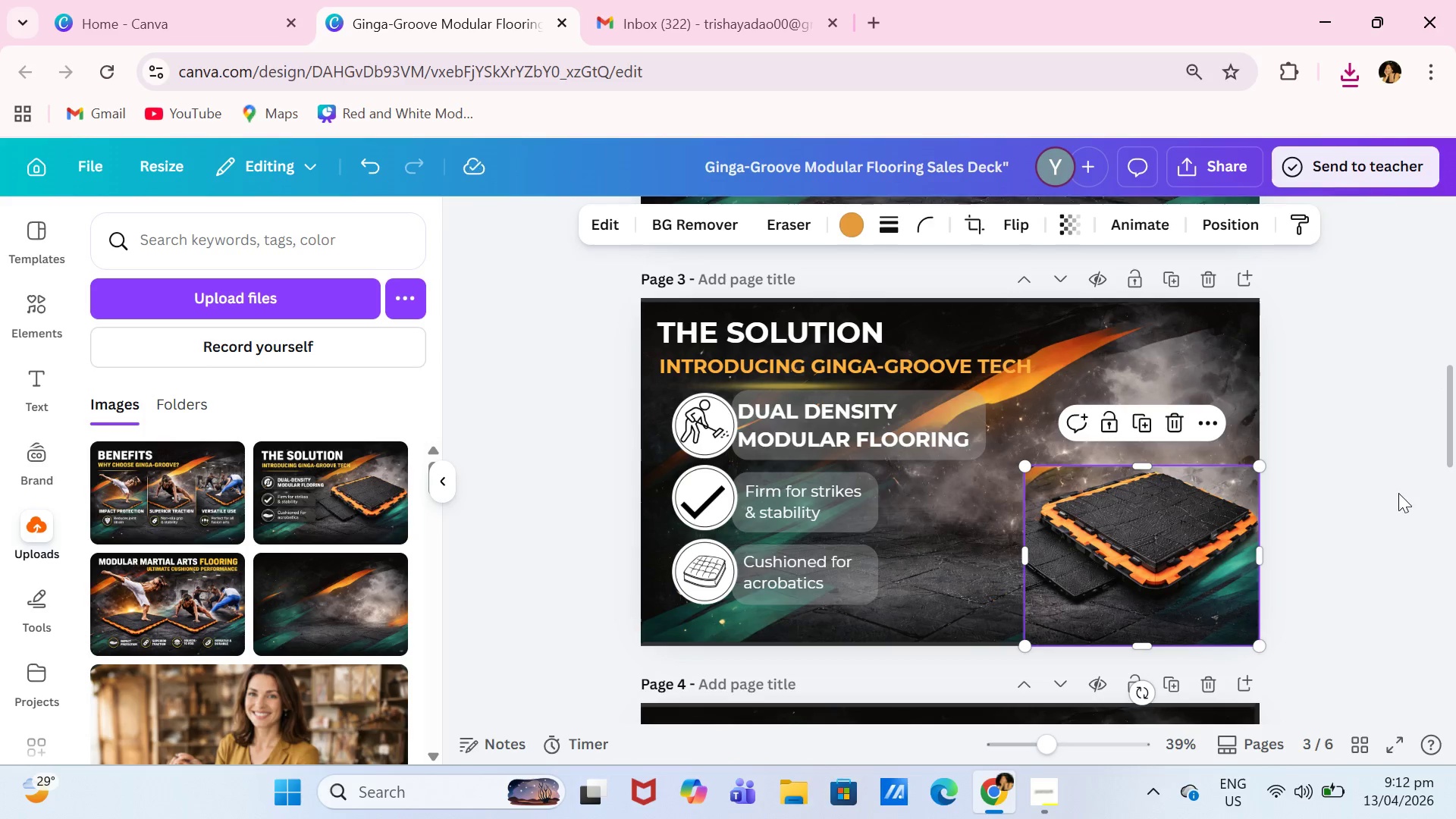 
left_click([1398, 493])
 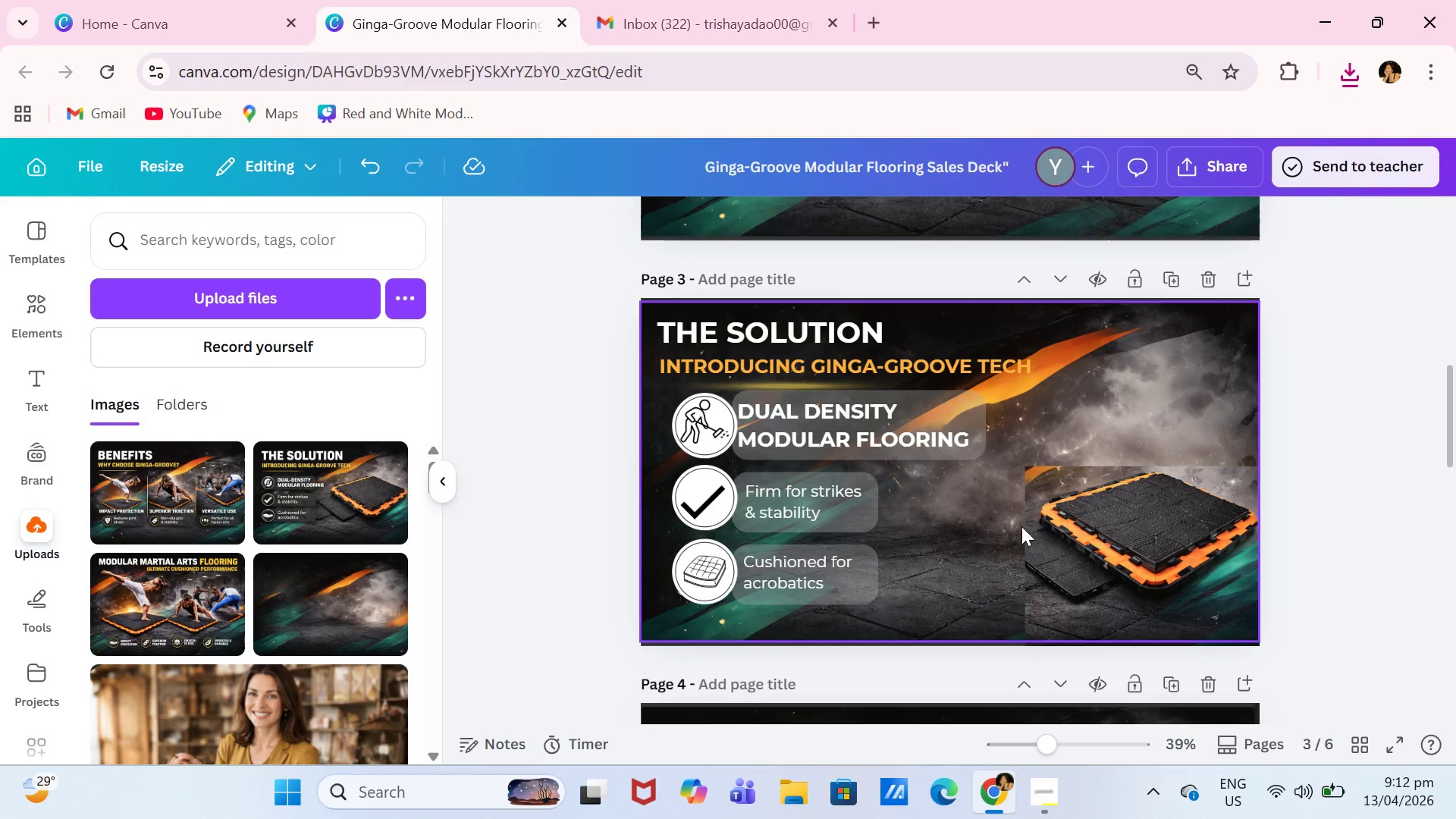 
left_click([1053, 546])
 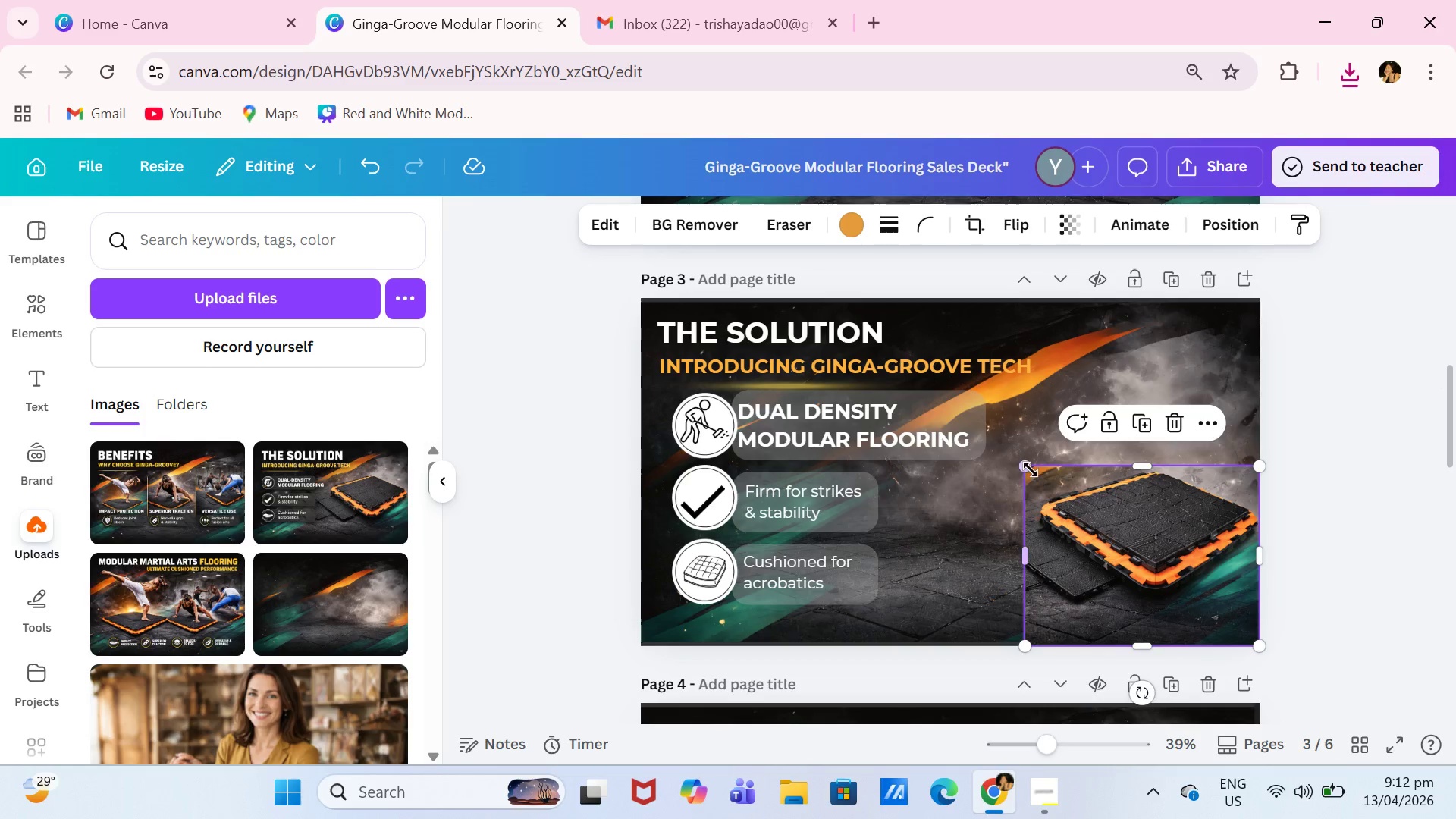 
left_click_drag(start_coordinate=[1030, 467], to_coordinate=[1001, 424])
 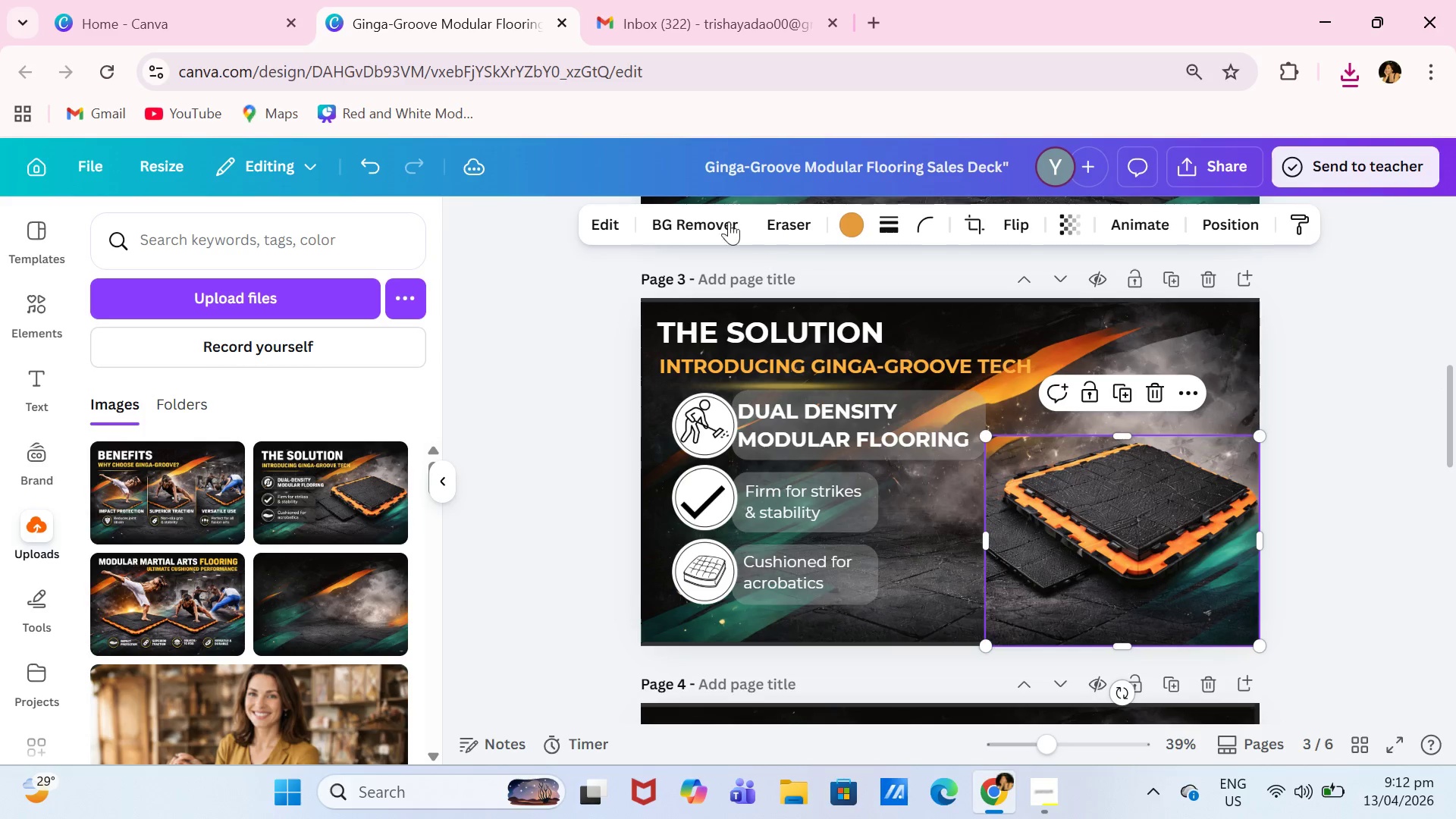 
left_click([713, 217])
 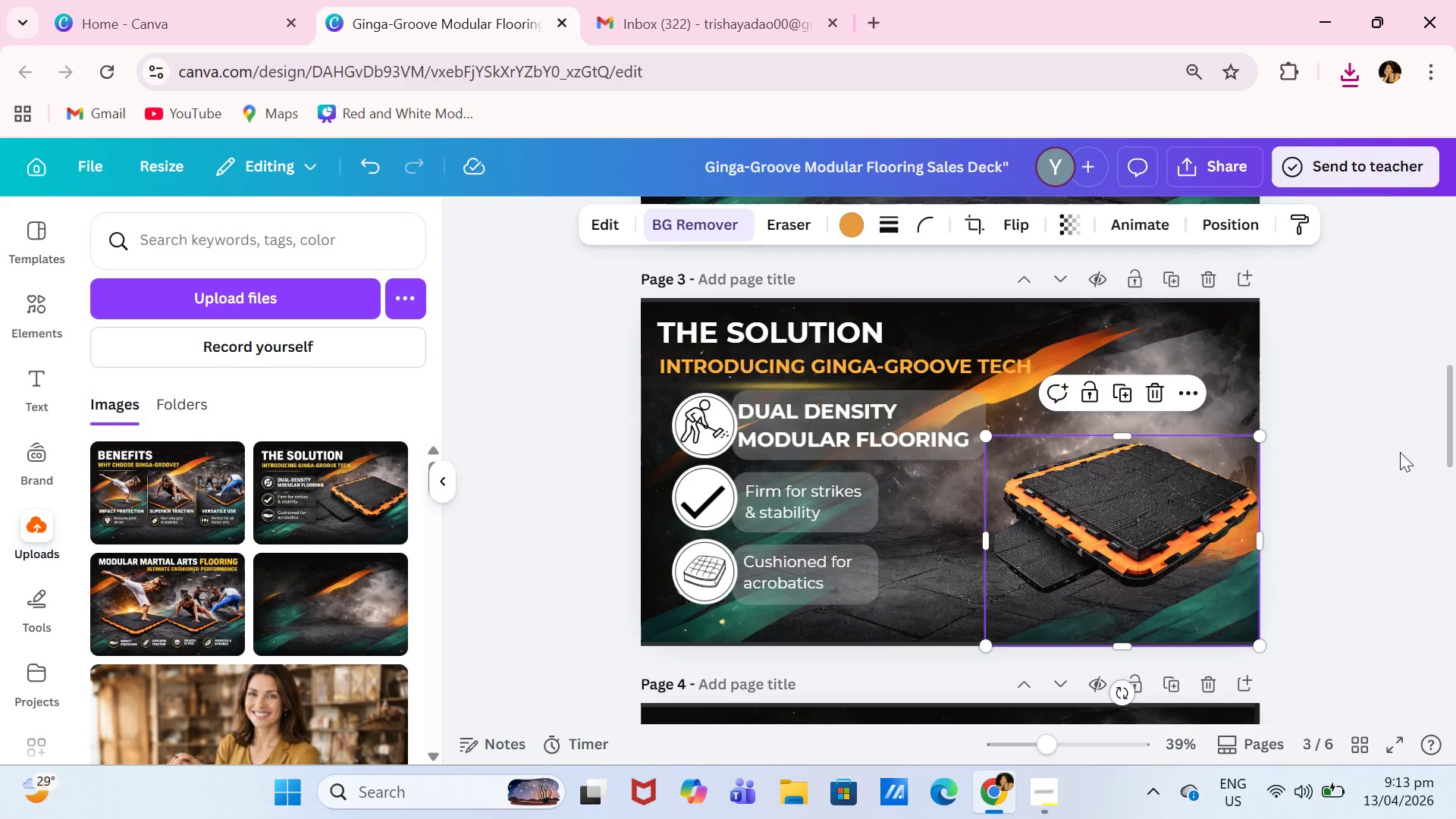 
left_click([1429, 515])
 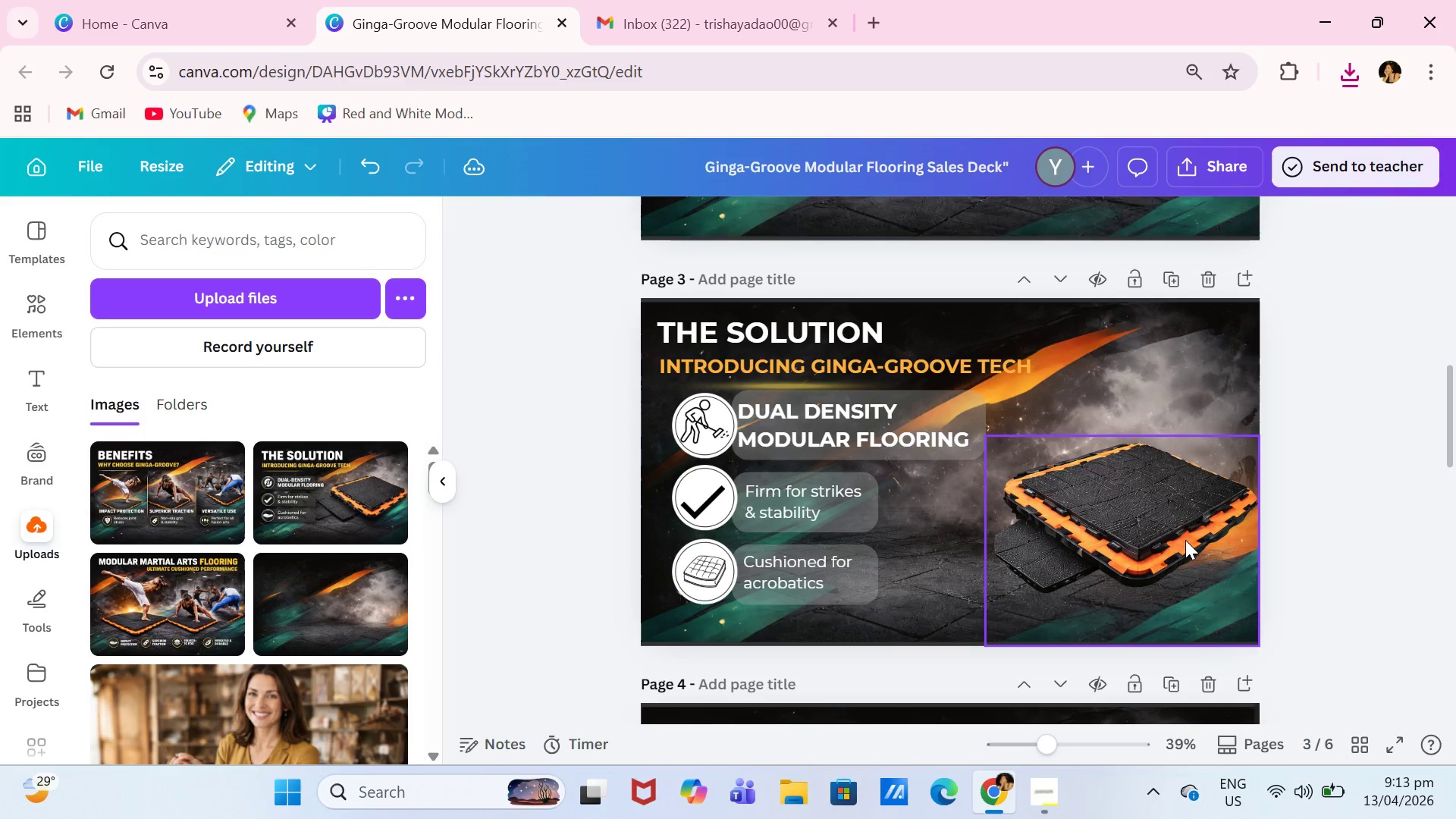 
left_click_drag(start_coordinate=[1185, 540], to_coordinate=[1159, 544])
 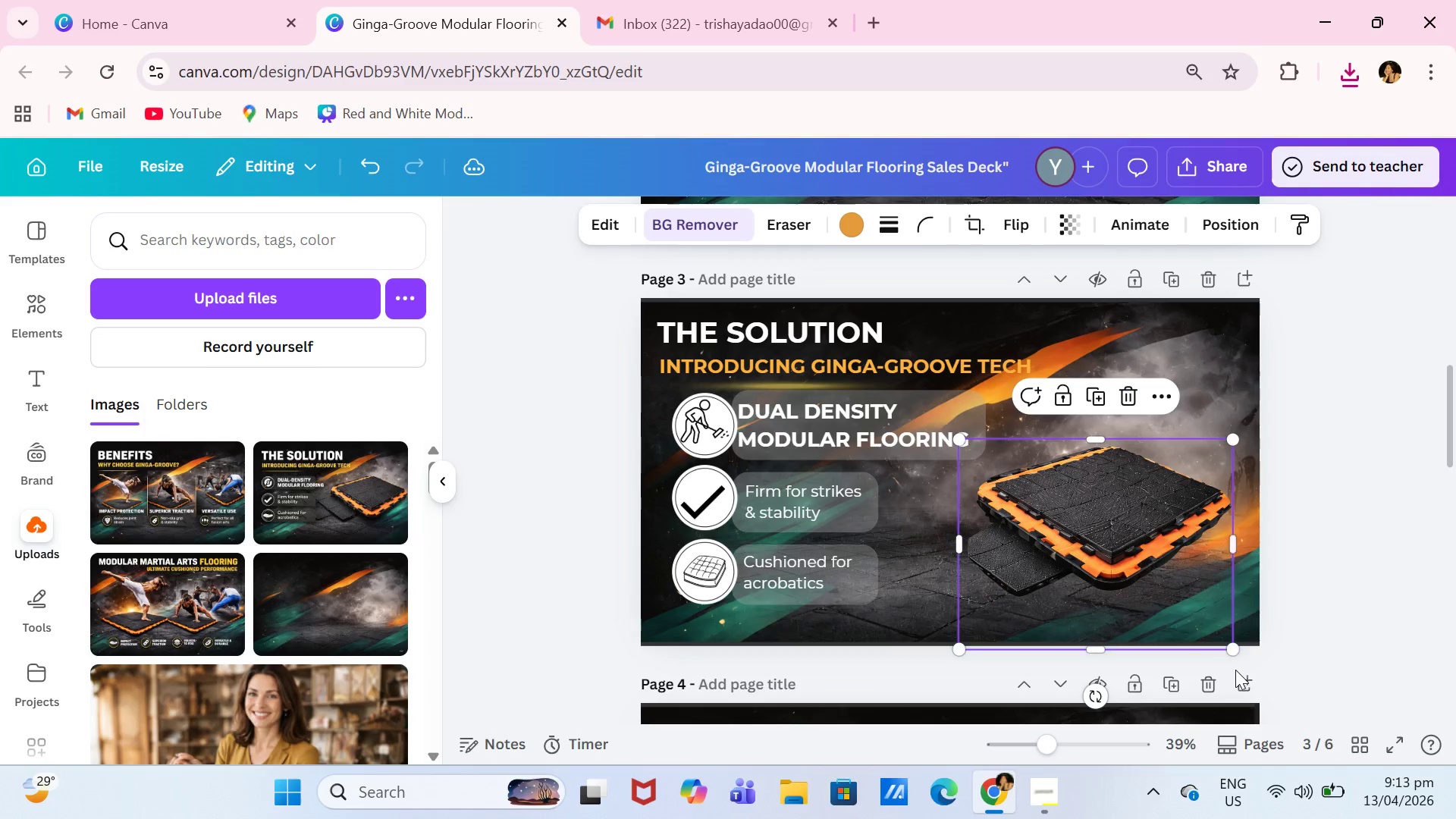 
left_click_drag(start_coordinate=[1232, 639], to_coordinate=[1277, 679])
 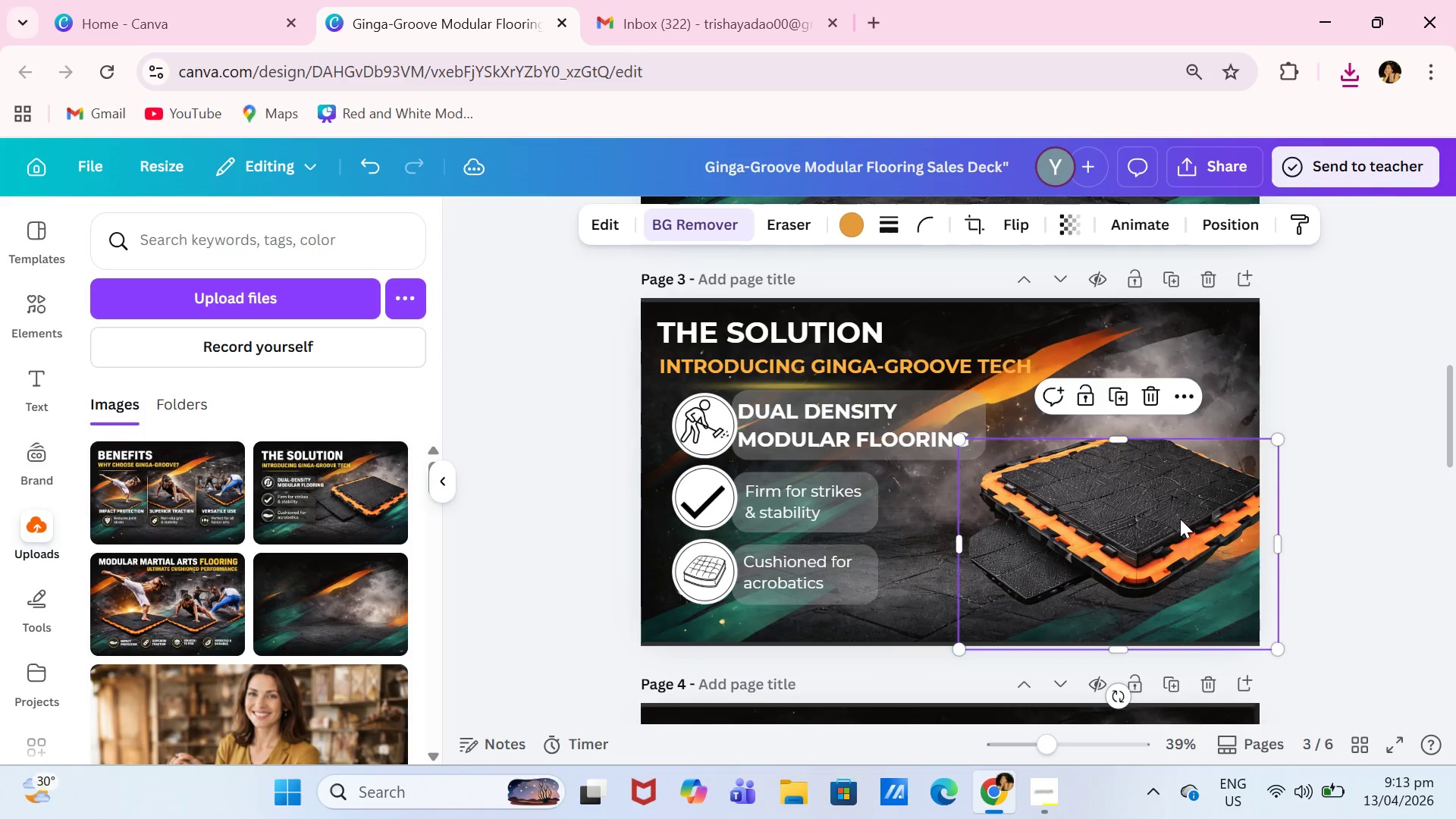 
left_click_drag(start_coordinate=[1180, 511], to_coordinate=[1174, 525])
 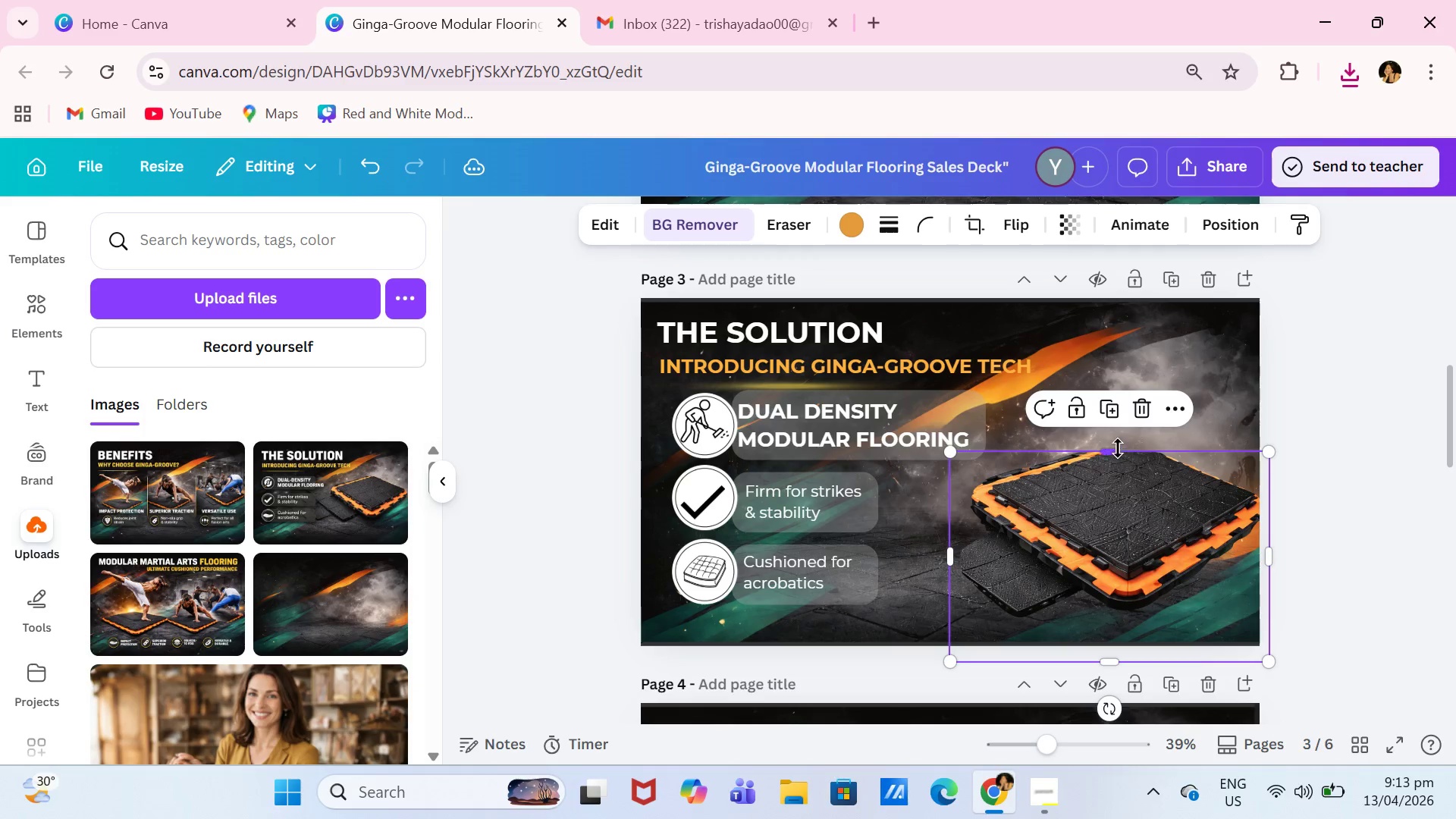 
left_click_drag(start_coordinate=[1111, 445], to_coordinate=[1119, 418])
 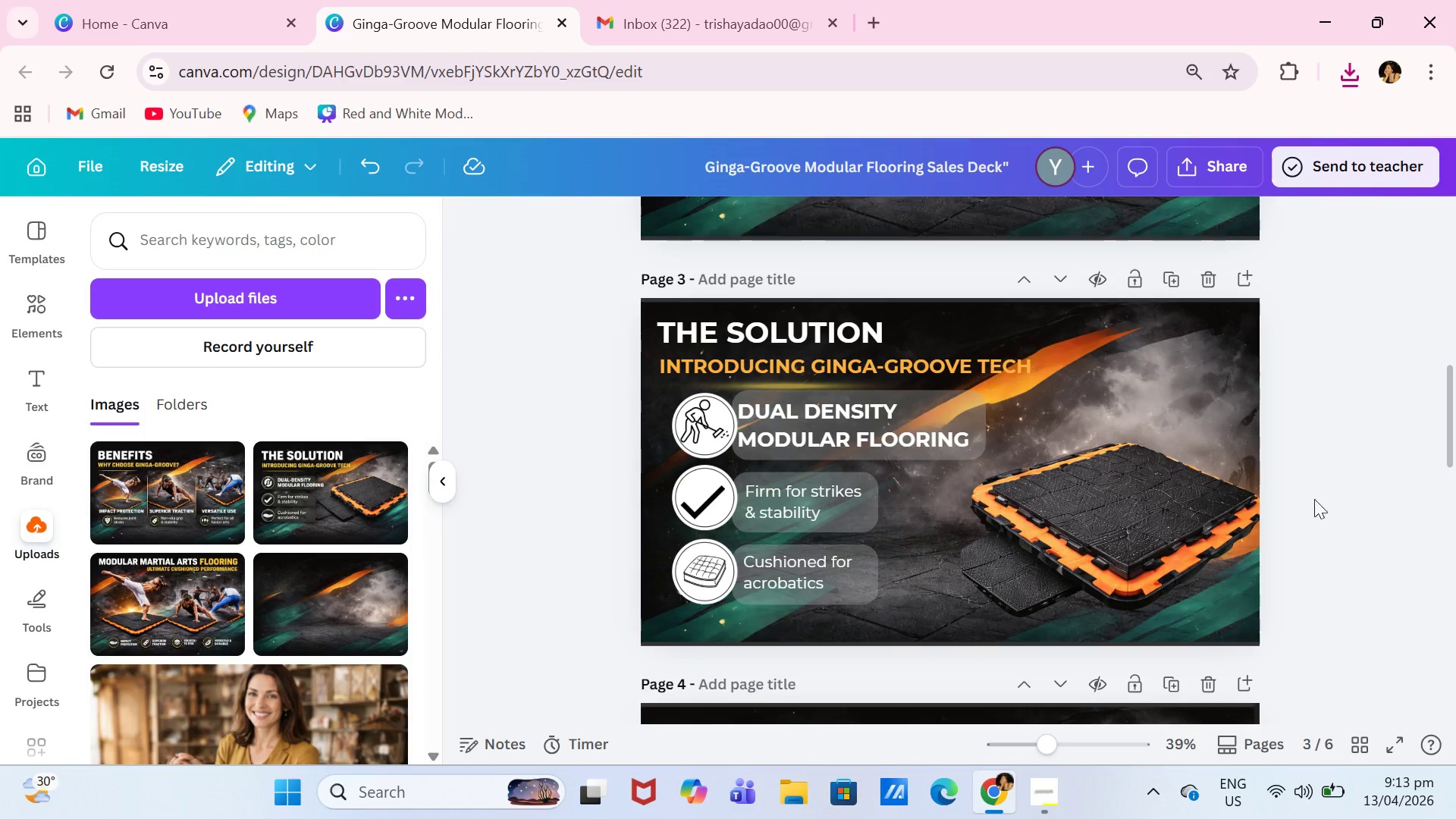 
left_click_drag(start_coordinate=[1176, 504], to_coordinate=[1162, 504])
 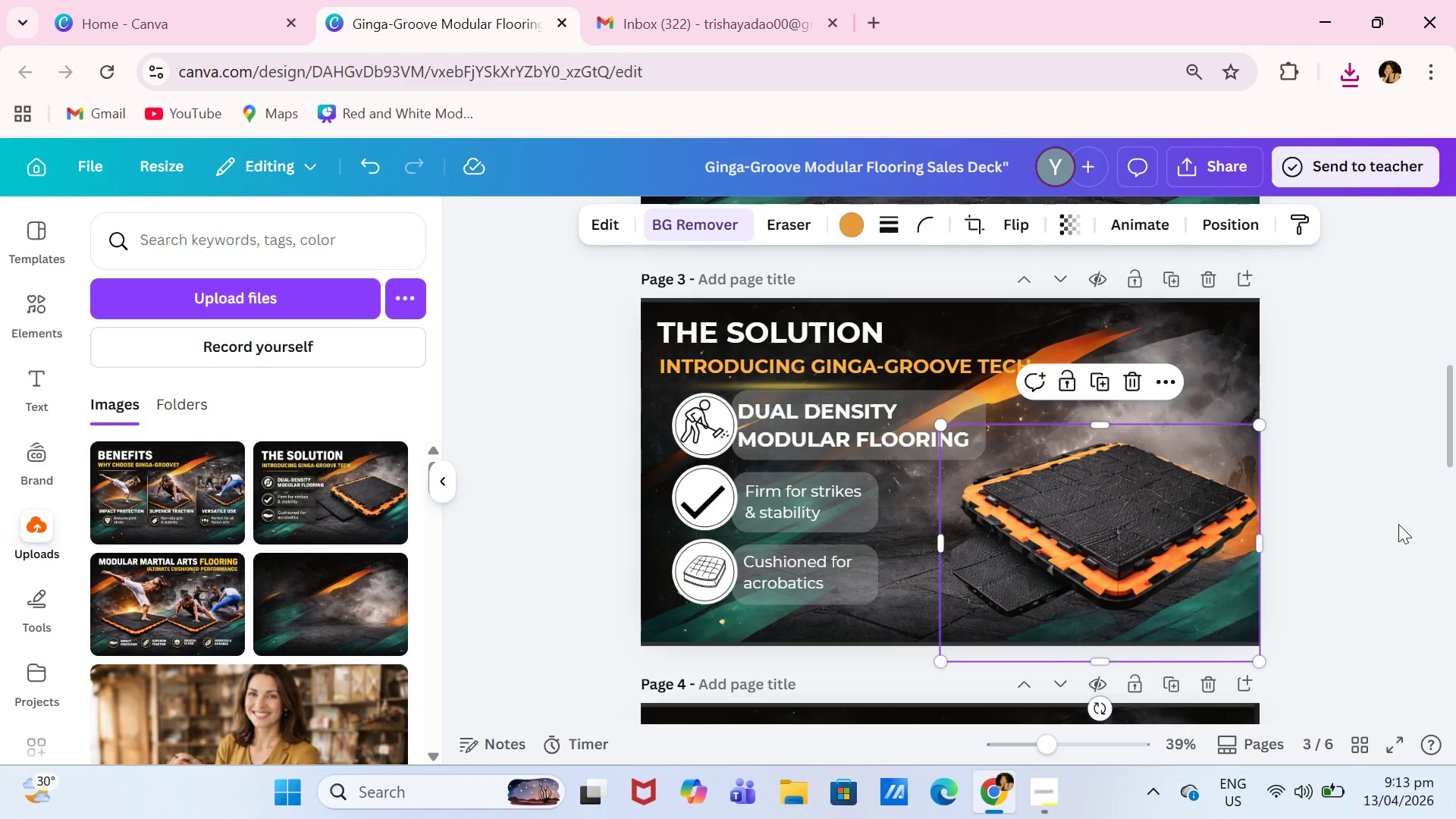 
left_click([1349, 522])
 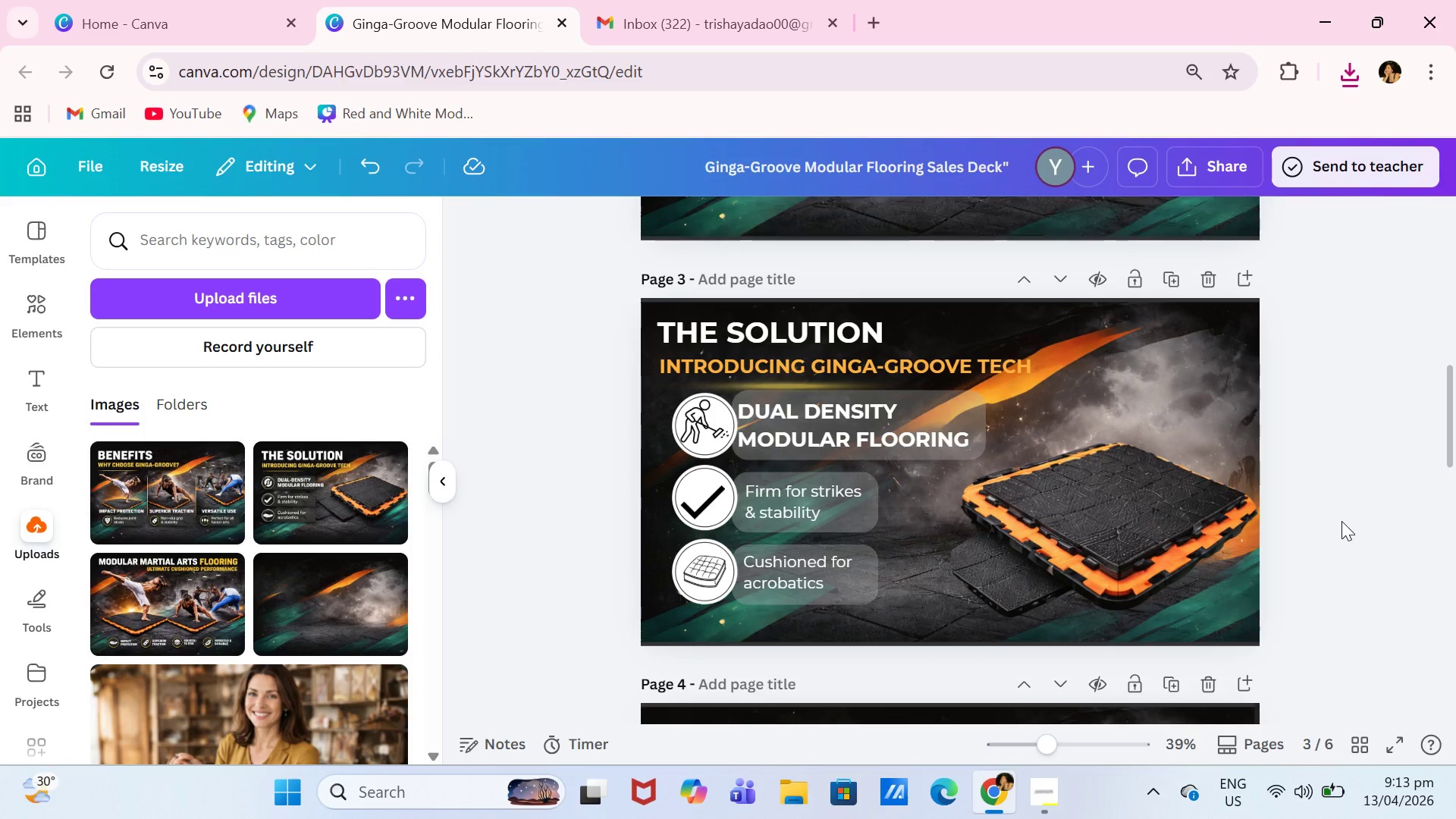 
scroll: coordinate [1341, 521], scroll_direction: down, amount: 5.0
 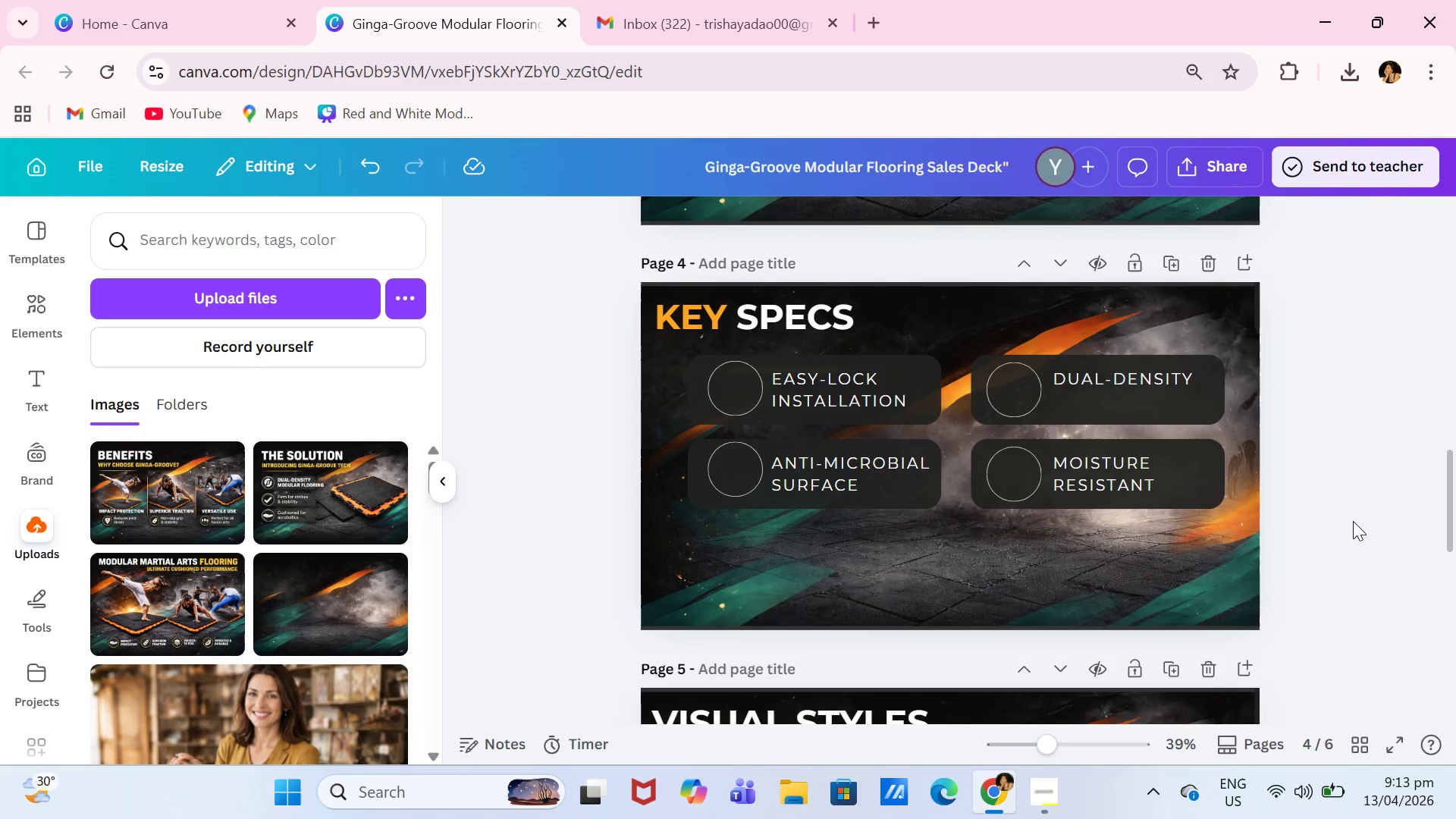 
scroll: coordinate [1368, 517], scroll_direction: up, amount: 1.0
 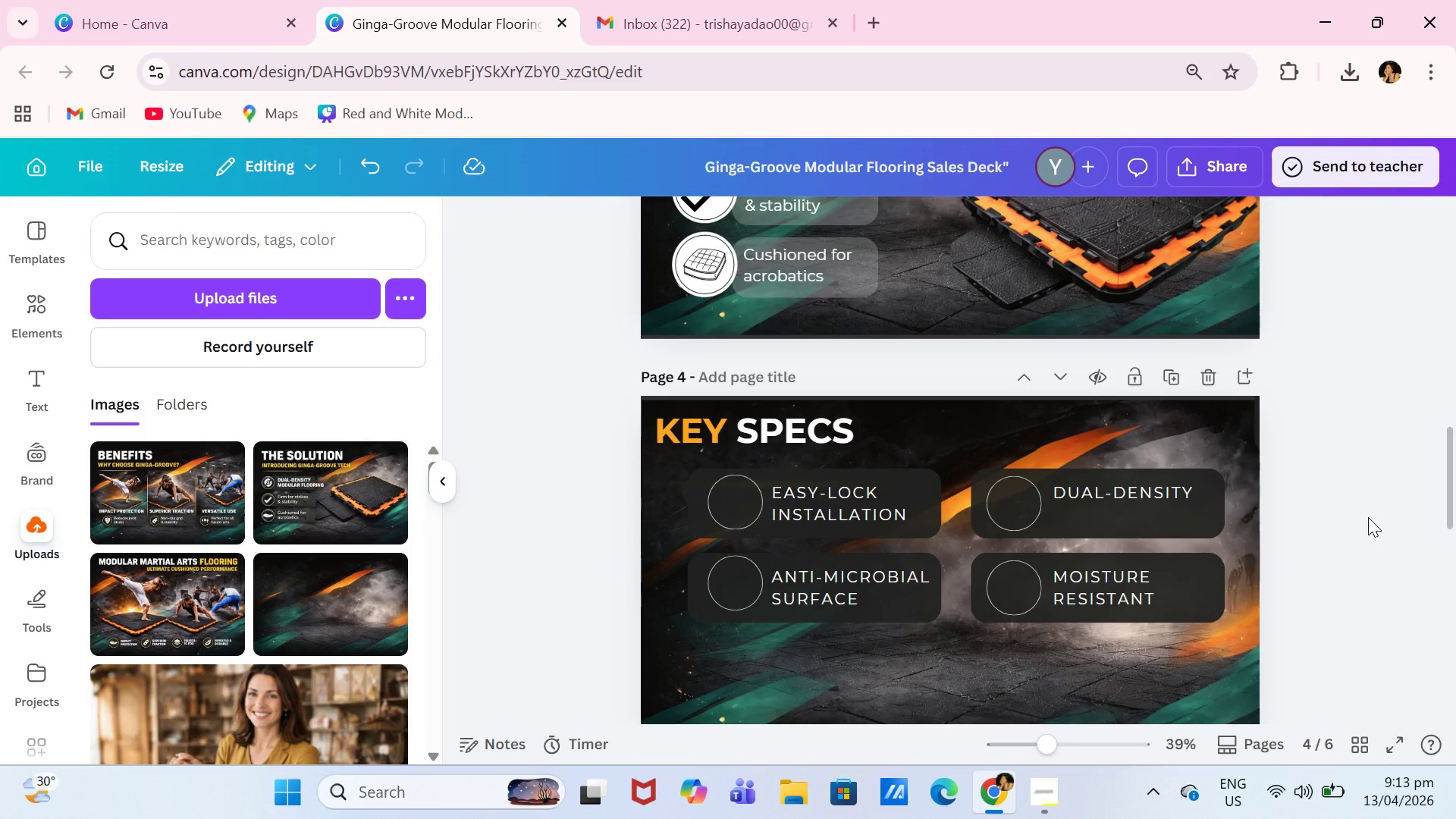 
wait(25.19)
 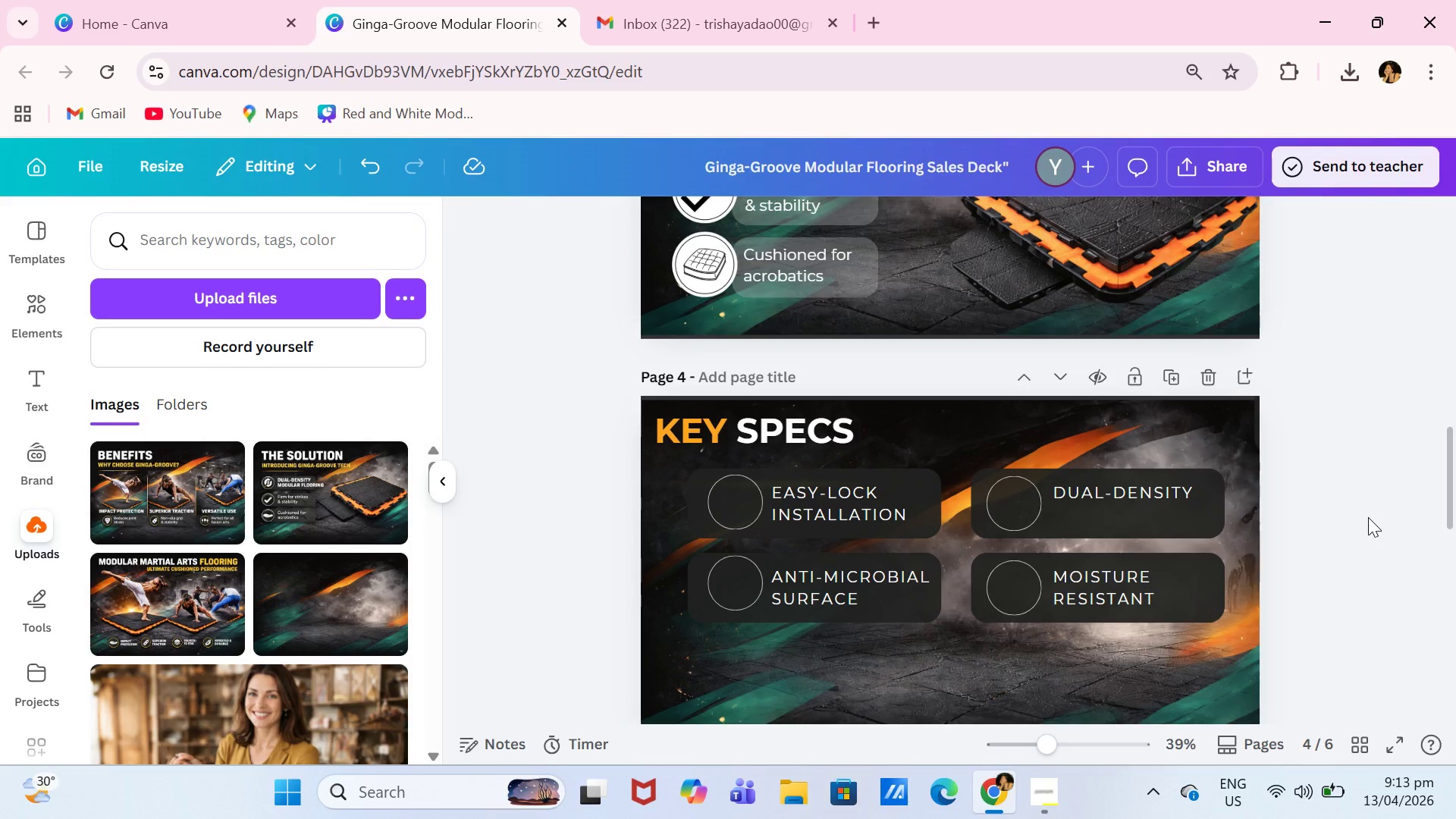 
left_click([20, 314])
 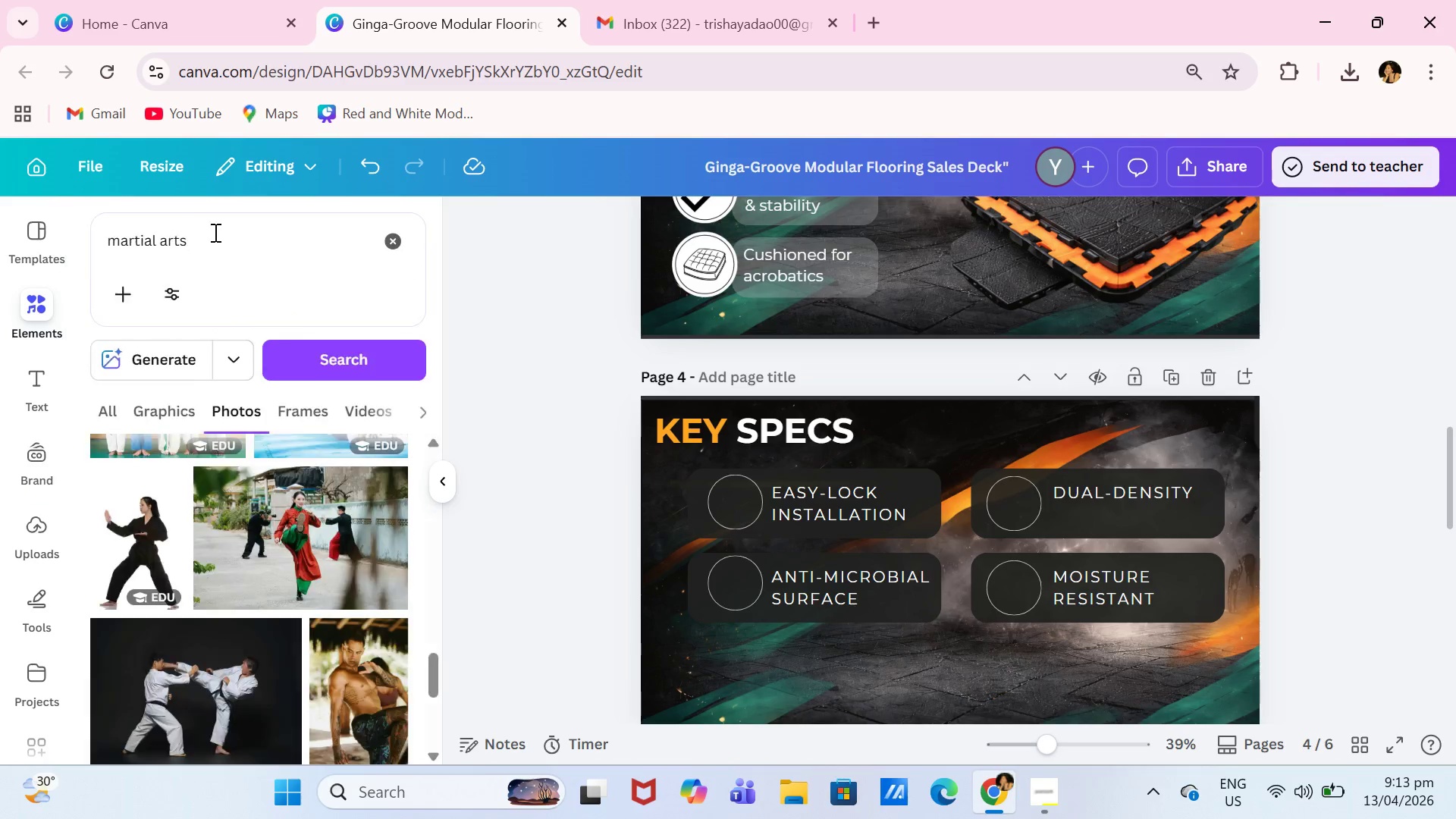 
left_click([215, 232])
 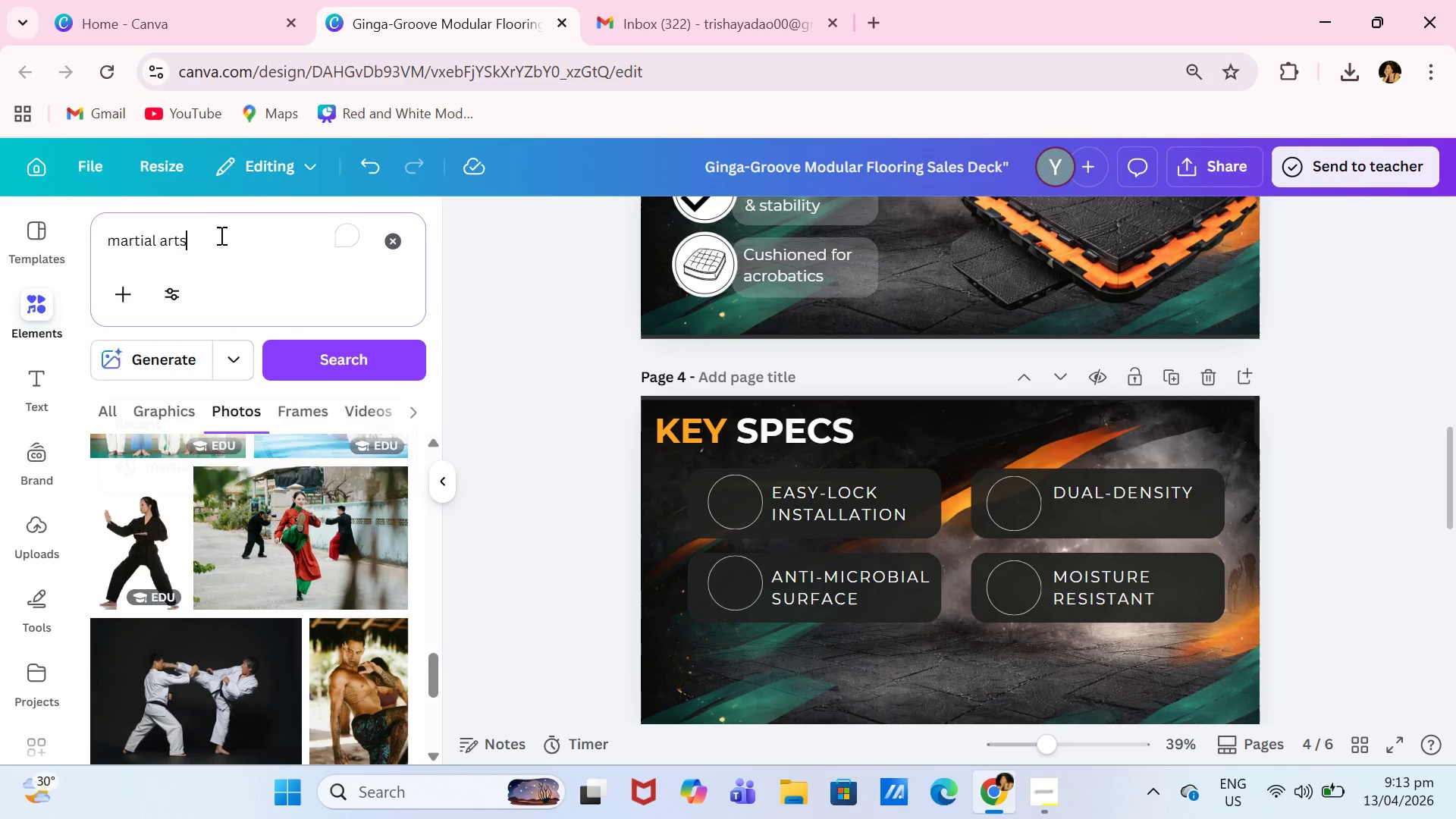 
left_click_drag(start_coordinate=[218, 237], to_coordinate=[60, 237])
 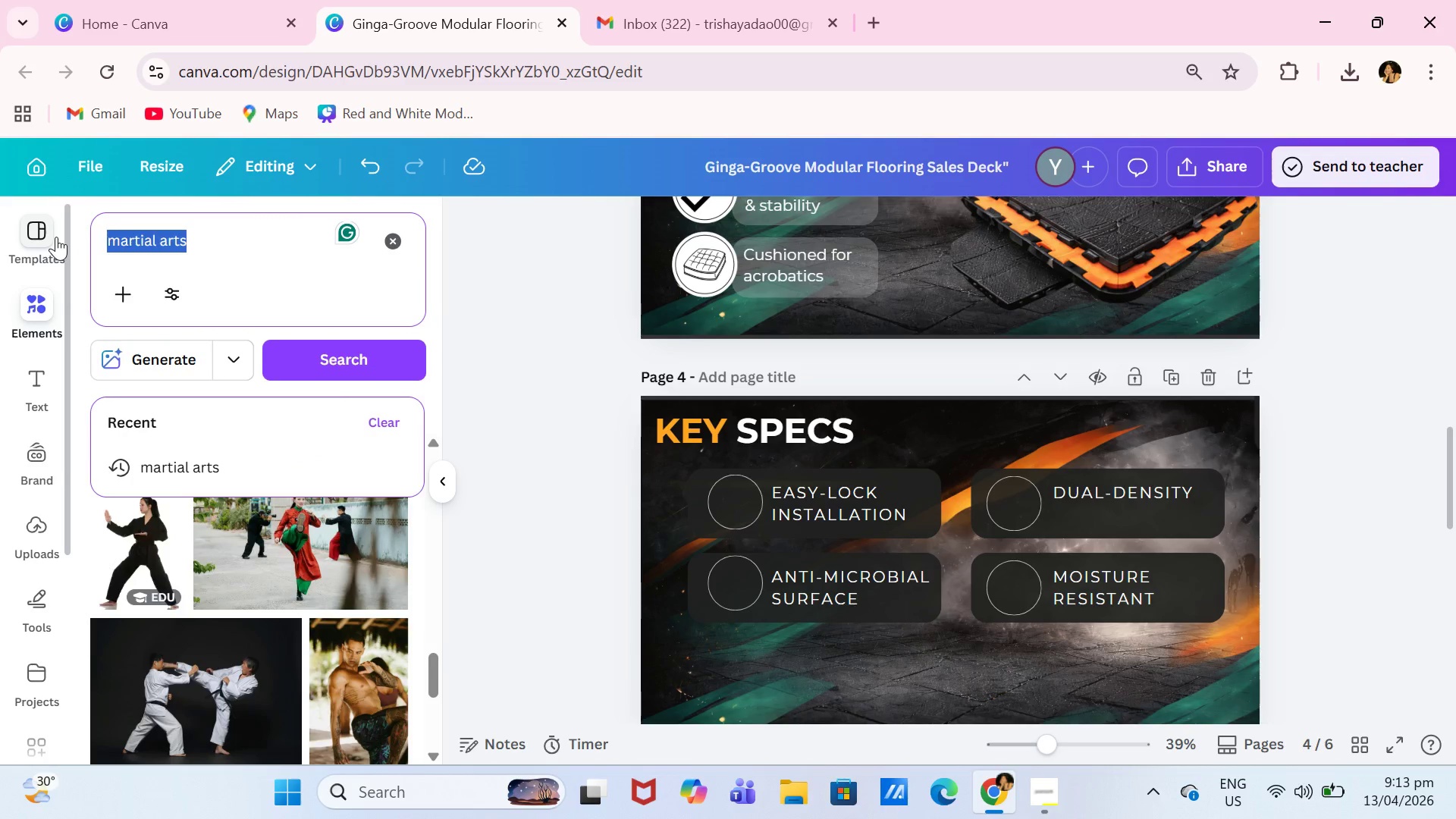 
type(EASY LOCK)
 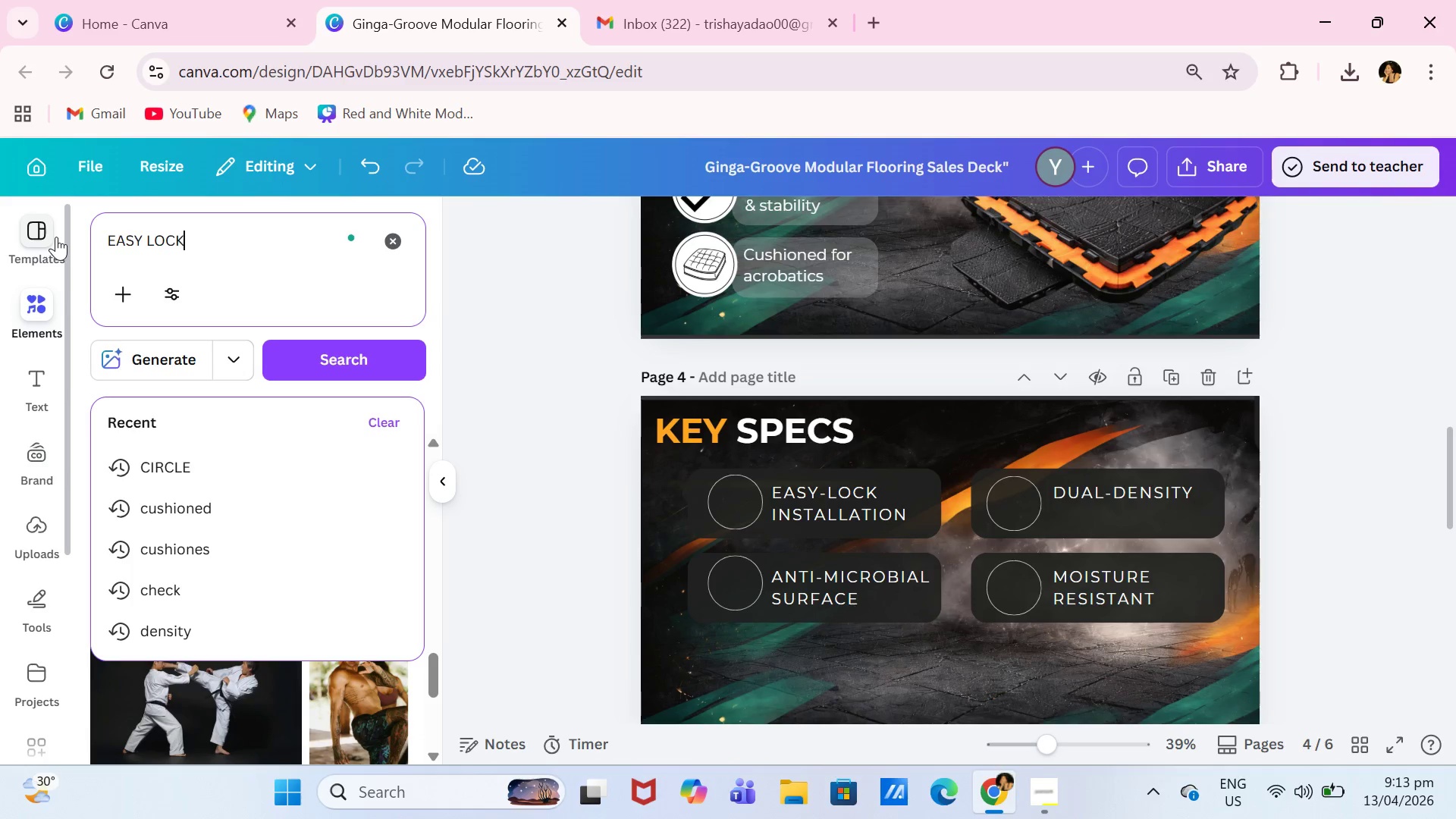 
key(Enter)
 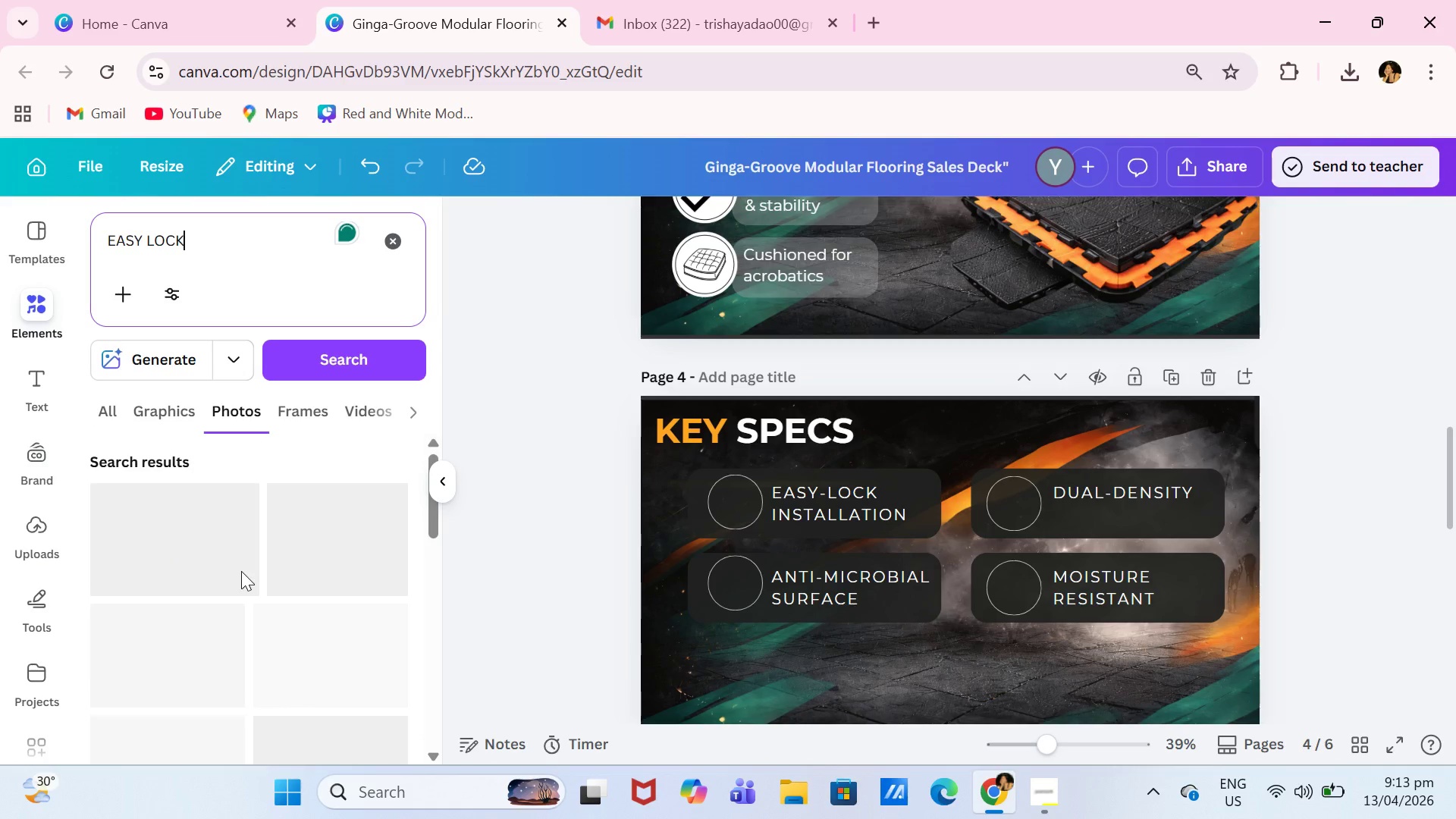 
left_click([180, 425])
 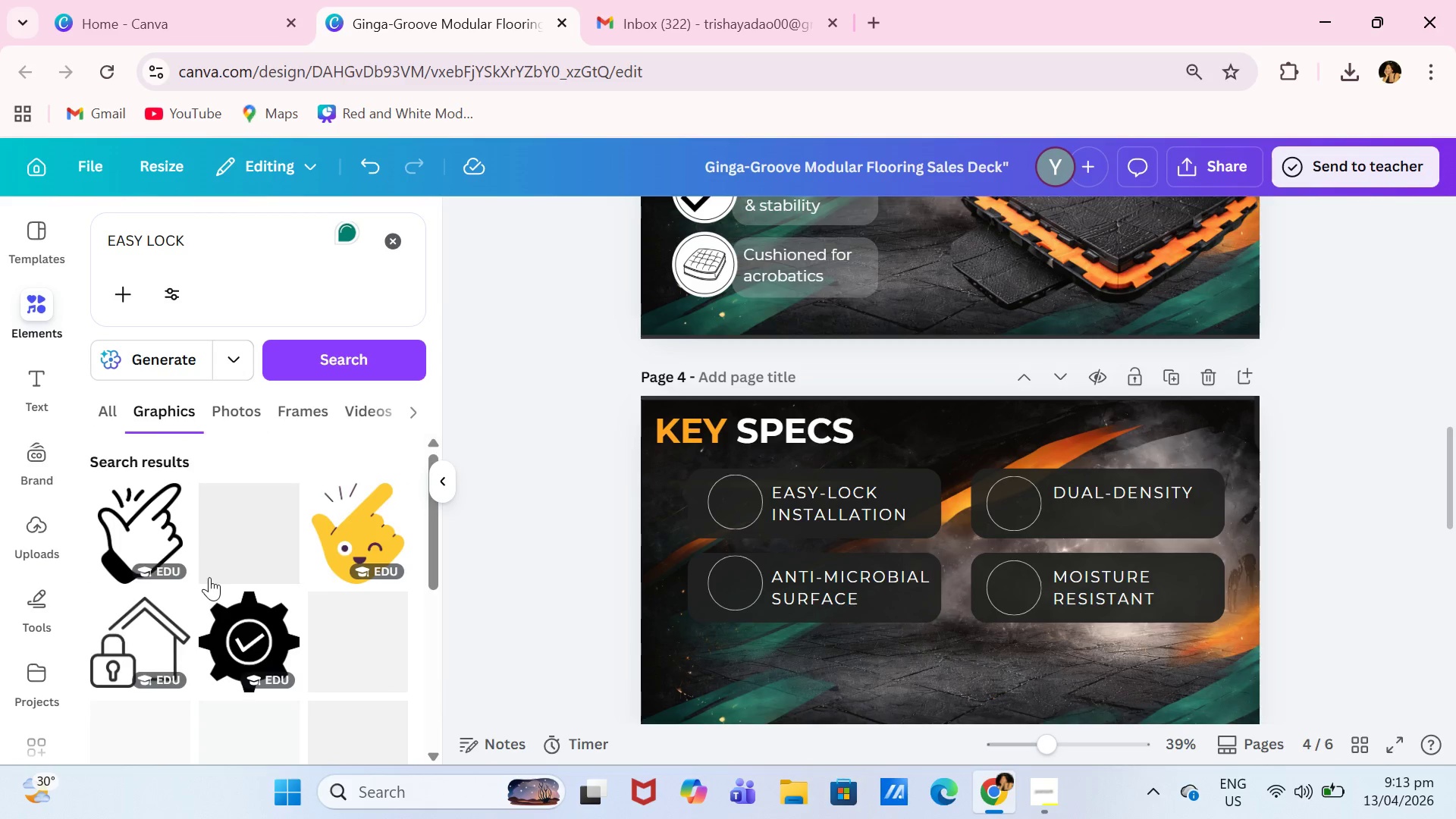 
left_click([152, 631])
 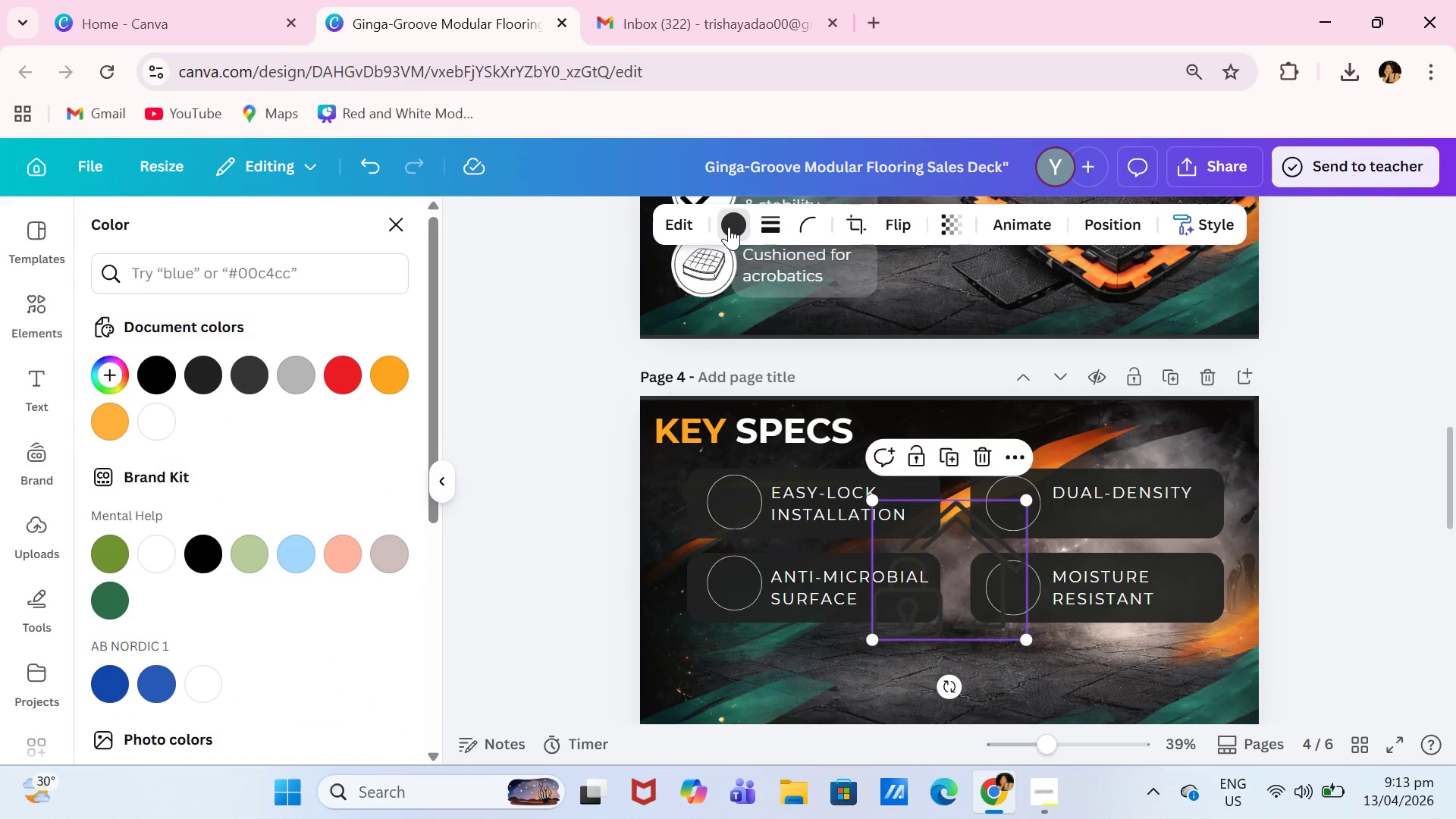 
left_click([136, 419])
 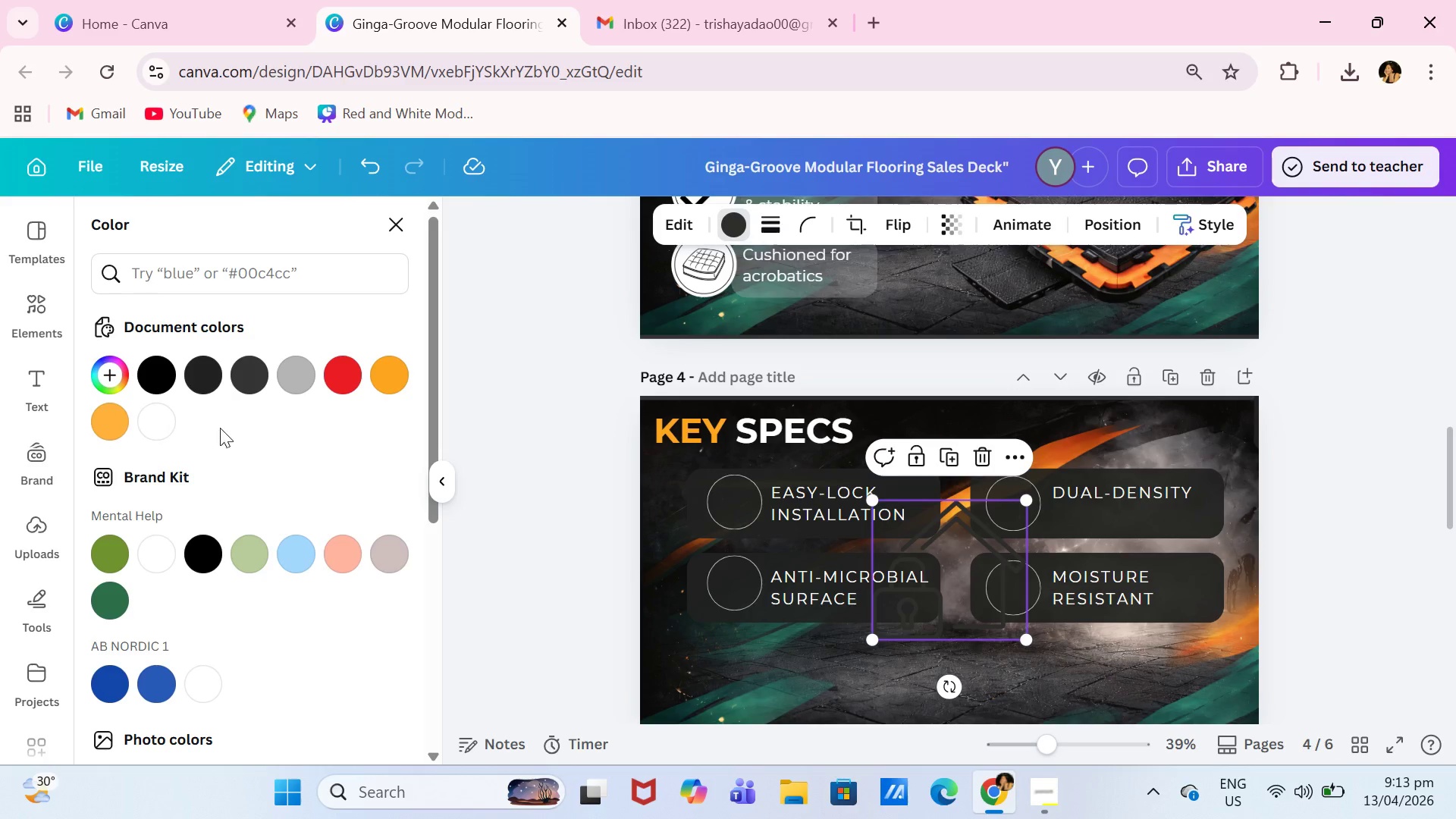 
left_click([168, 426])
 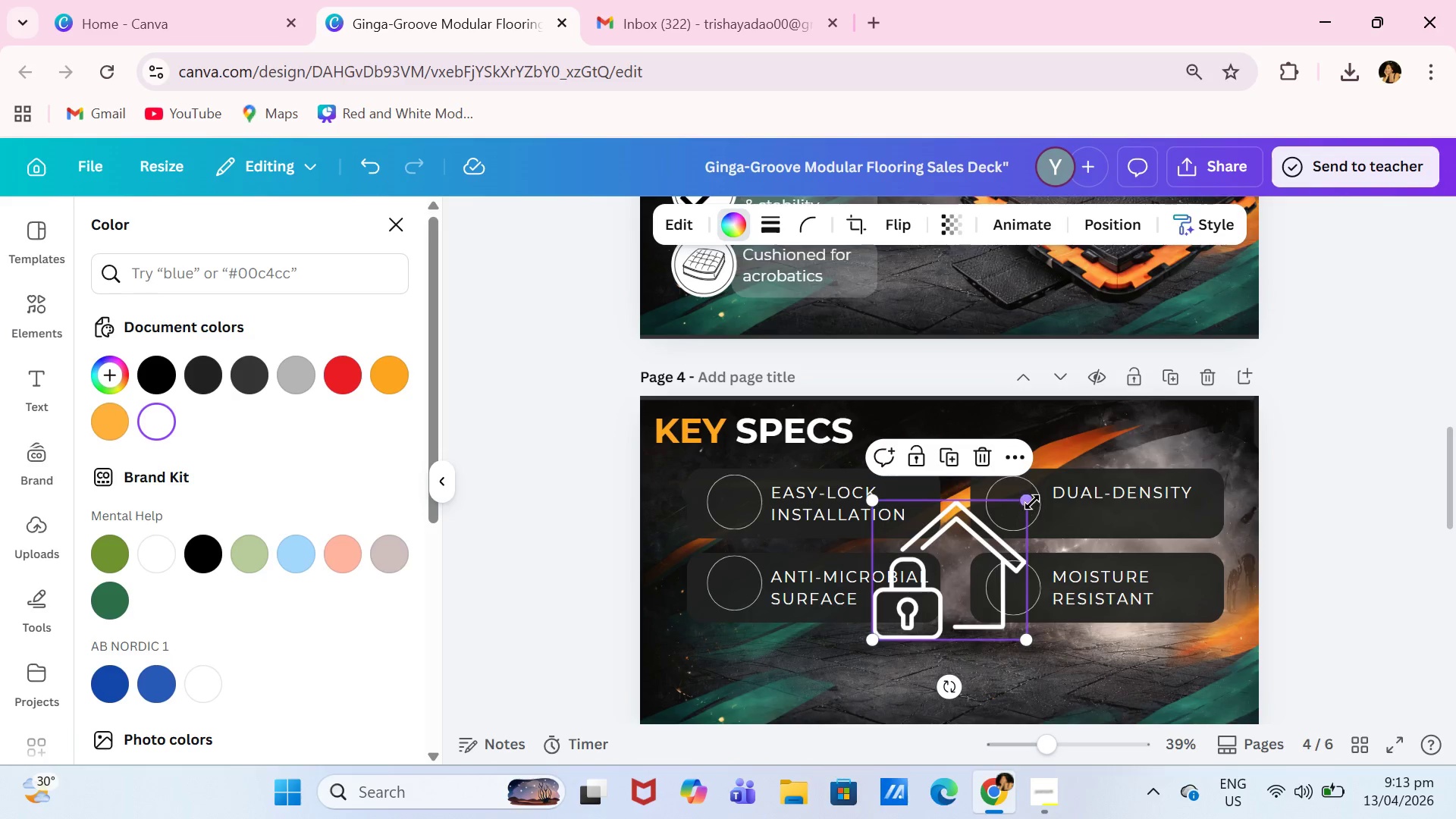 
left_click_drag(start_coordinate=[1031, 500], to_coordinate=[924, 613])
 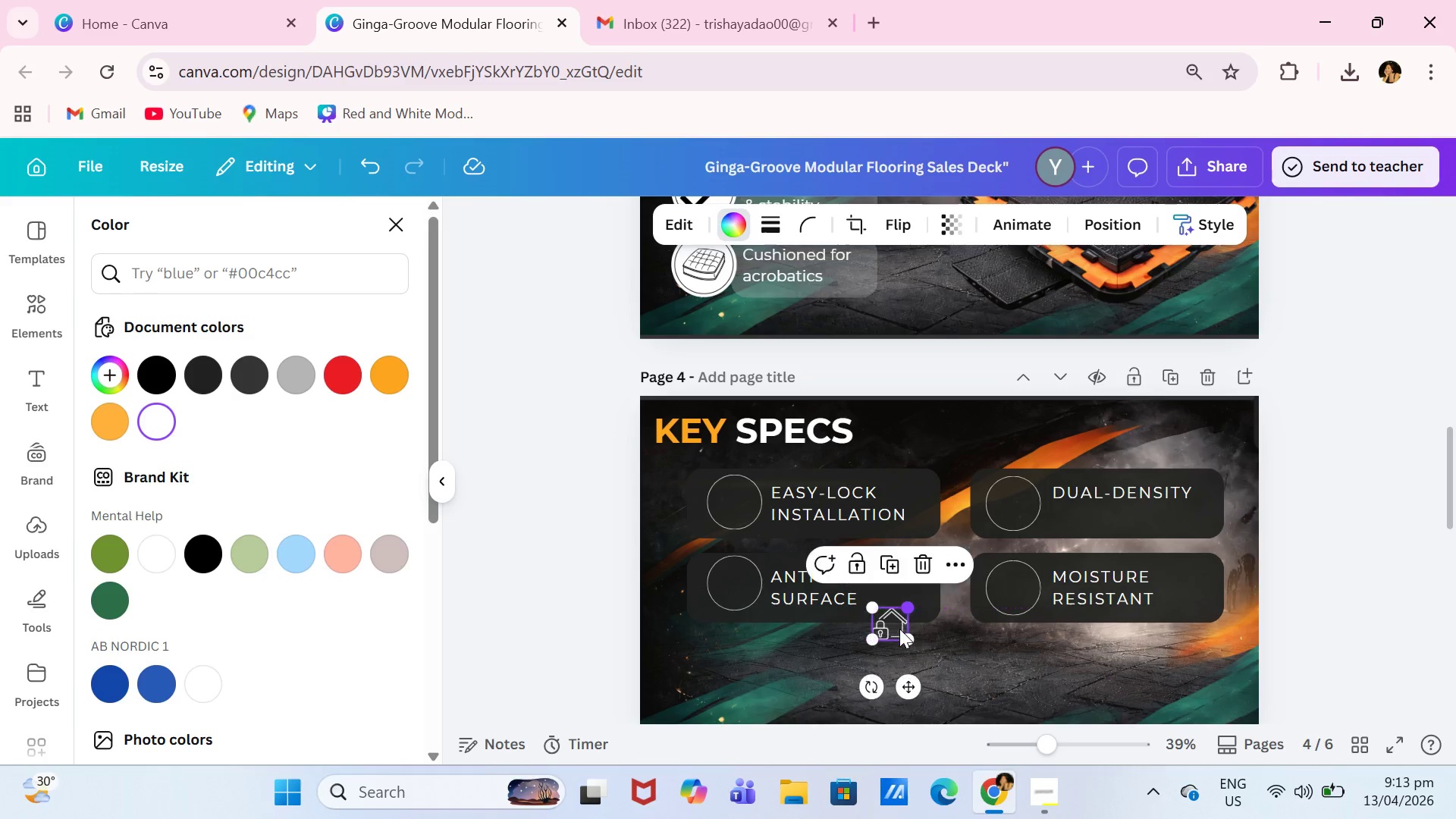 
left_click_drag(start_coordinate=[899, 629], to_coordinate=[743, 505])
 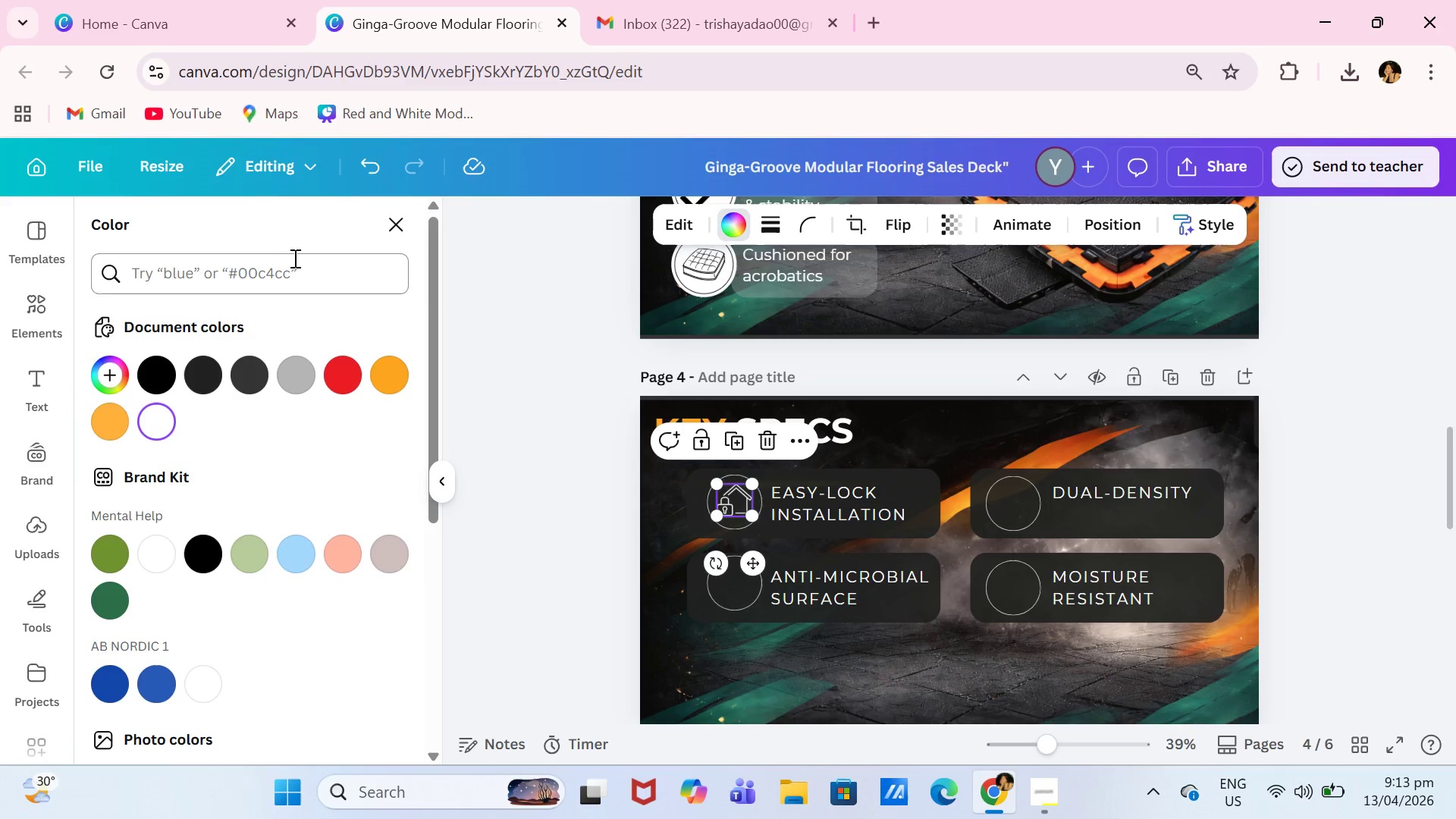 
left_click([402, 223])
 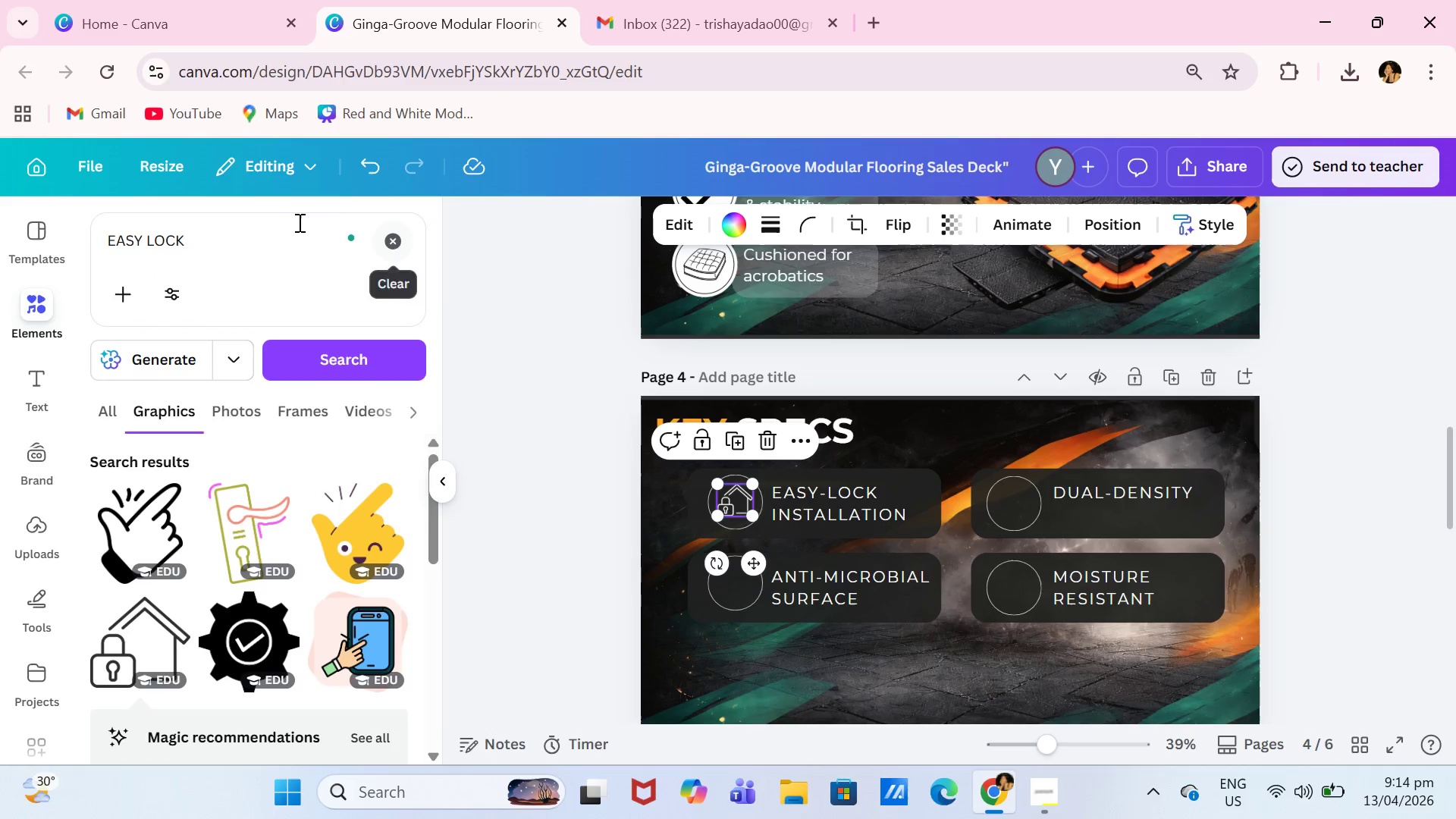 
left_click_drag(start_coordinate=[274, 223], to_coordinate=[86, 226])
 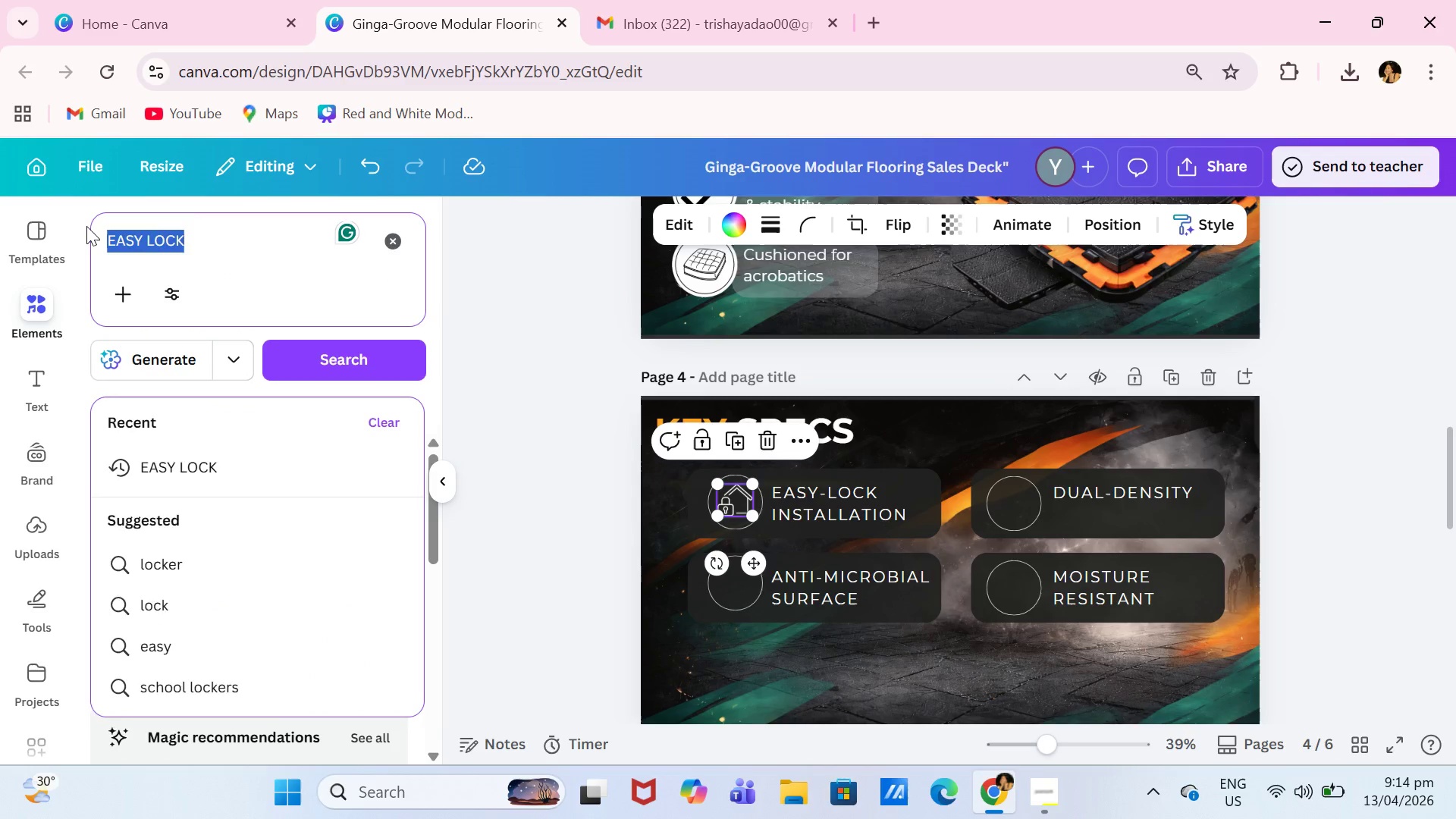 
type(MICROBIAL)
 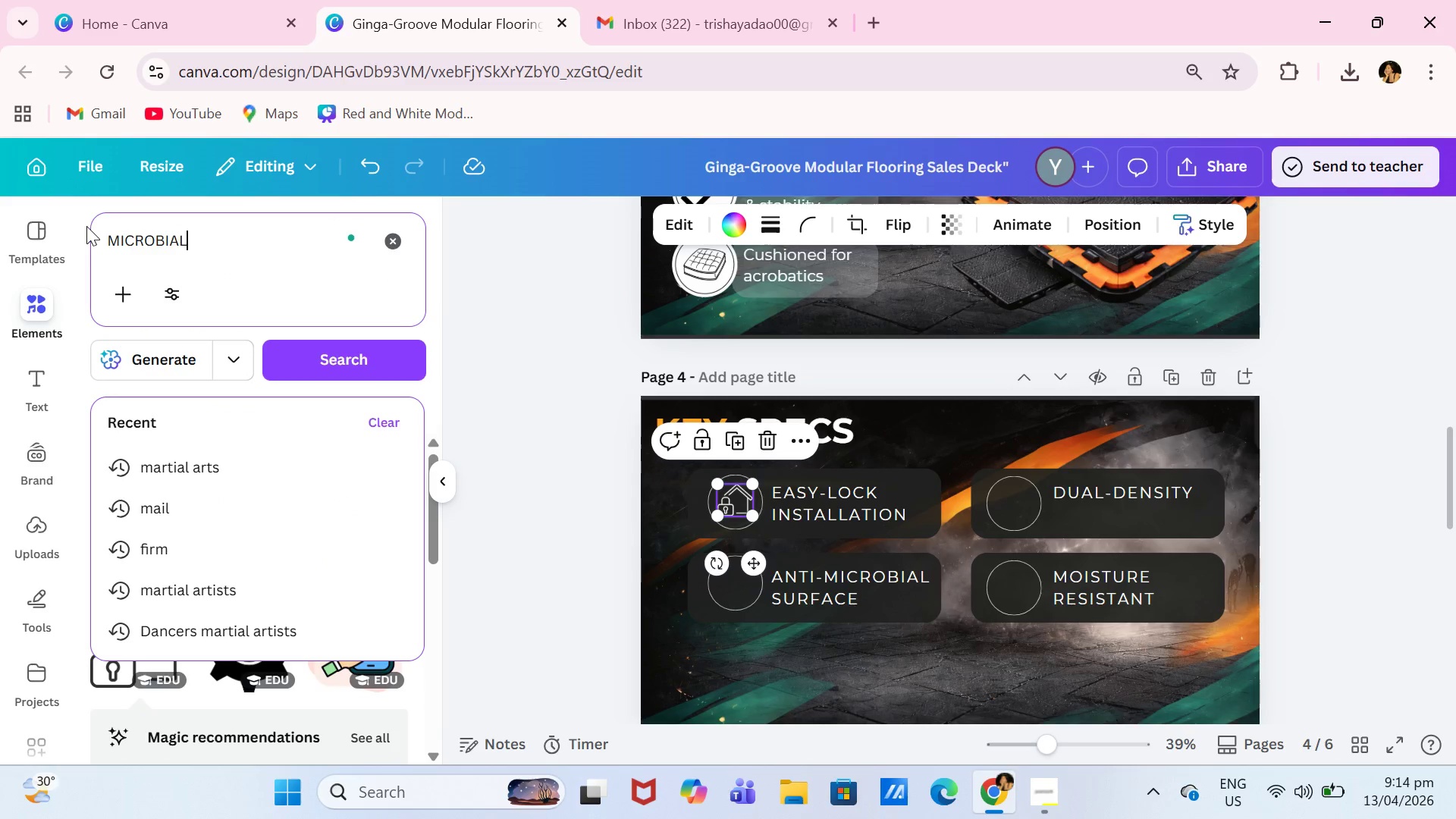 
key(Enter)
 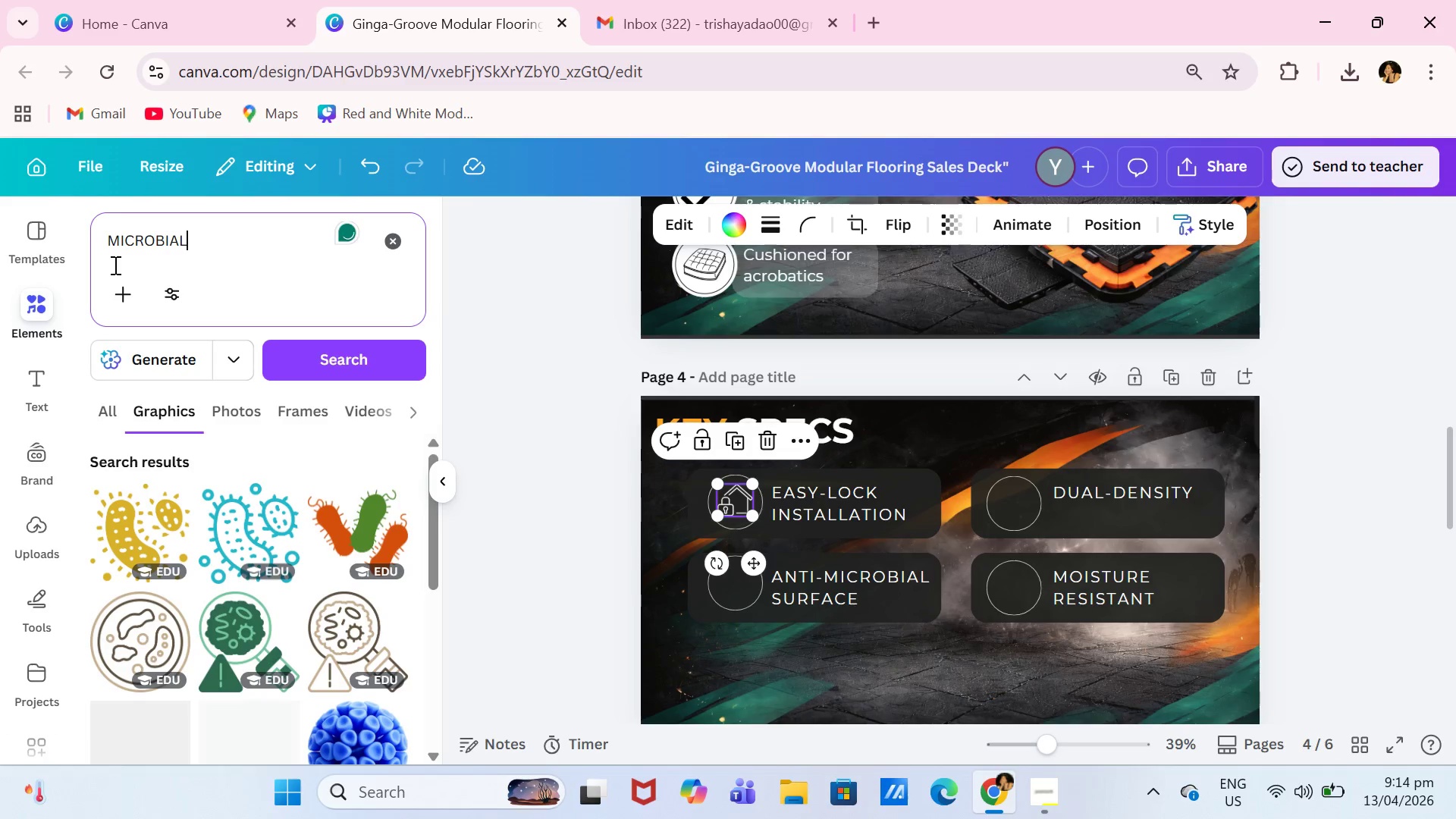 
left_click([114, 240])
 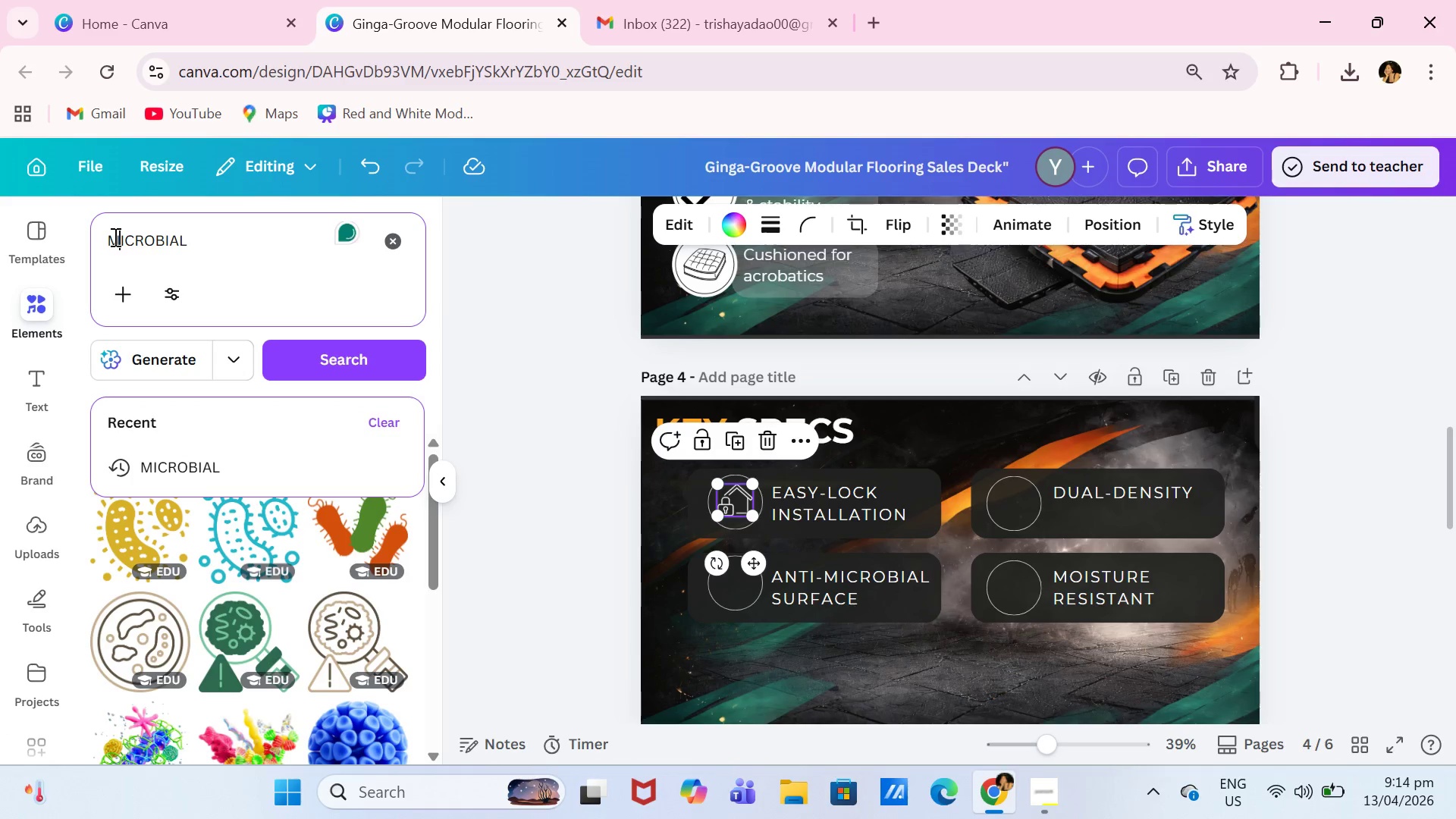 
key(ArrowLeft)
 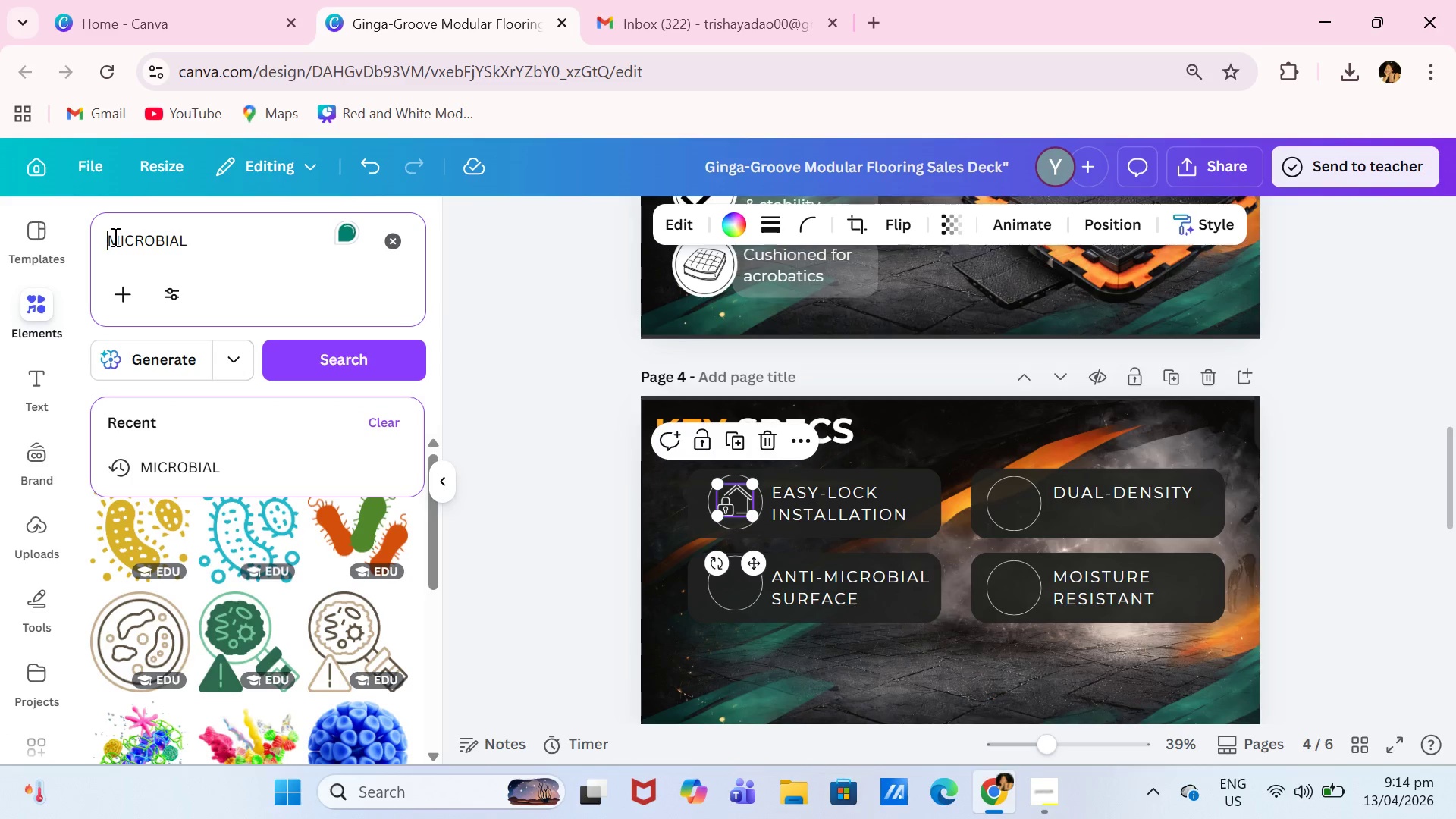 
type(ANTI )
 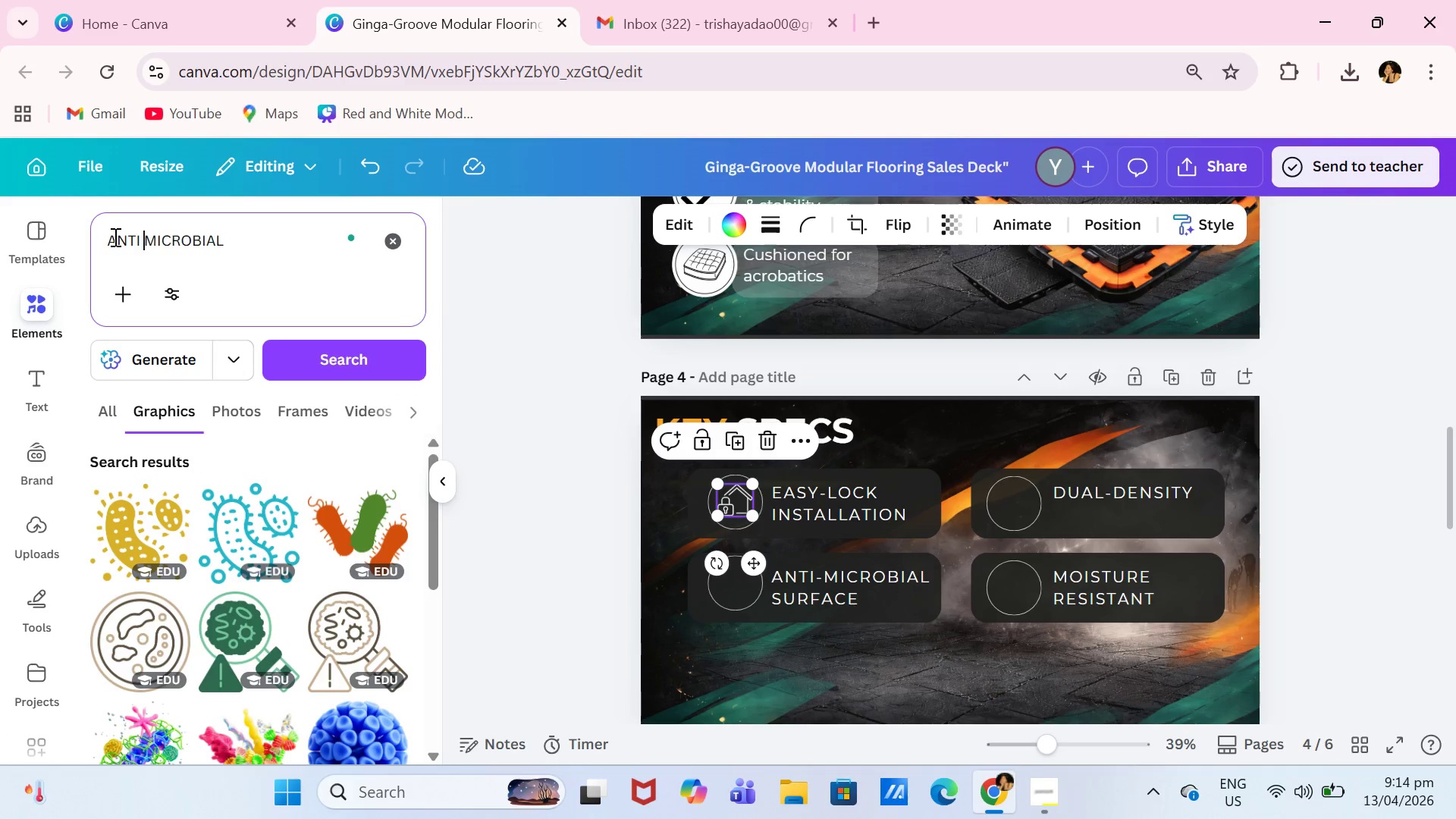 
key(Enter)
 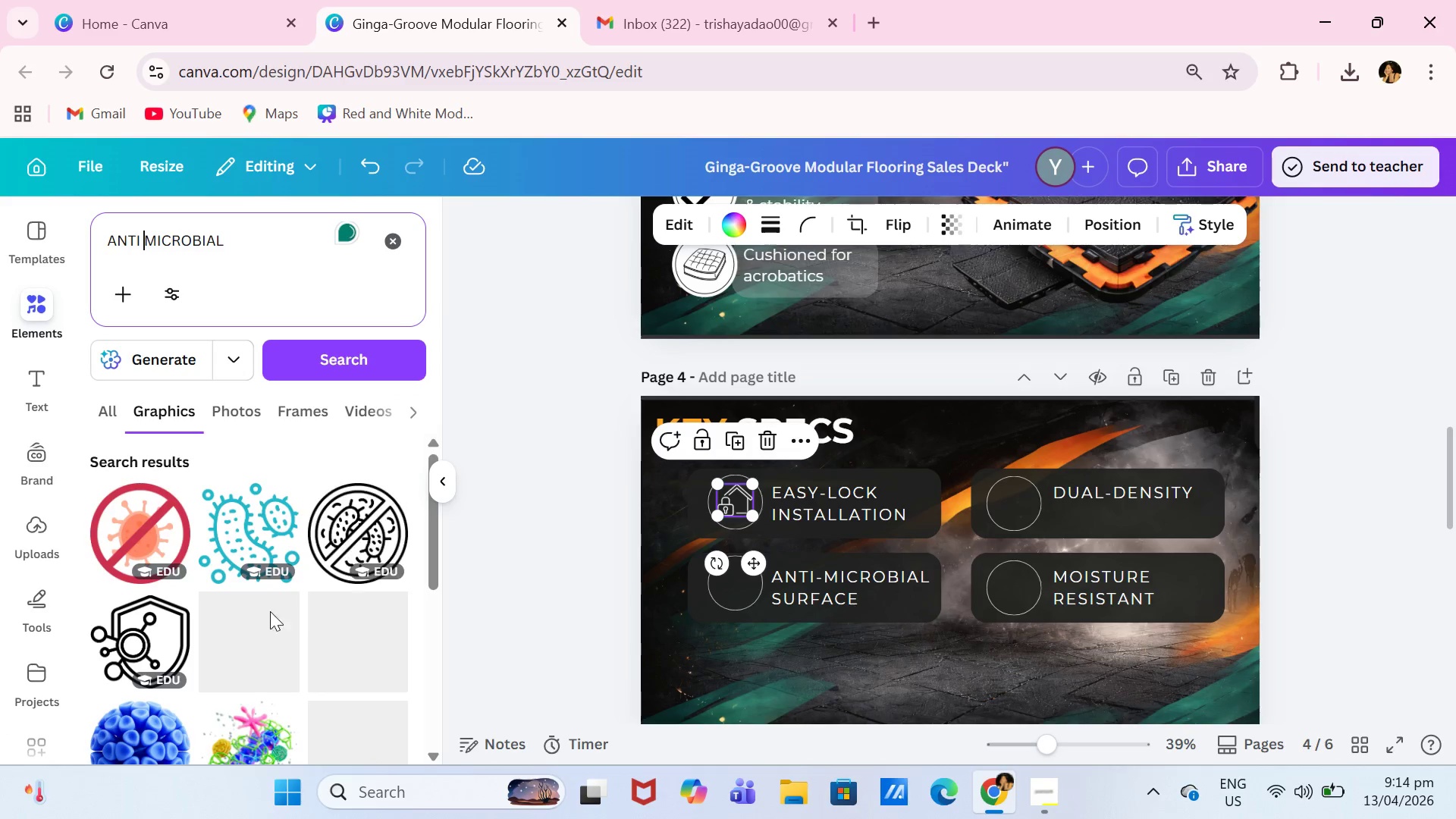 
left_click([148, 550])
 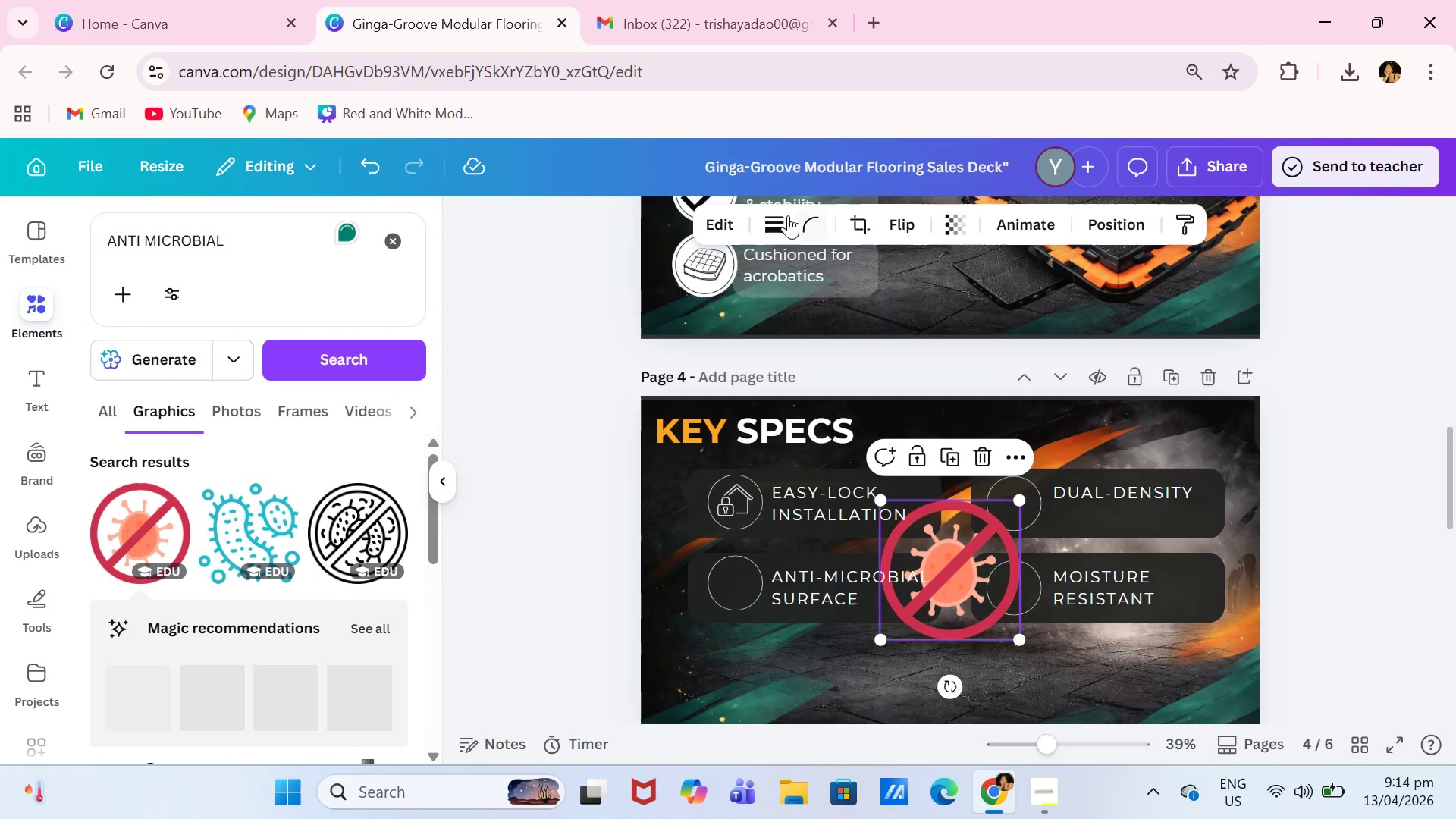 
left_click([774, 221])
 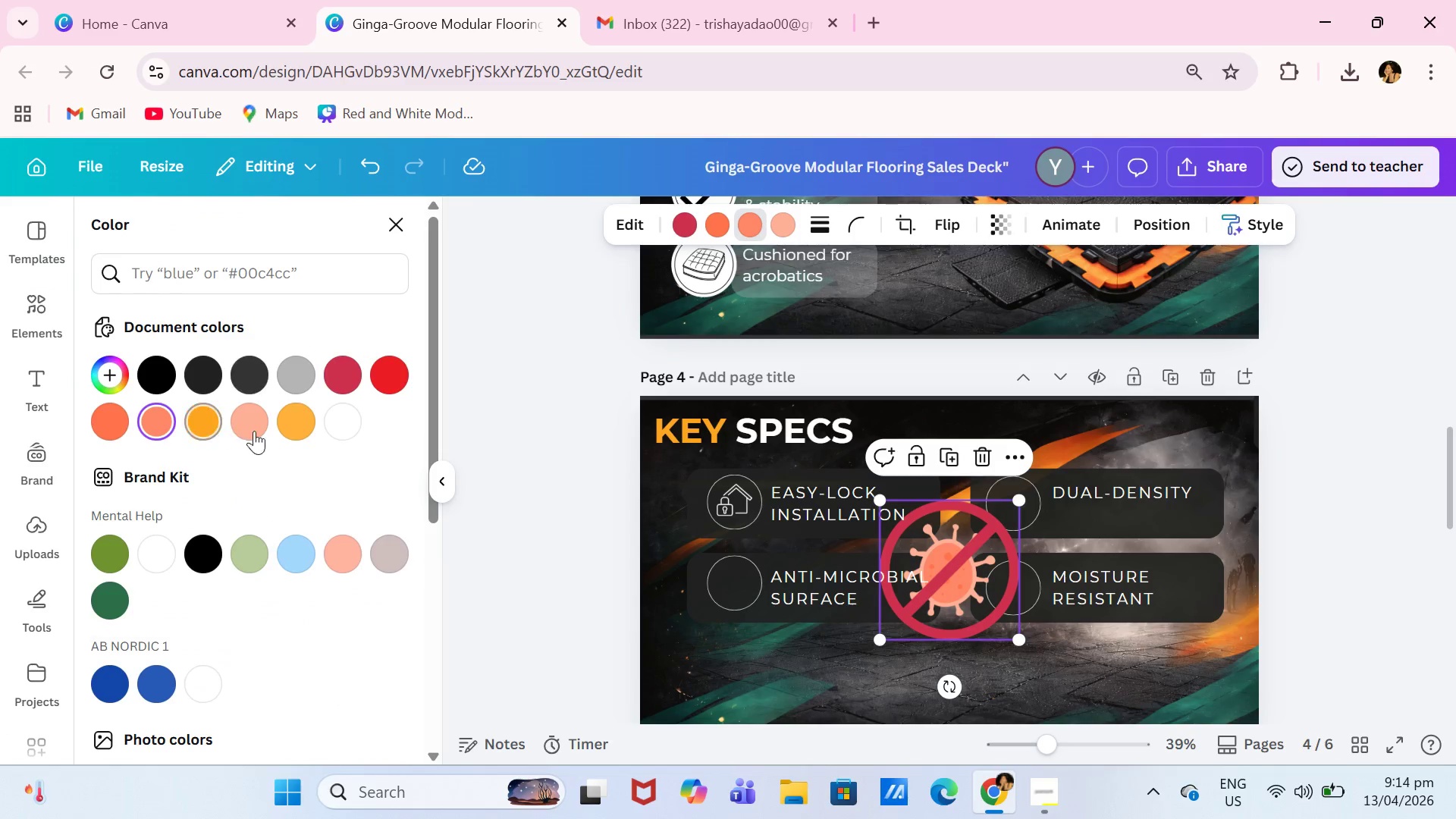 
left_click([334, 429])
 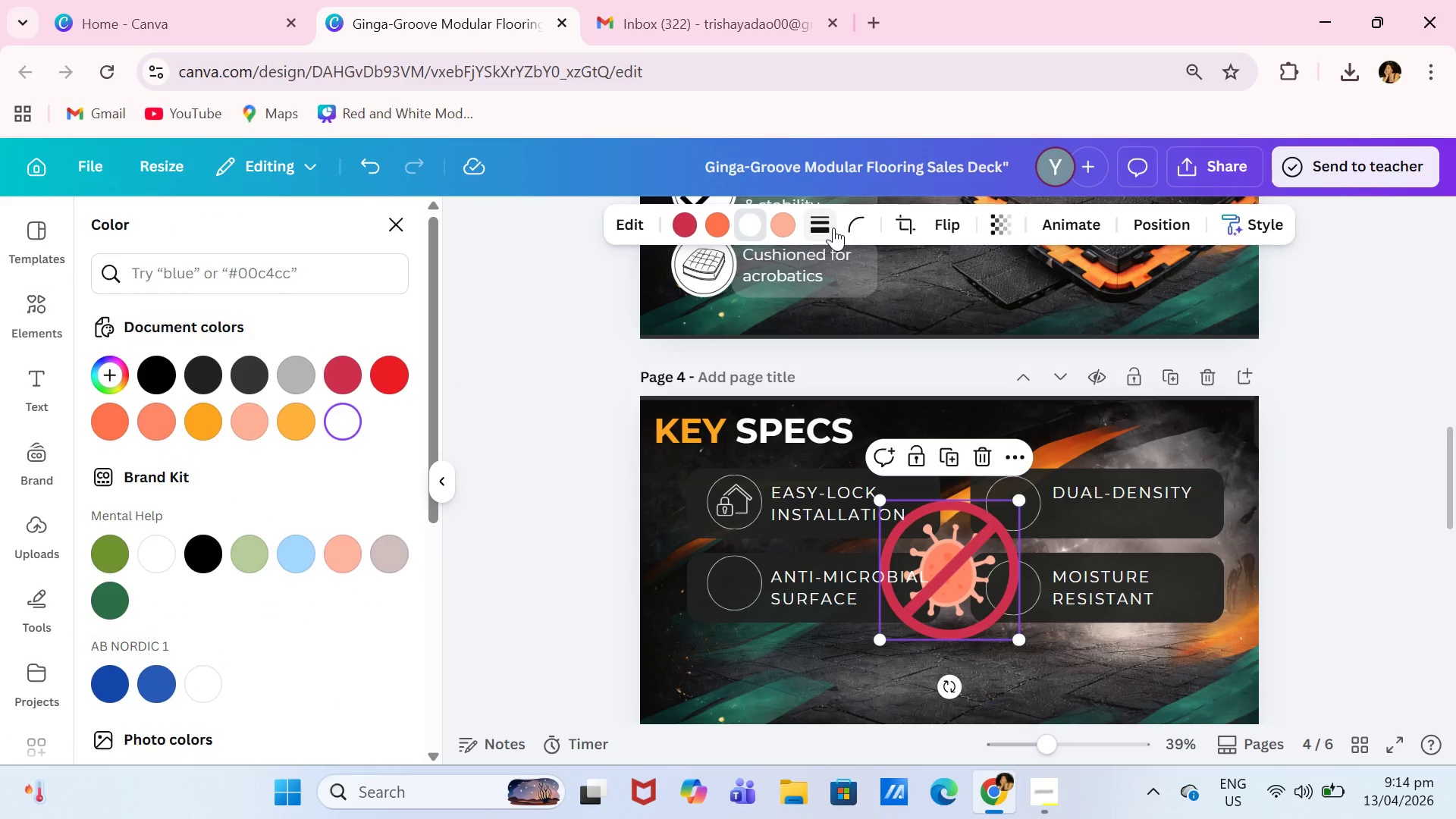 
left_click([793, 221])
 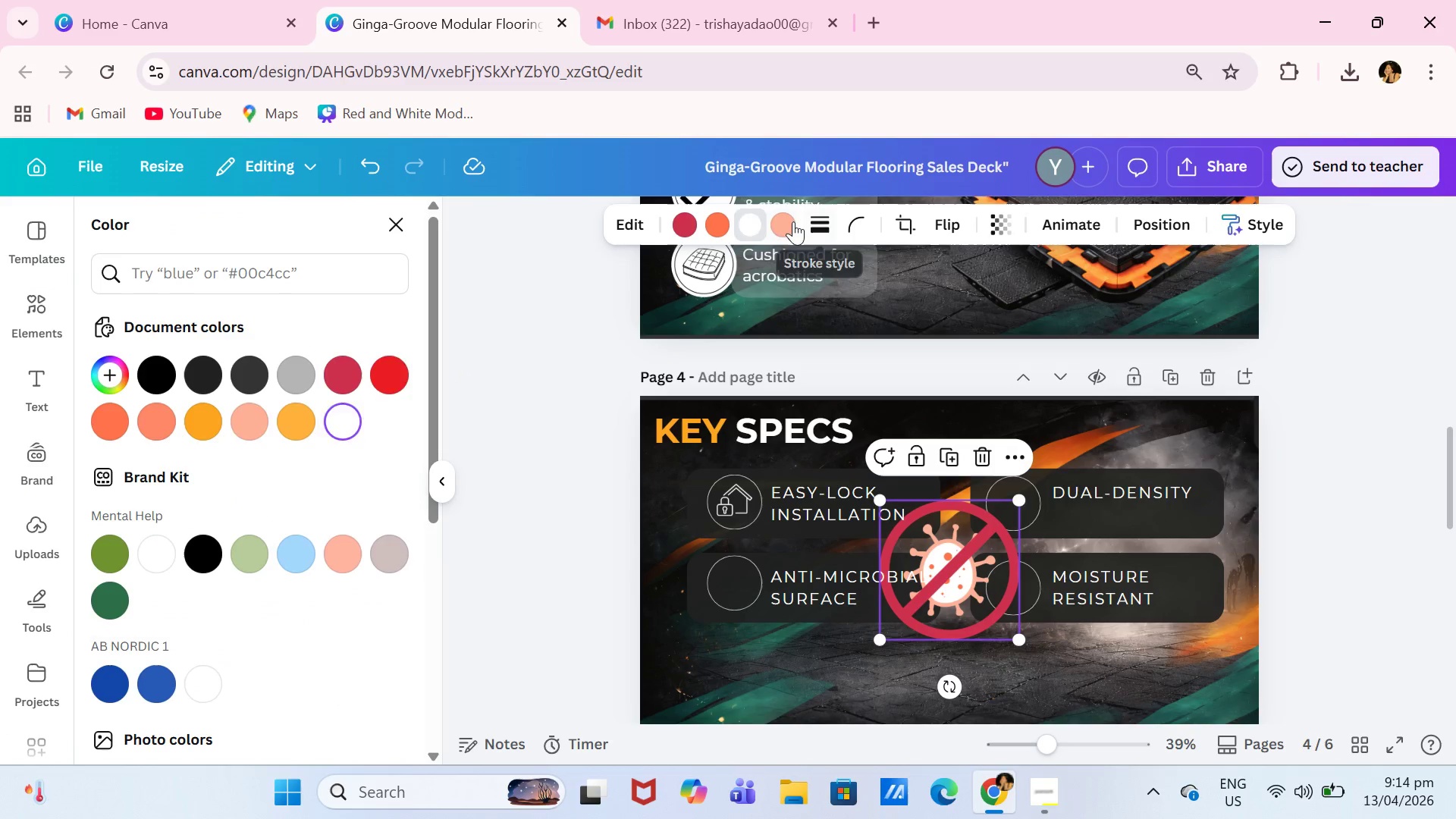 
left_click([347, 411])
 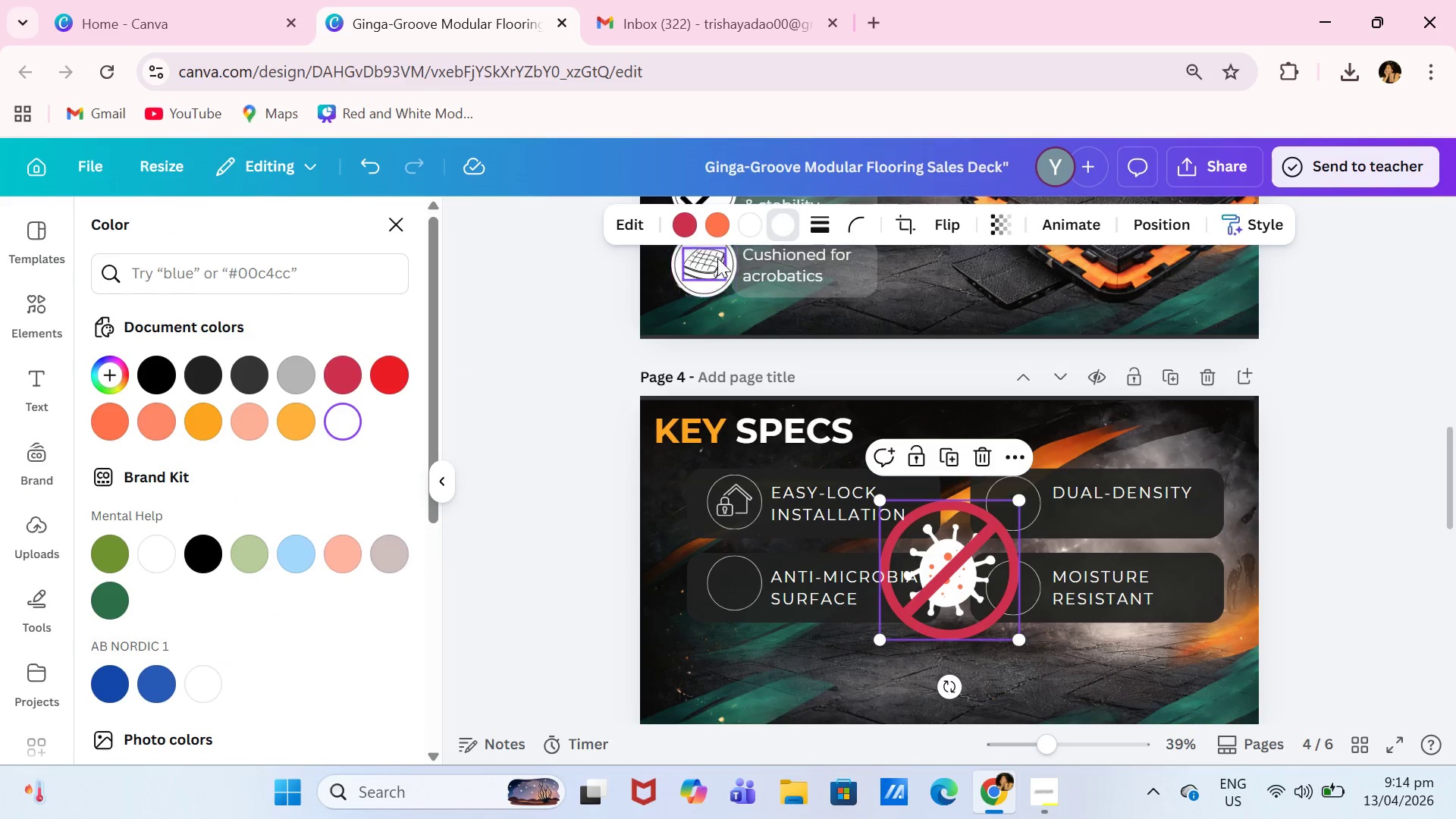 
left_click([711, 219])
 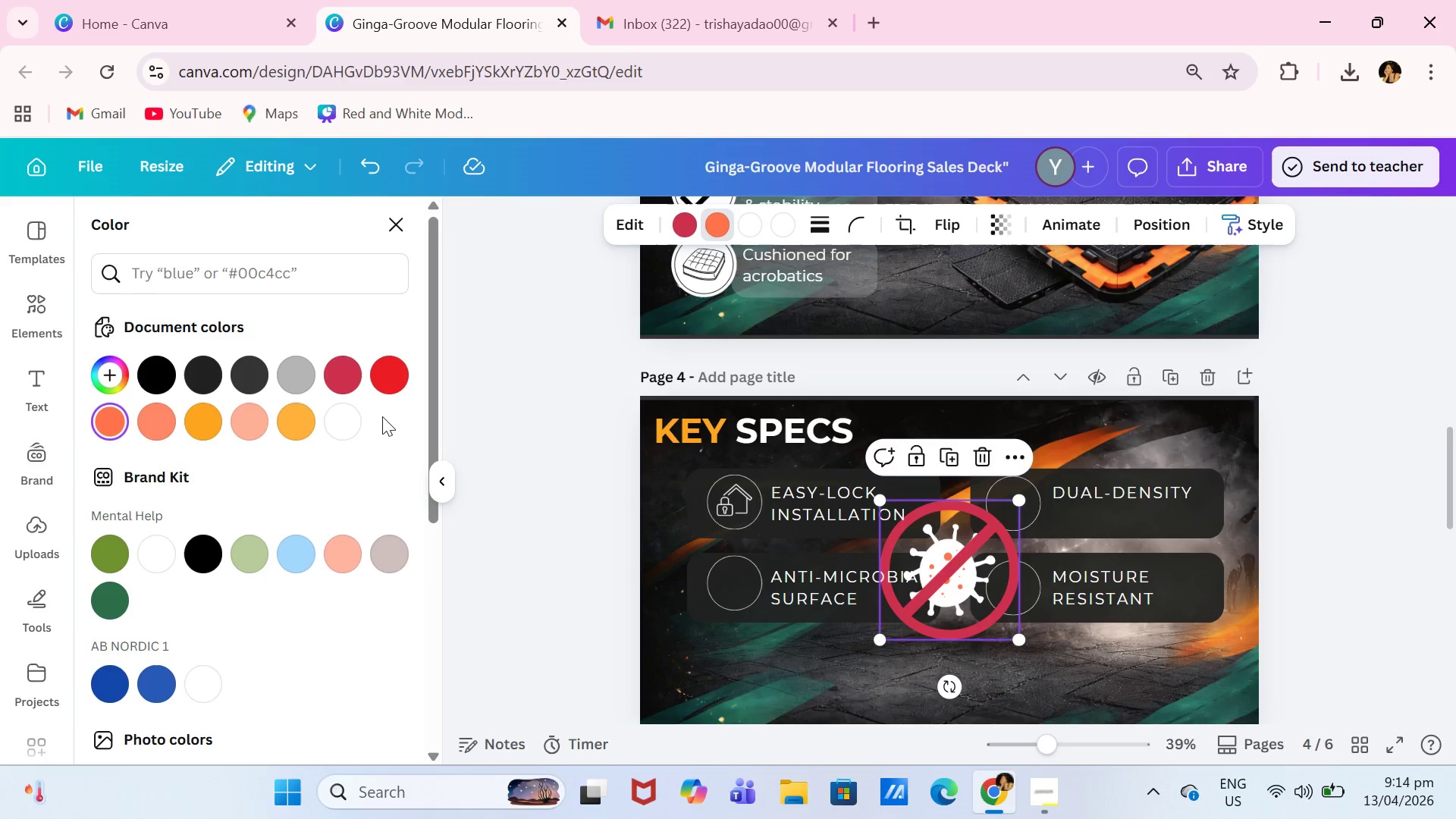 
left_click([349, 421])
 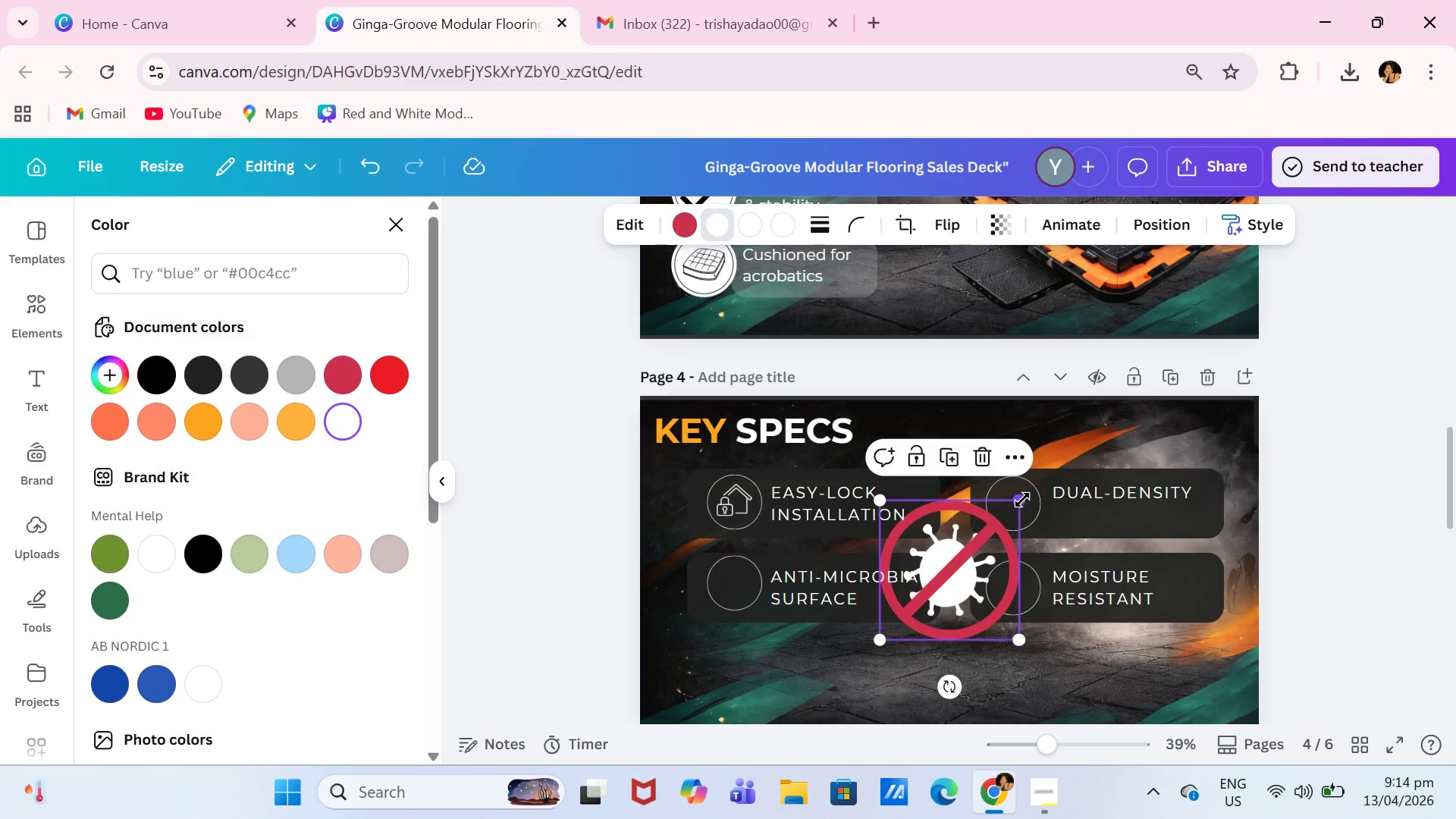 
left_click_drag(start_coordinate=[1022, 498], to_coordinate=[934, 592])
 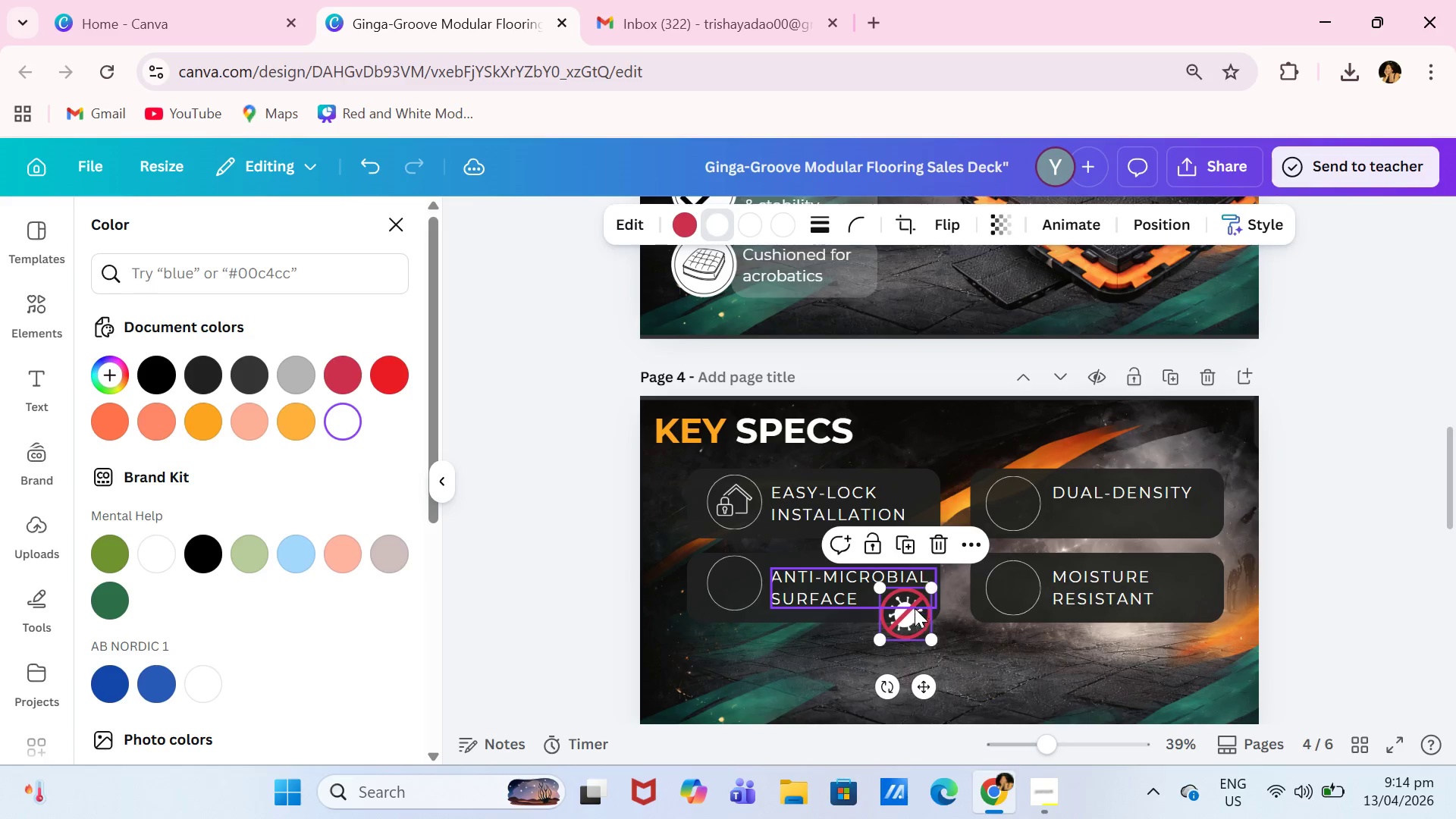 
left_click_drag(start_coordinate=[915, 608], to_coordinate=[745, 577])
 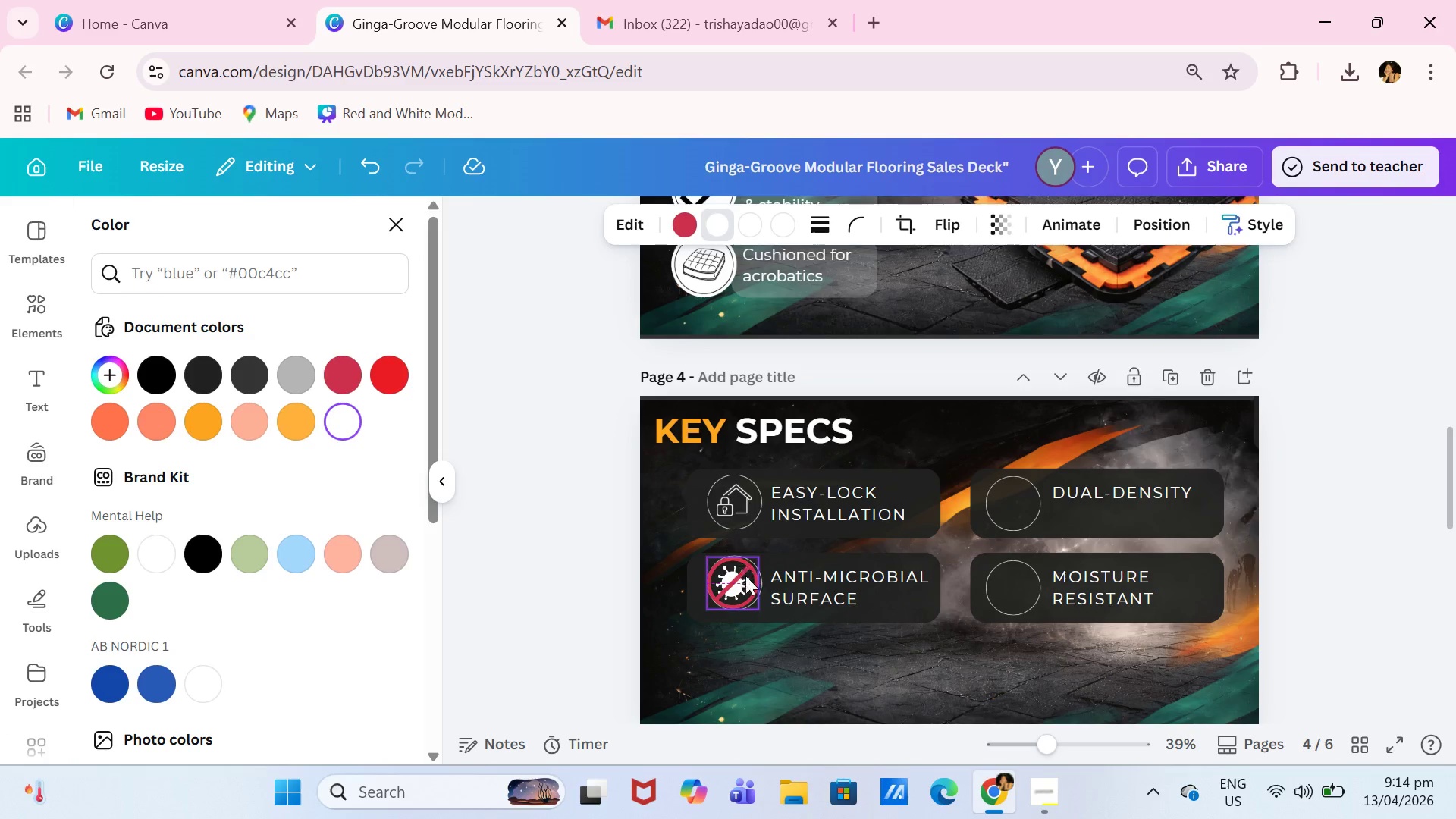 
left_click_drag(start_coordinate=[758, 560], to_coordinate=[755, 565])
 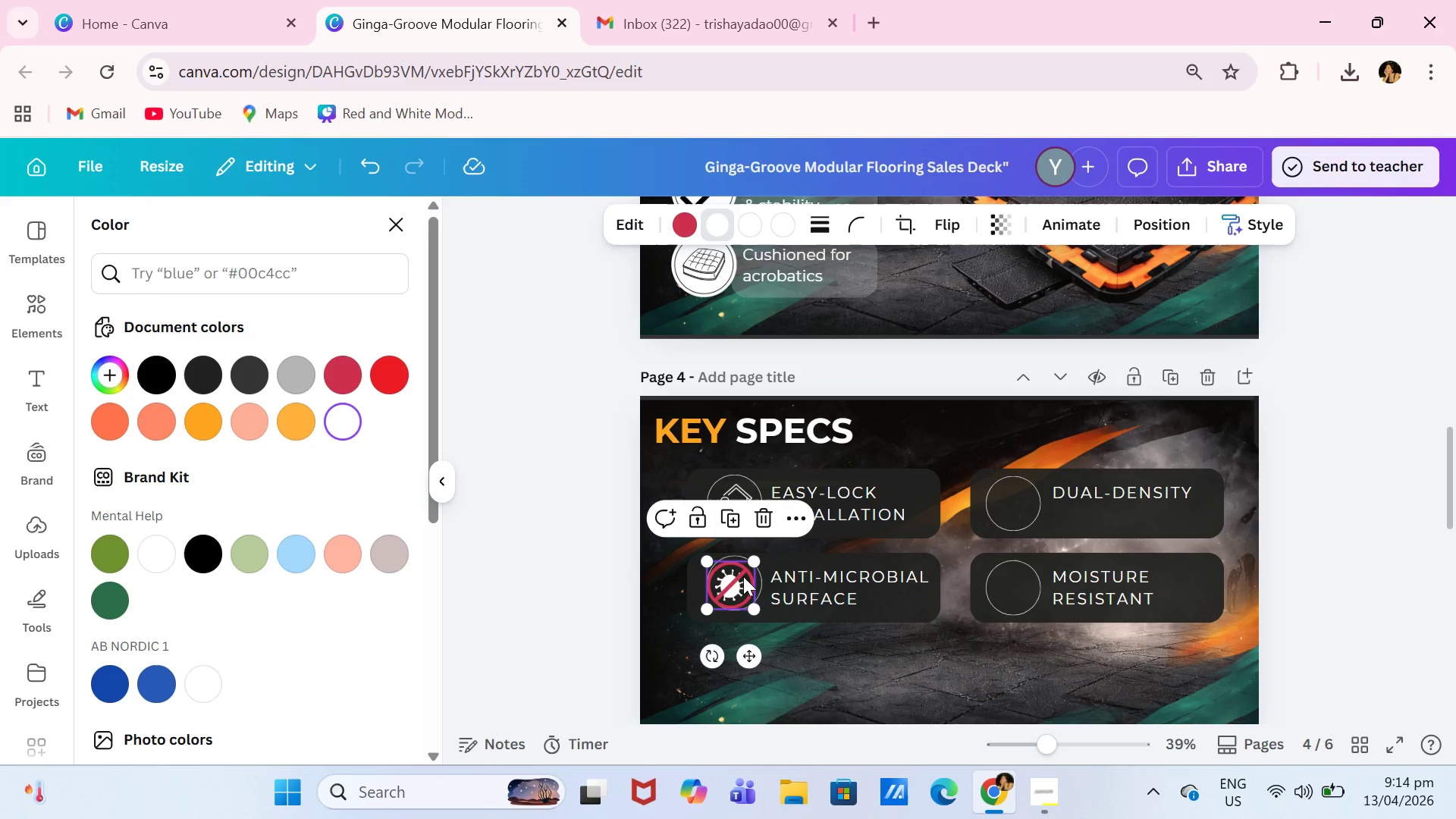 
left_click_drag(start_coordinate=[743, 576], to_coordinate=[747, 574])
 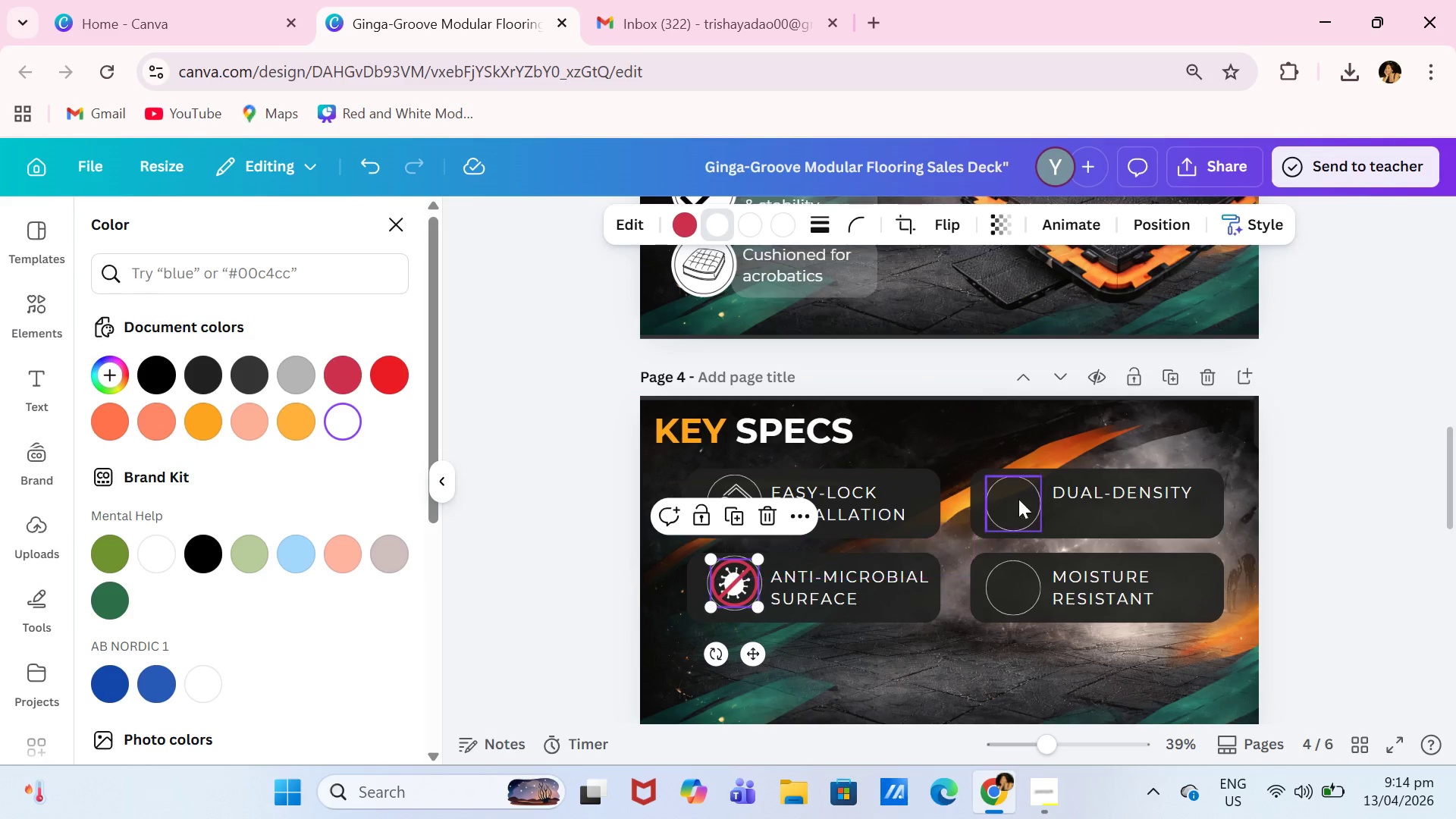 
left_click_drag(start_coordinate=[1114, 497], to_coordinate=[1113, 508])
 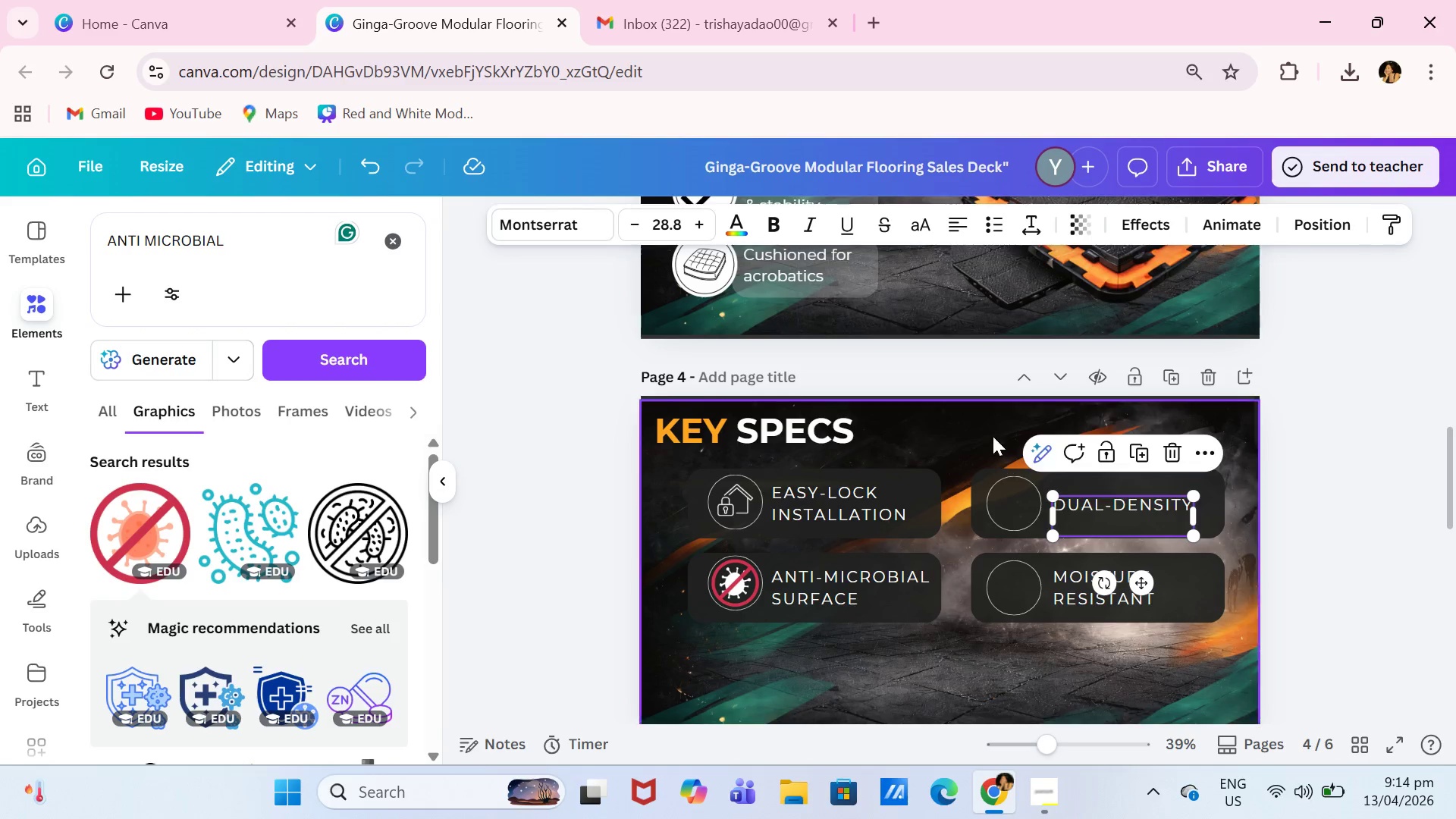 
scroll: coordinate [993, 436], scroll_direction: up, amount: 2.0
 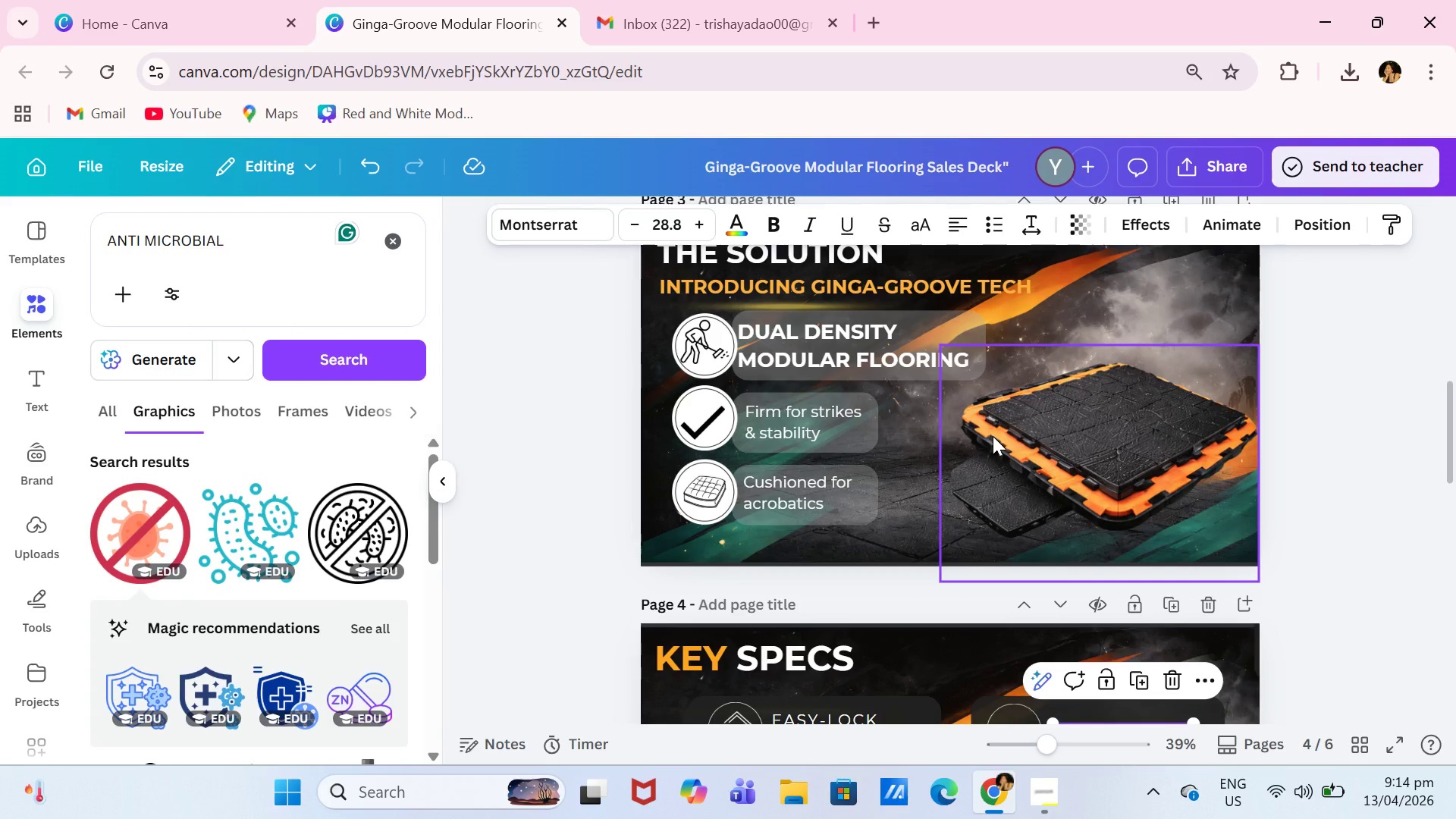 
scroll: coordinate [993, 436], scroll_direction: down, amount: 2.0
 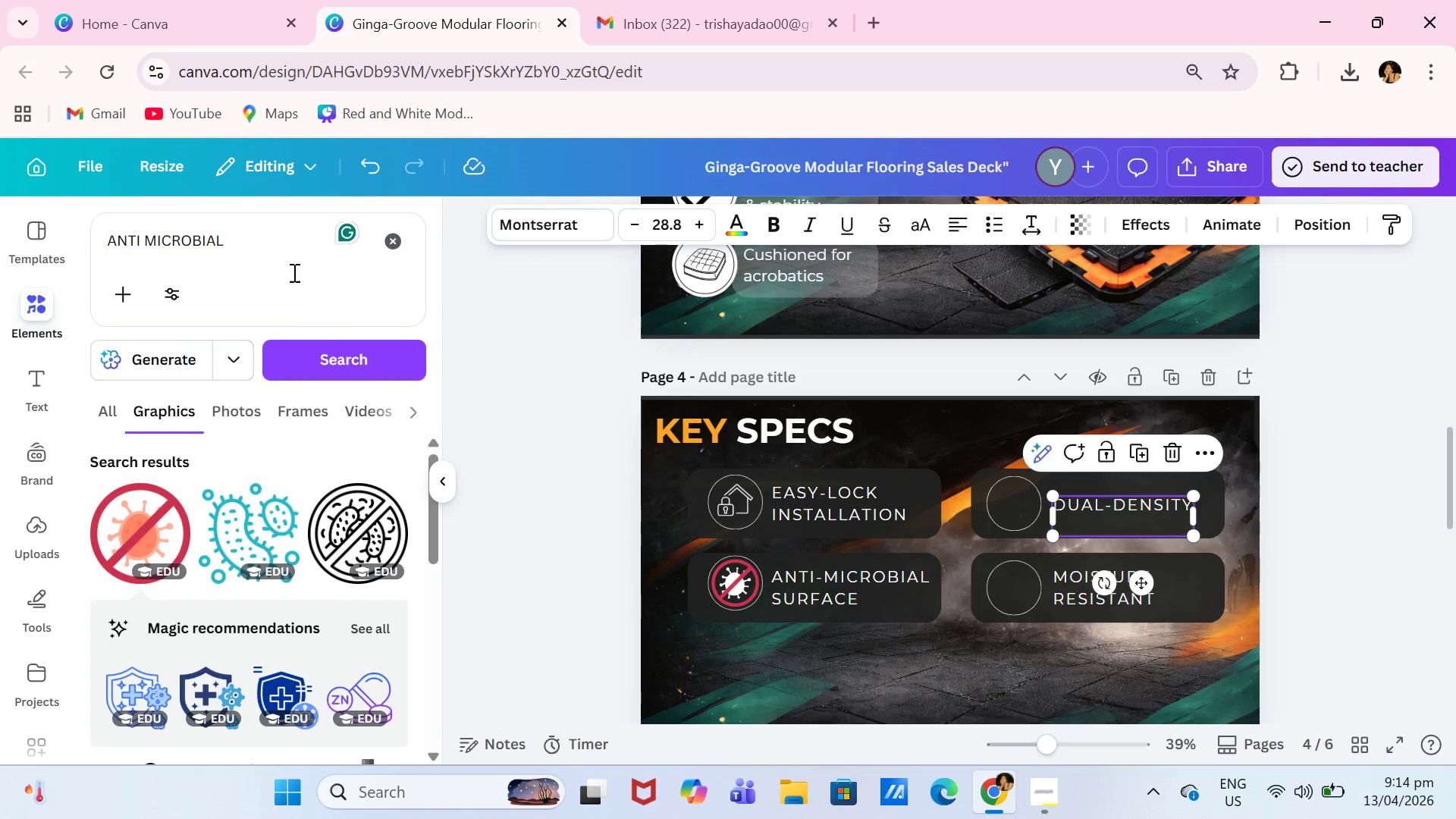 
scroll: coordinate [996, 399], scroll_direction: up, amount: 3.0
 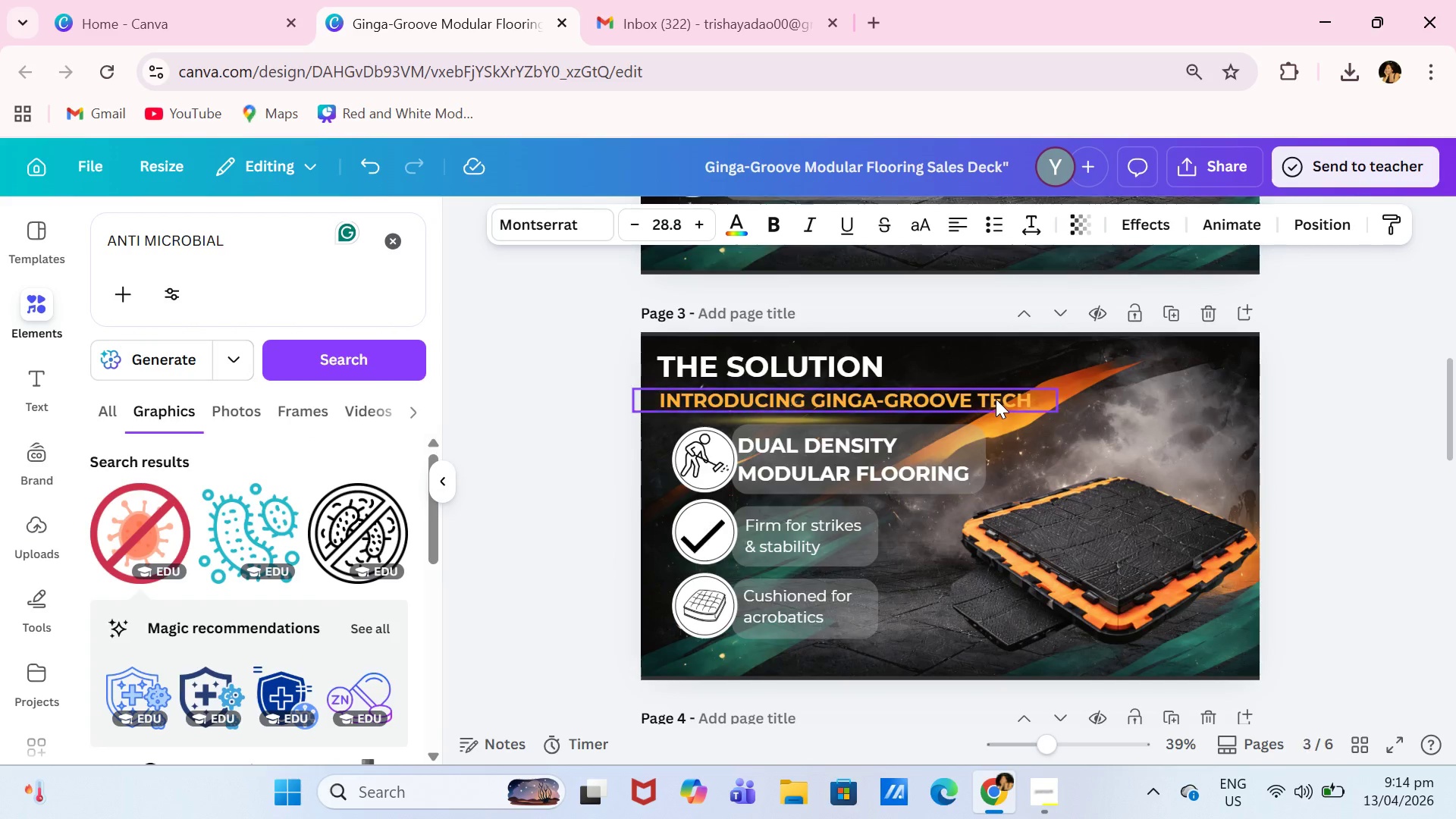 
scroll: coordinate [996, 399], scroll_direction: none, amount: 0.0
 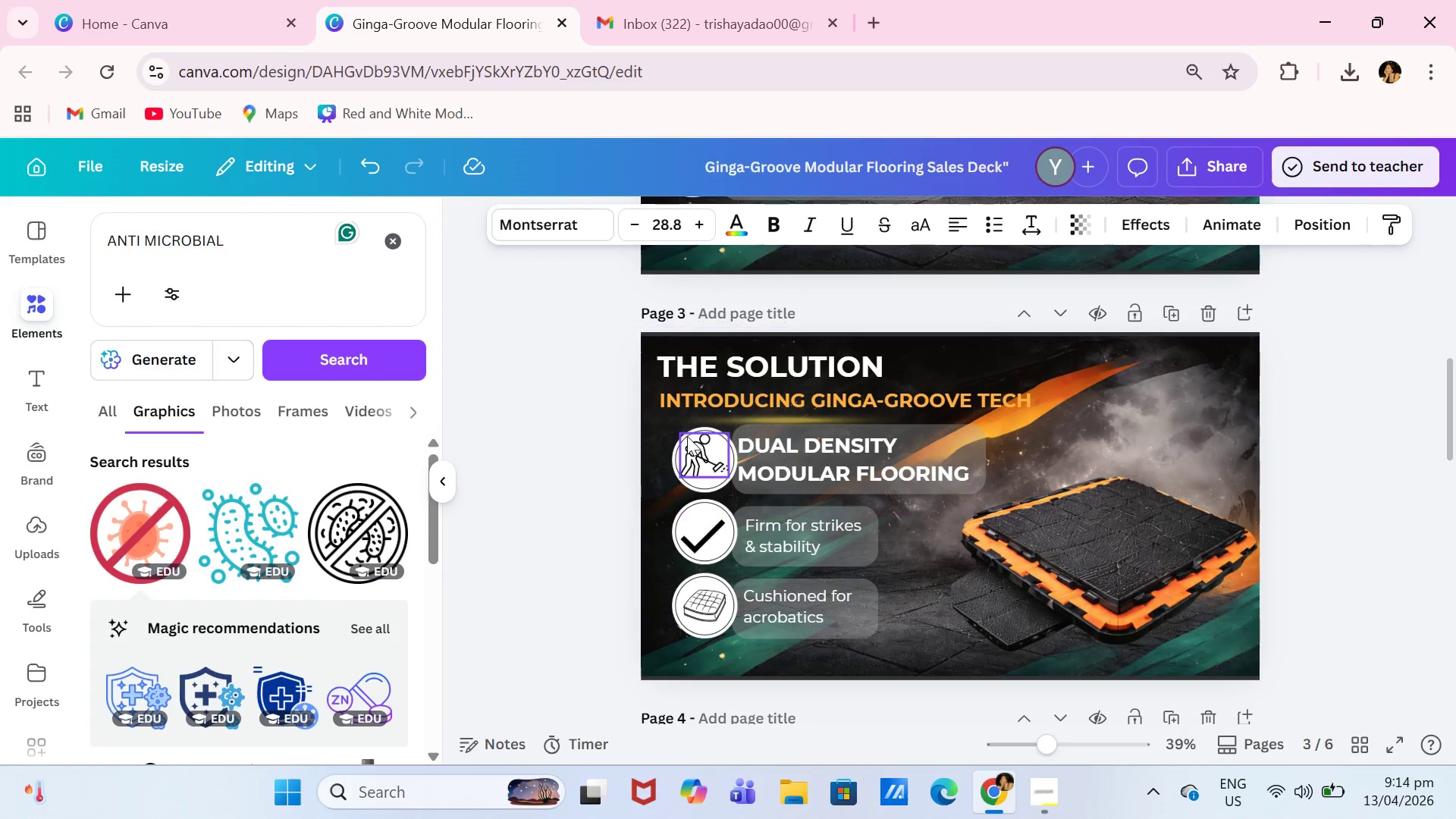 
left_click([696, 449])
 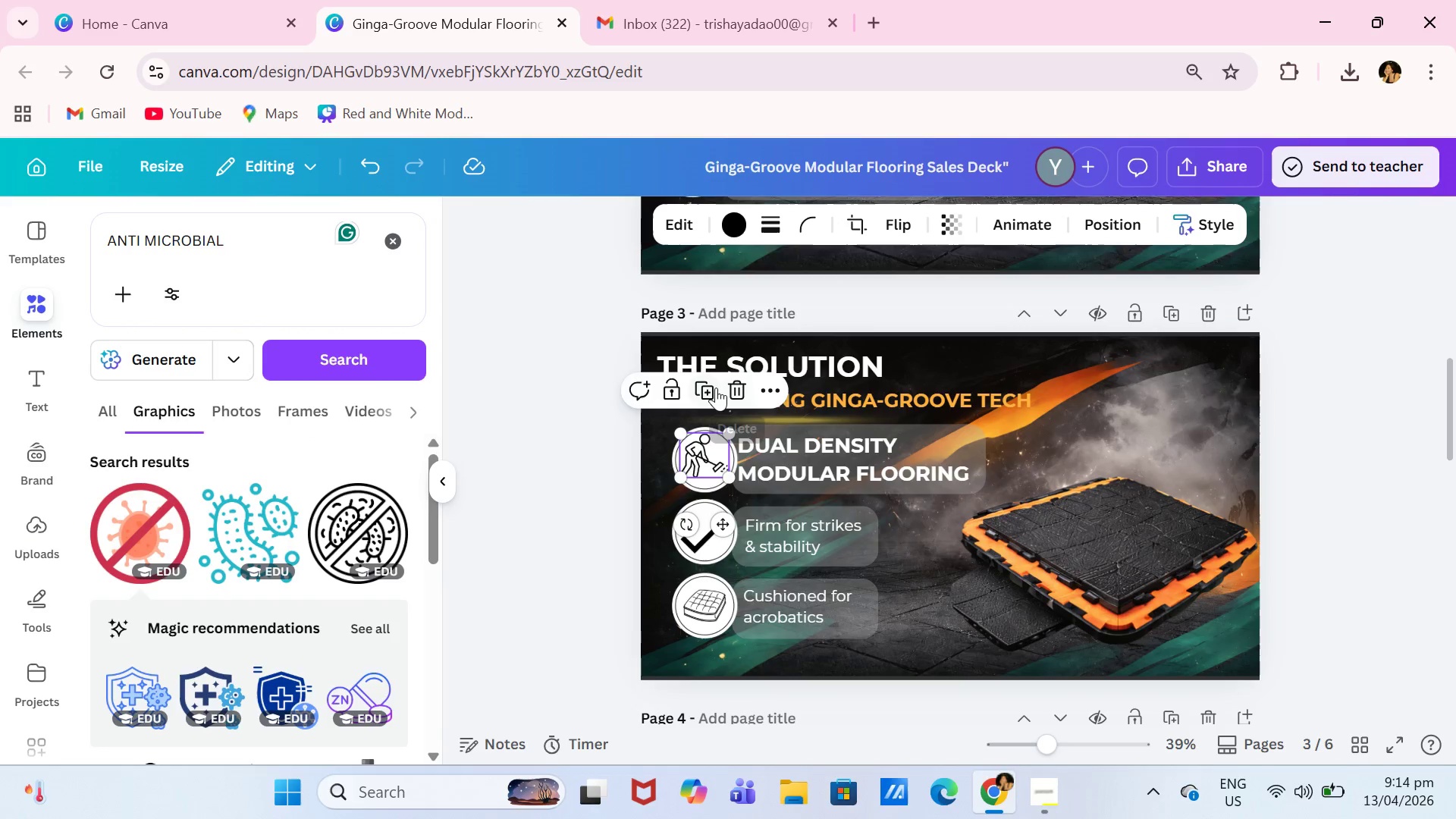 
scroll: coordinate [806, 406], scroll_direction: down, amount: 2.0
 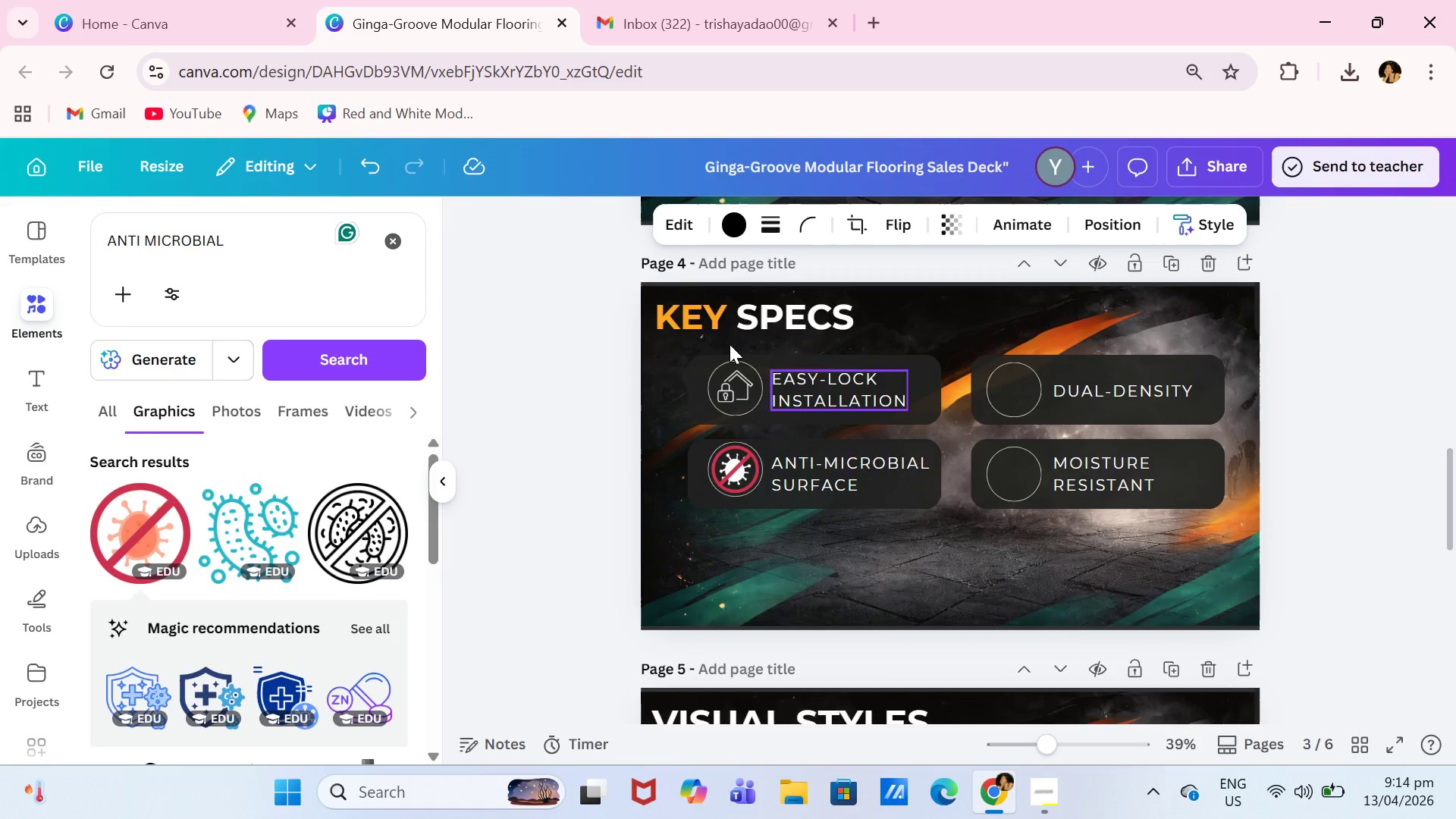 
scroll: coordinate [764, 299], scroll_direction: up, amount: 2.0
 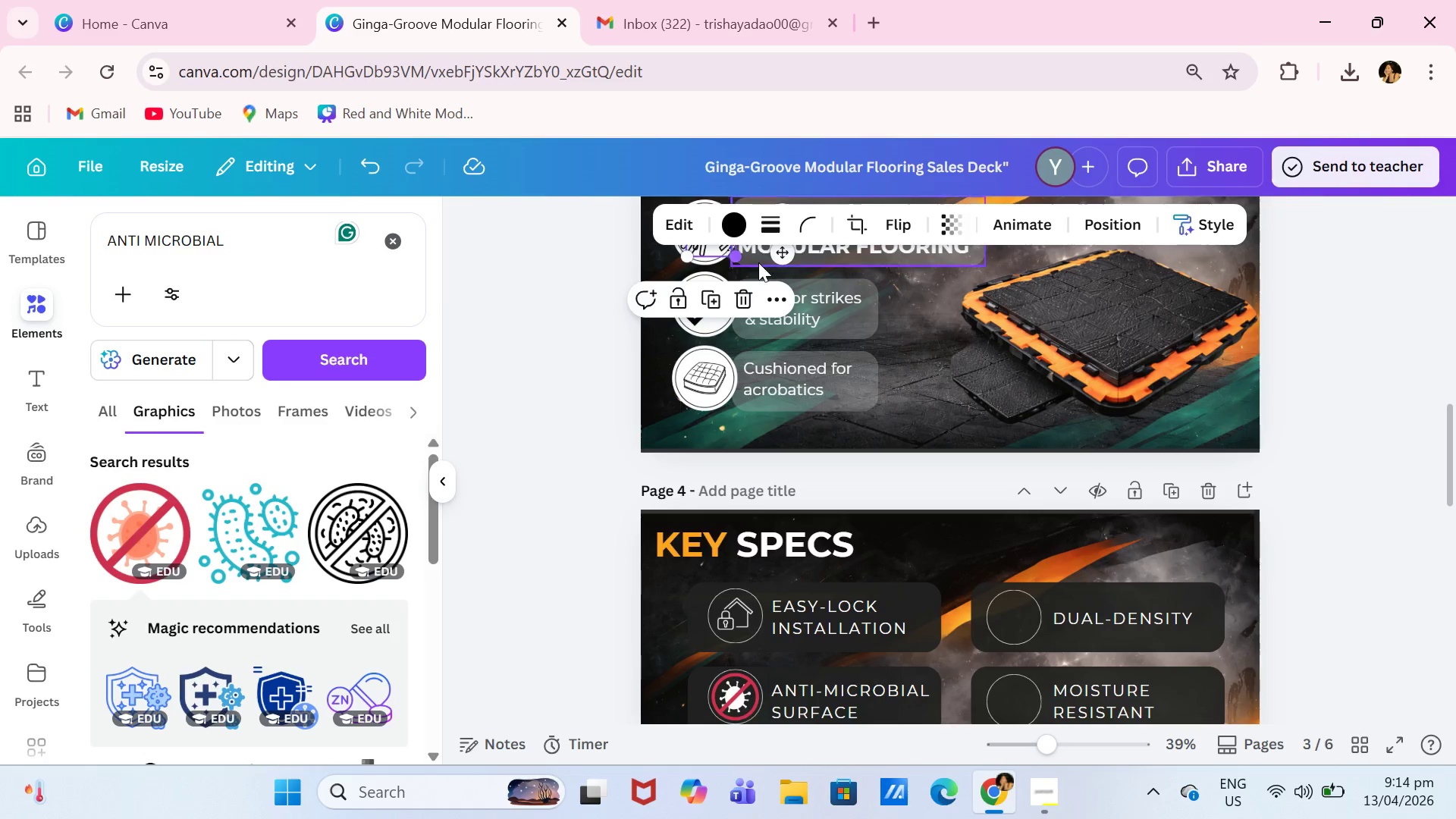 
left_click_drag(start_coordinate=[781, 262], to_coordinate=[1081, 643])
 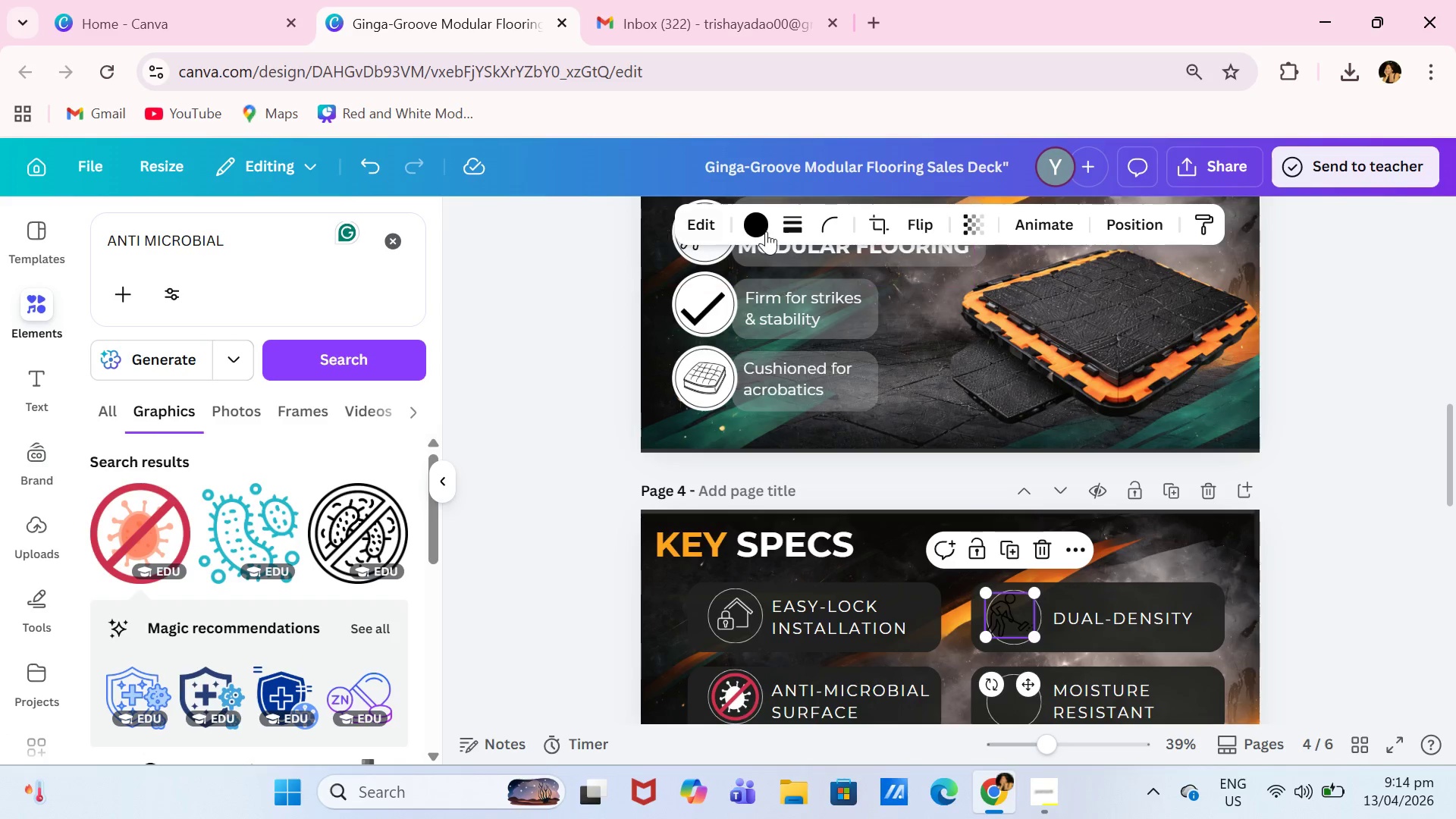 
left_click([767, 228])
 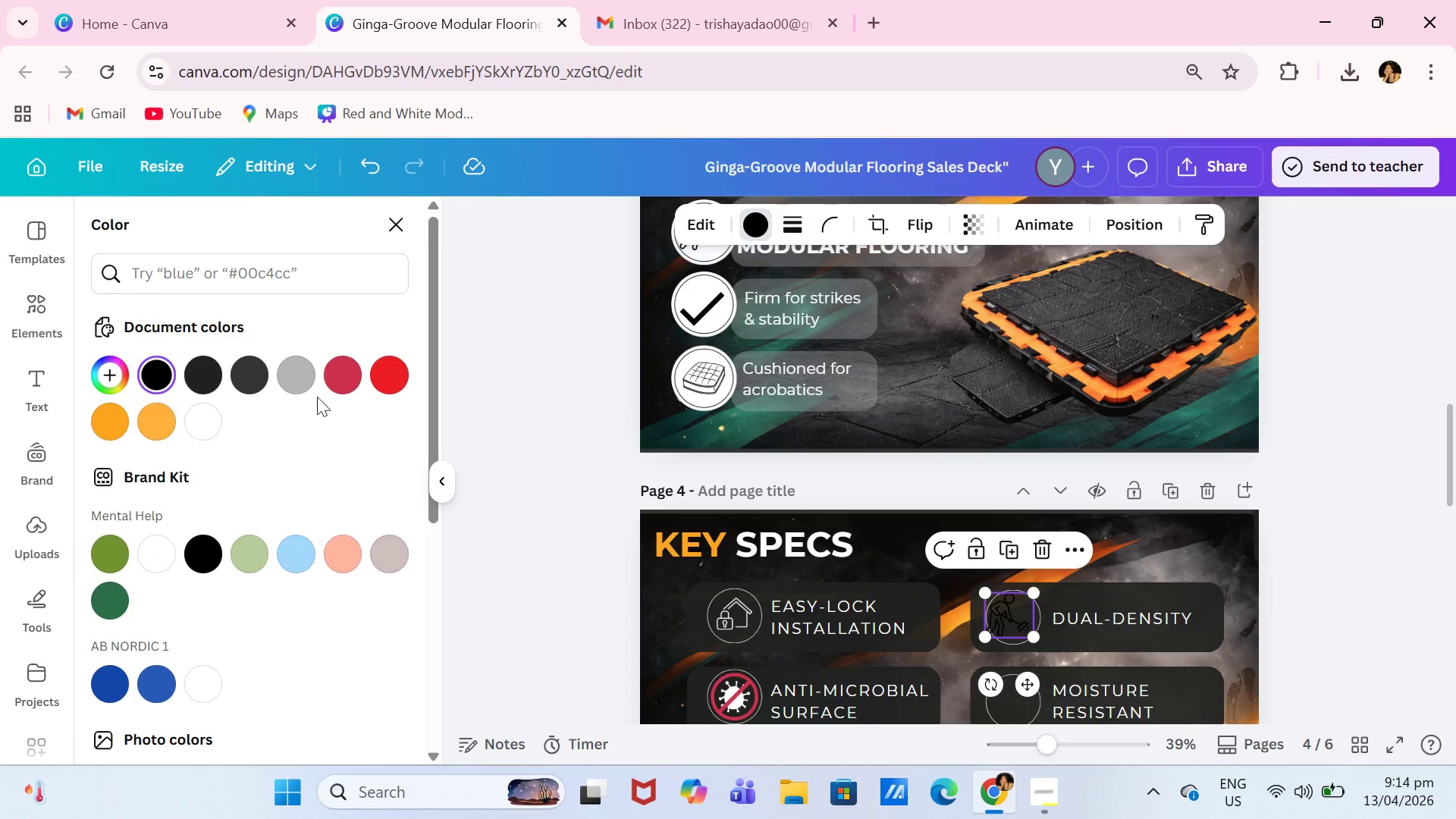 
left_click([211, 416])
 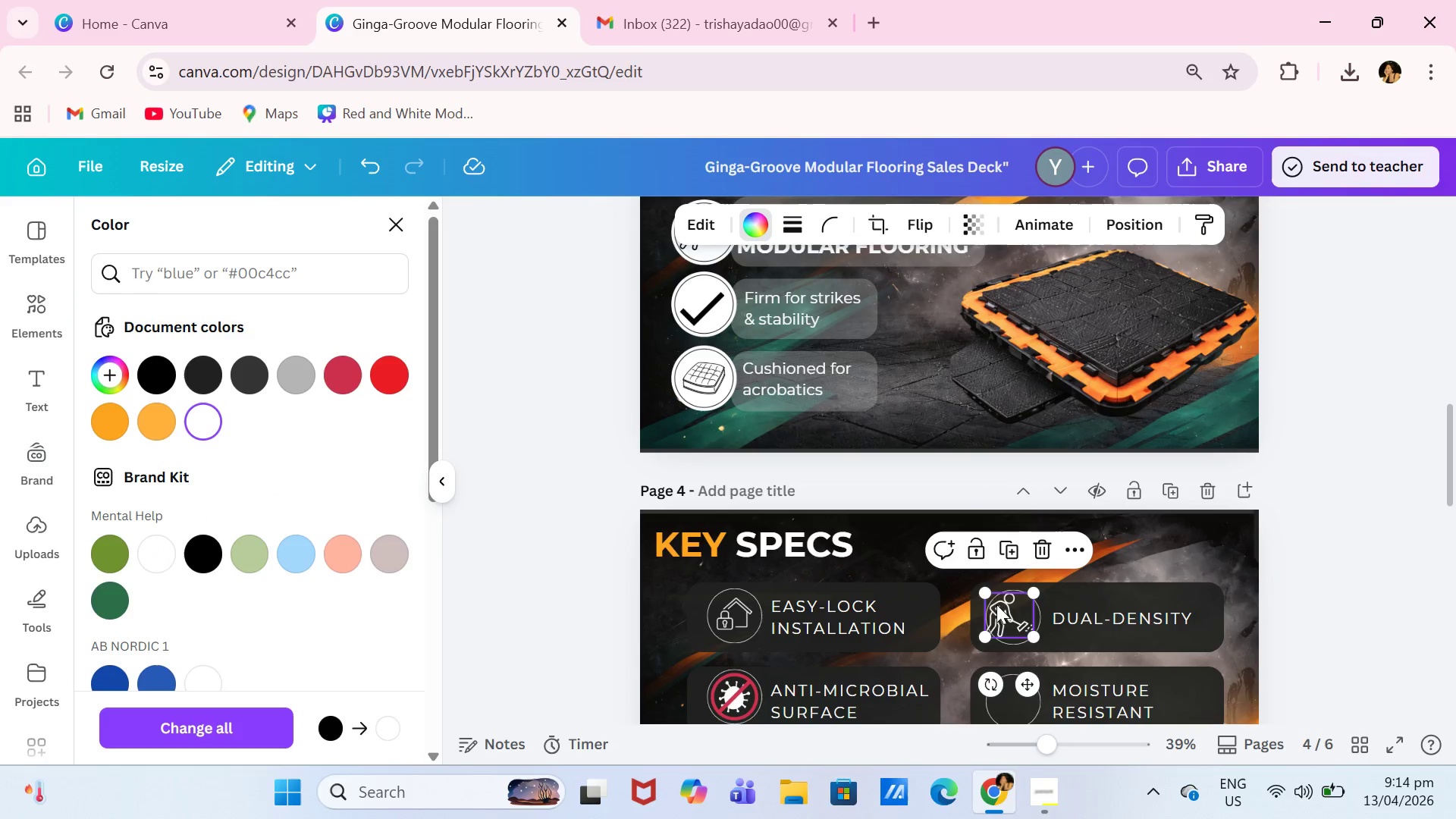 
left_click_drag(start_coordinate=[983, 594], to_coordinate=[993, 604])
 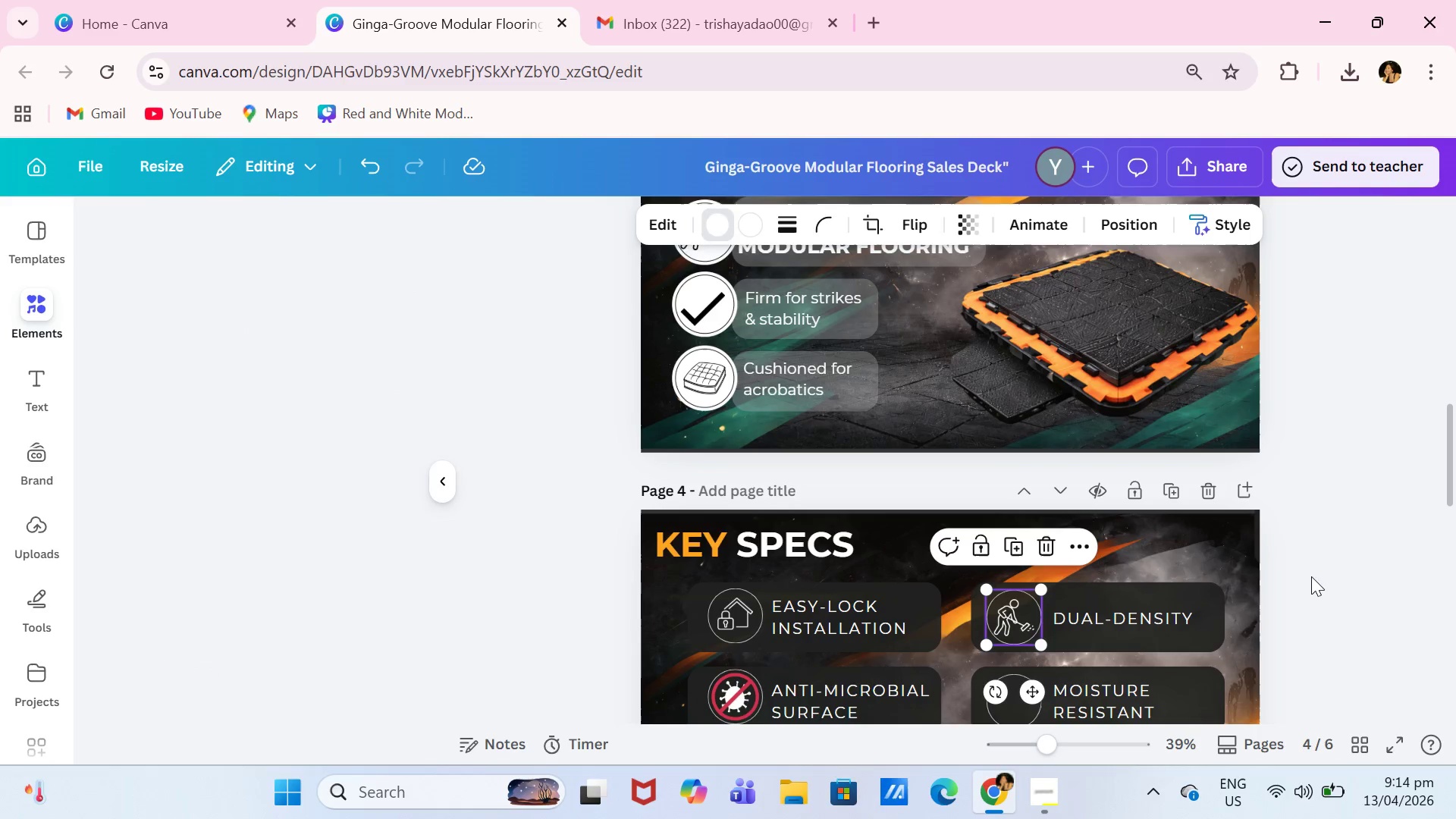 
left_click([1393, 580])
 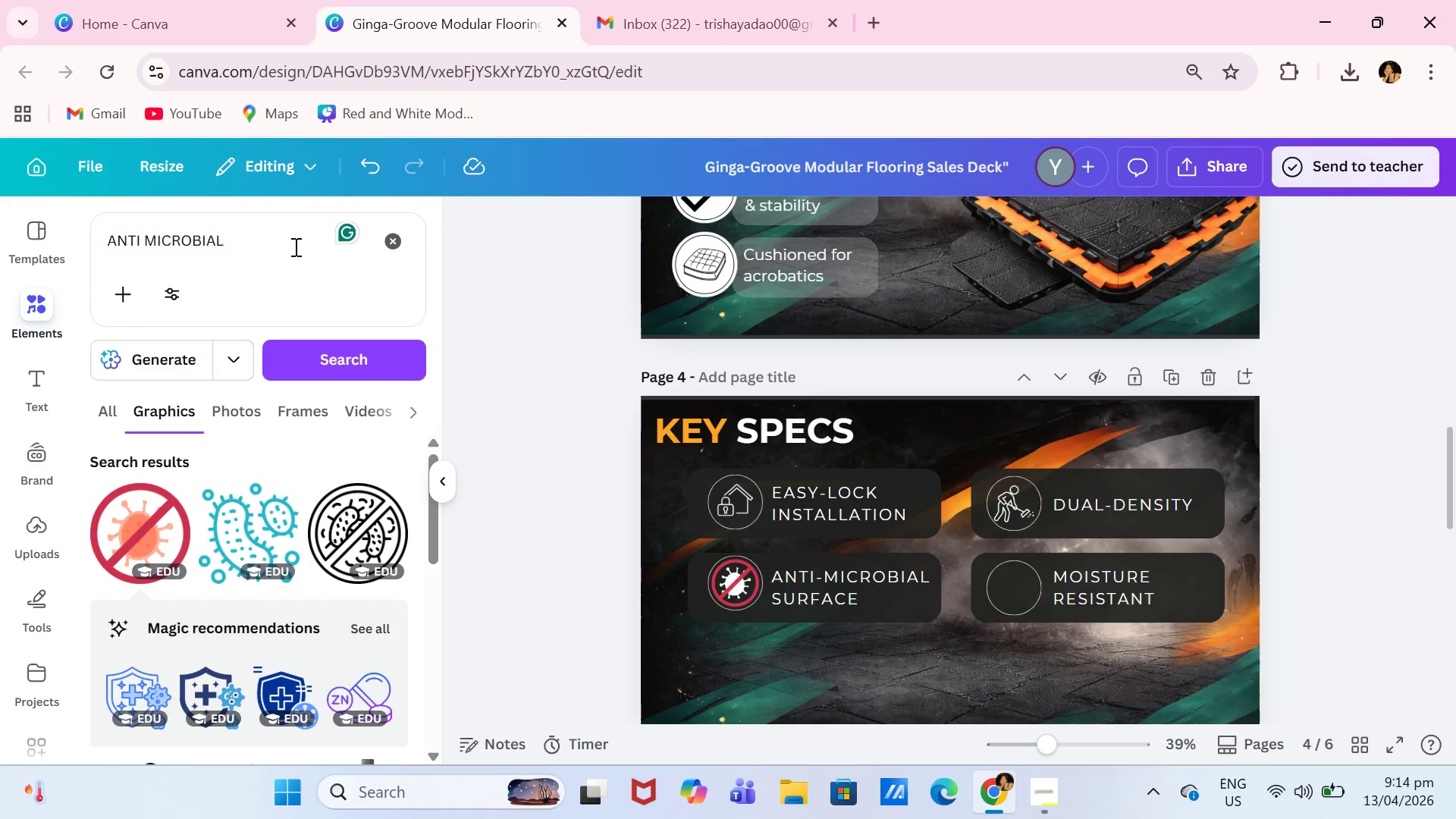 
scroll: coordinate [1391, 581], scroll_direction: down, amount: 1.0
 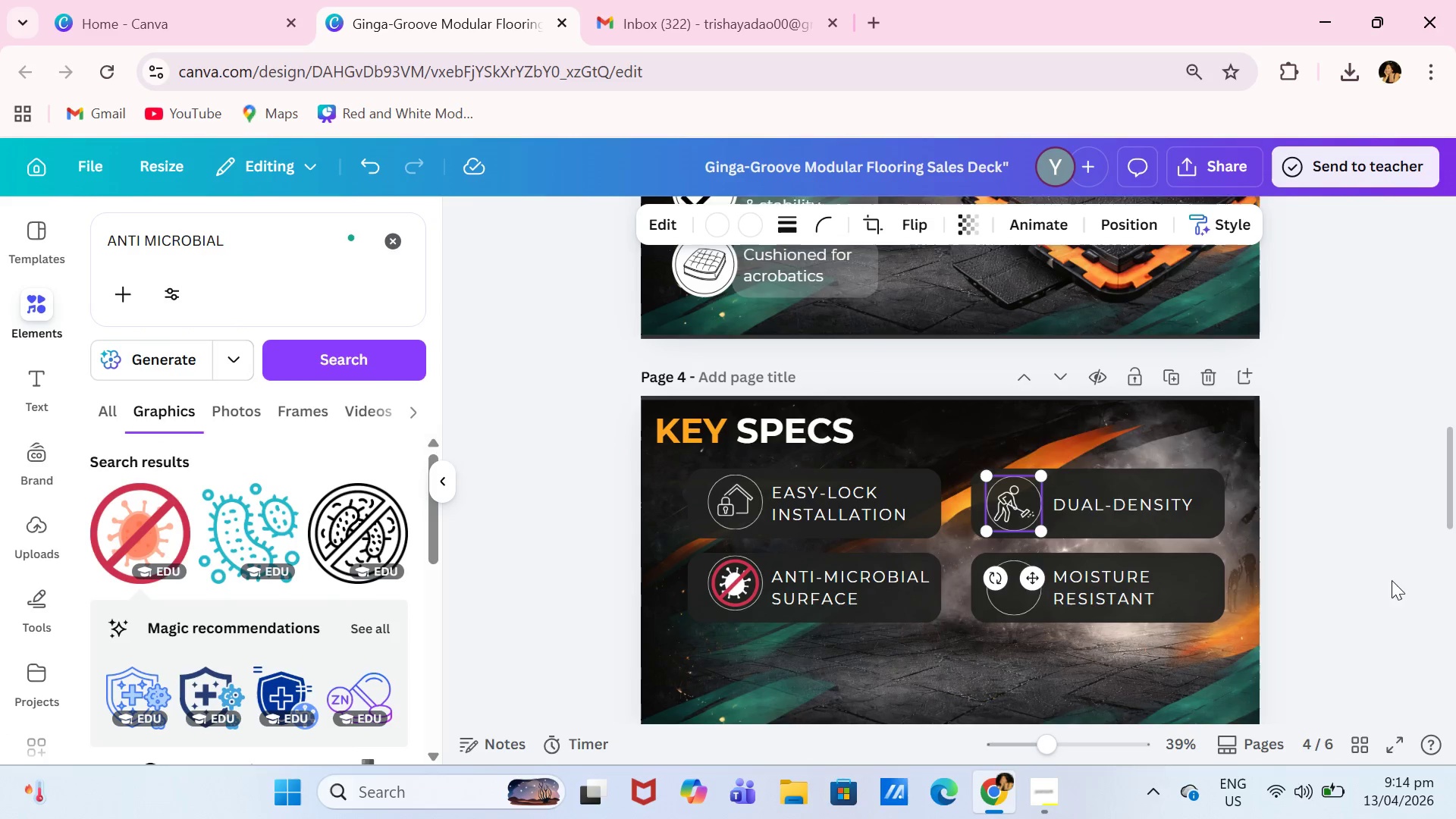 
left_click_drag(start_coordinate=[249, 243], to_coordinate=[100, 239])
 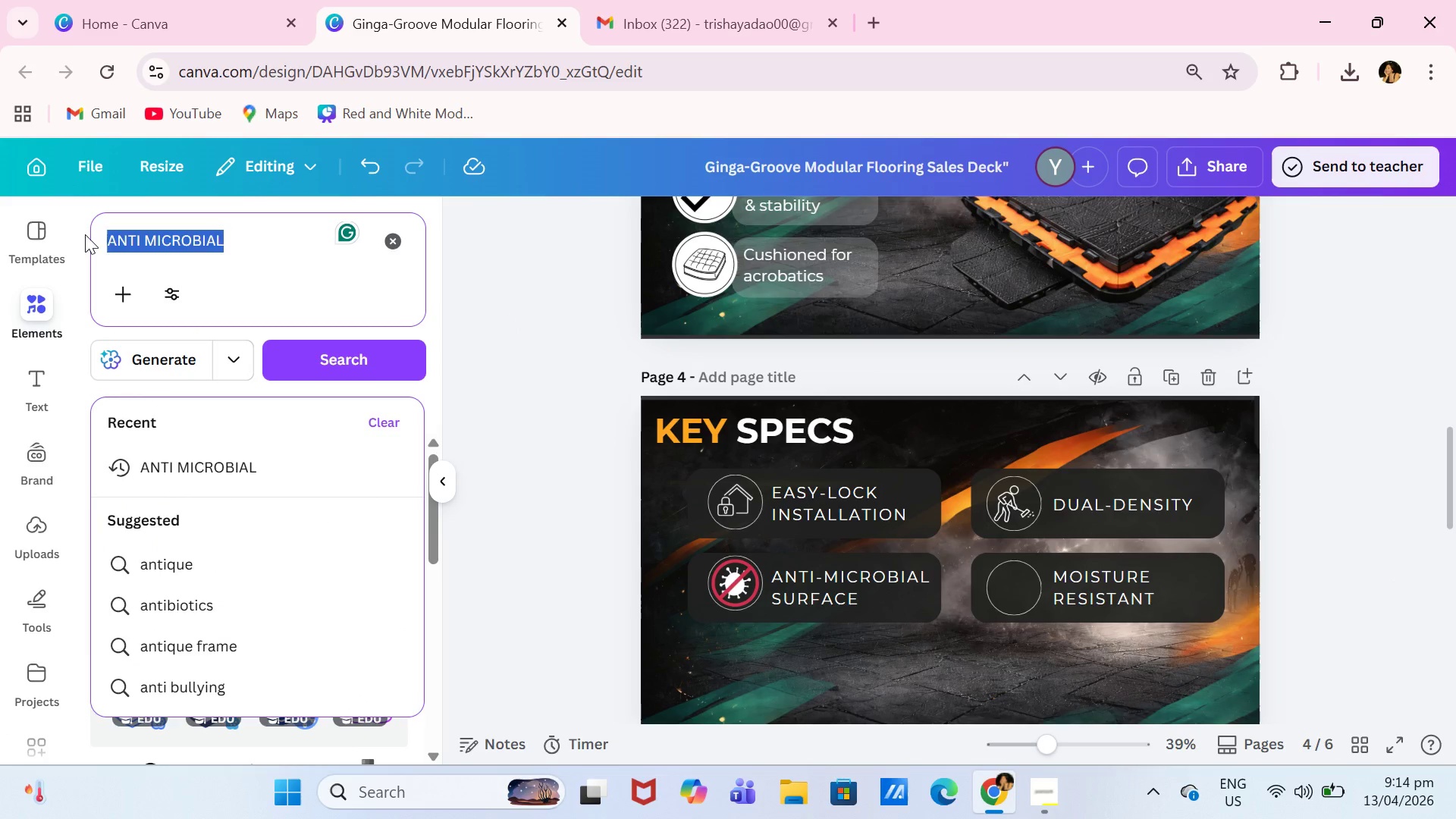 
type(MOISTURE)
 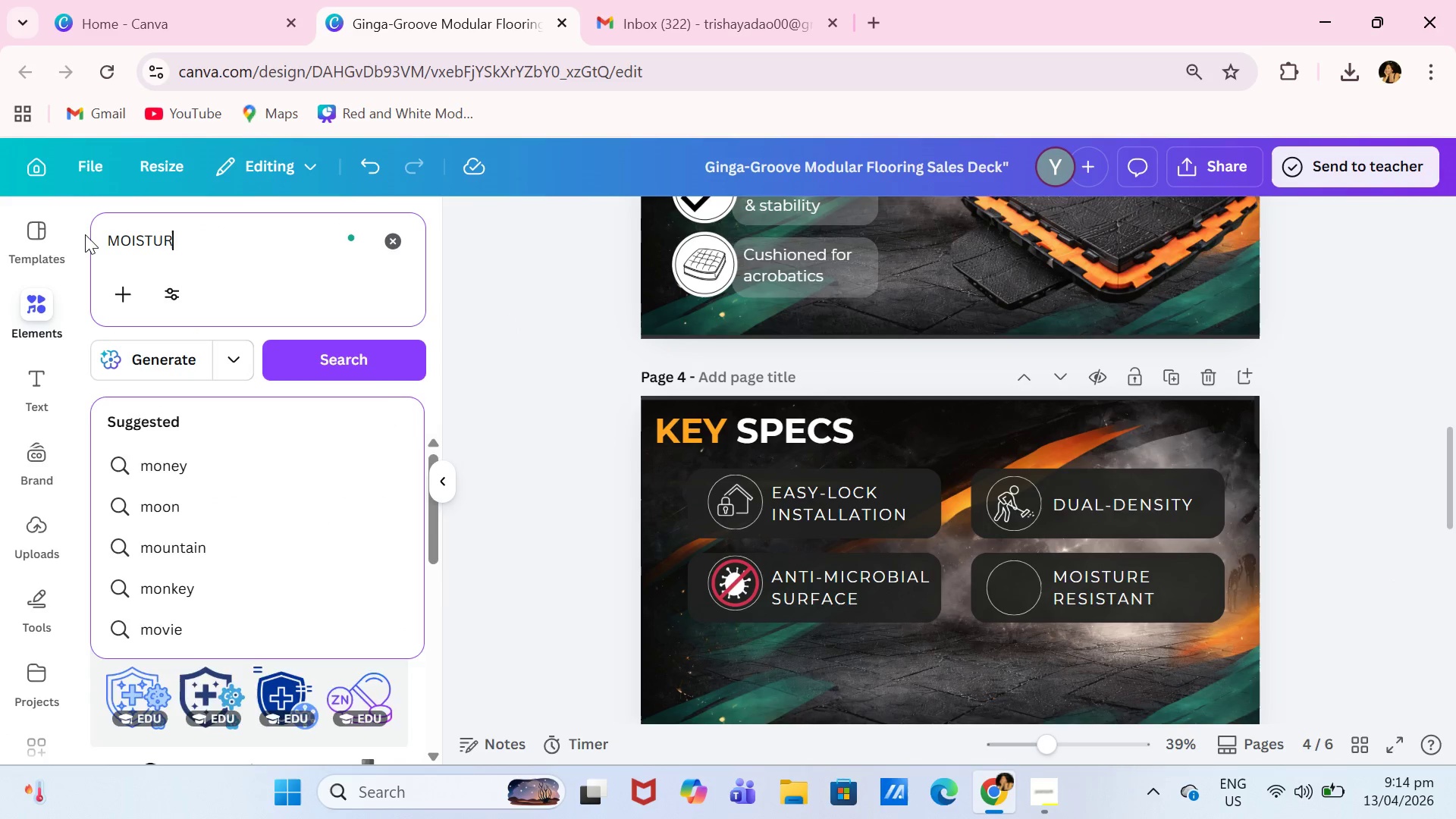 
key(Enter)
 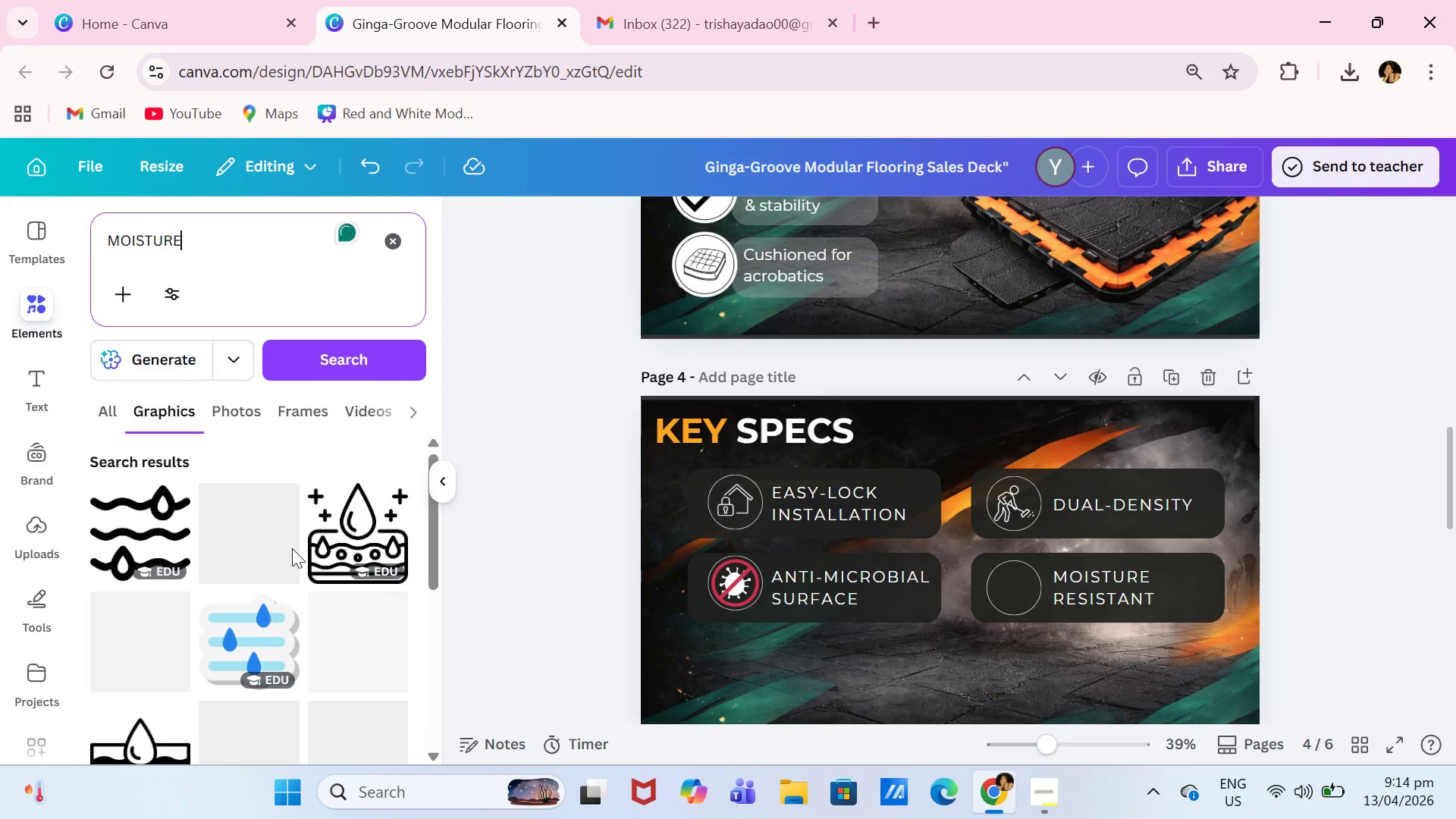 
left_click([325, 522])
 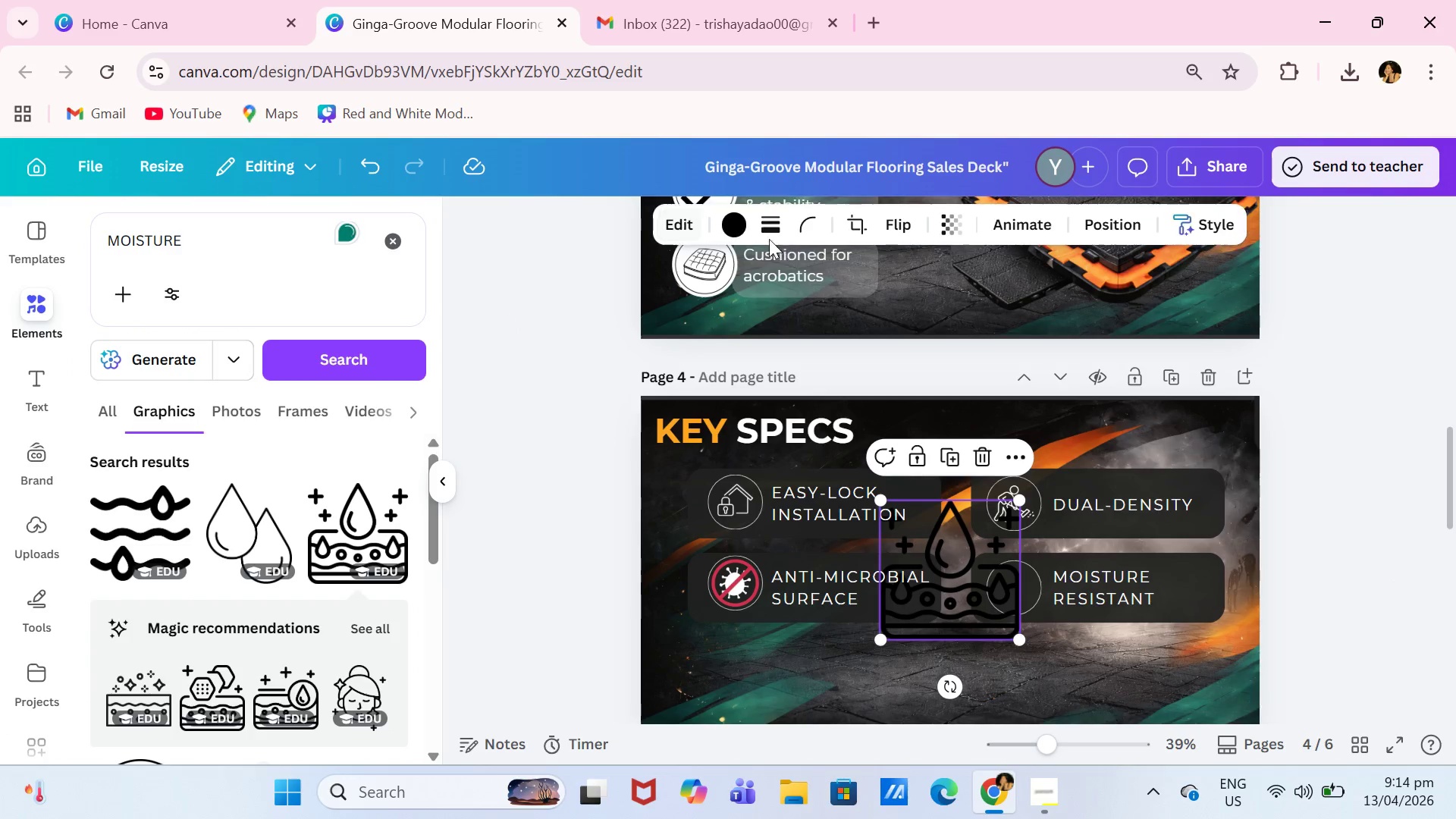 
left_click([739, 218])
 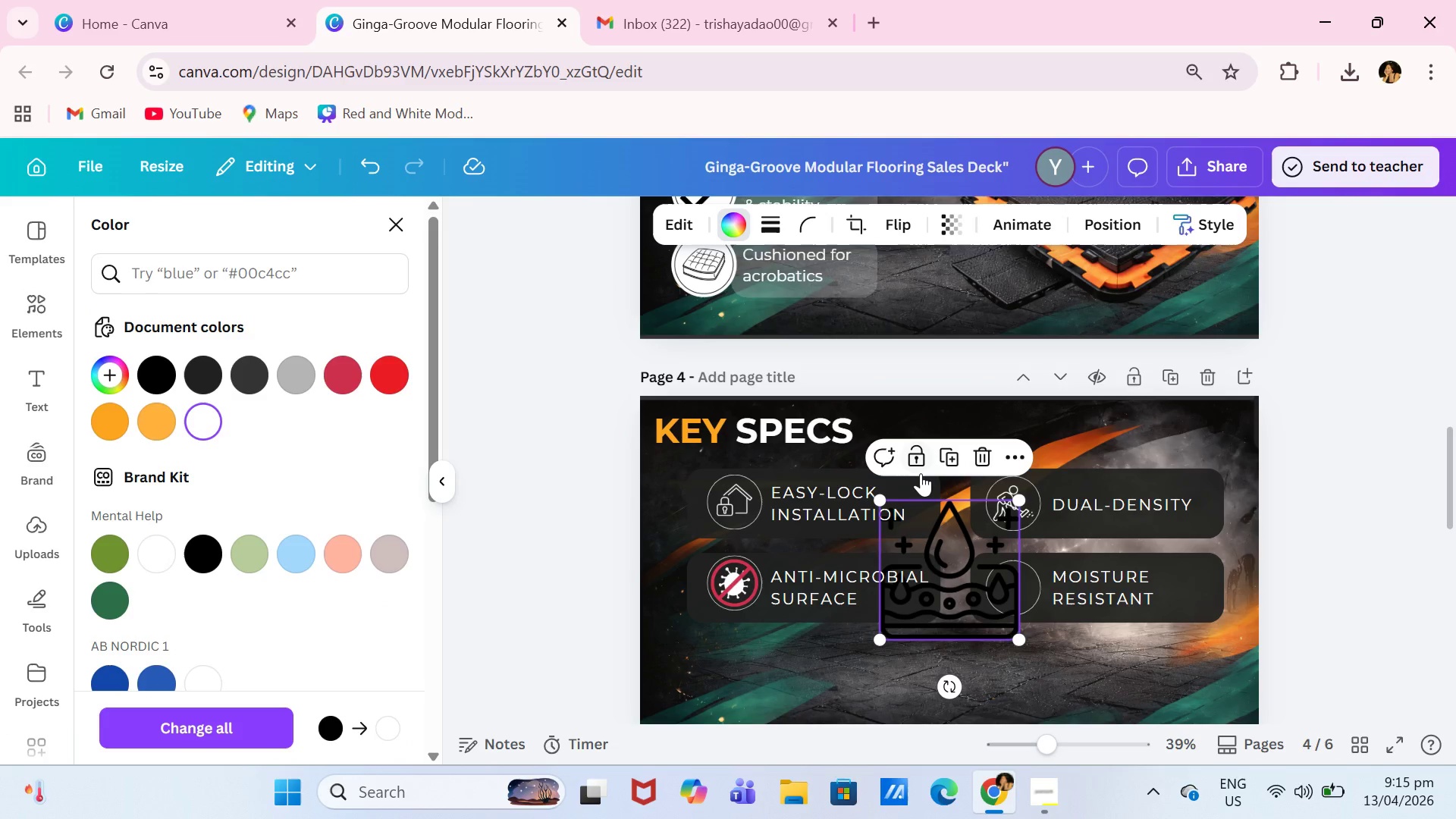 
left_click_drag(start_coordinate=[1018, 502], to_coordinate=[934, 639])
 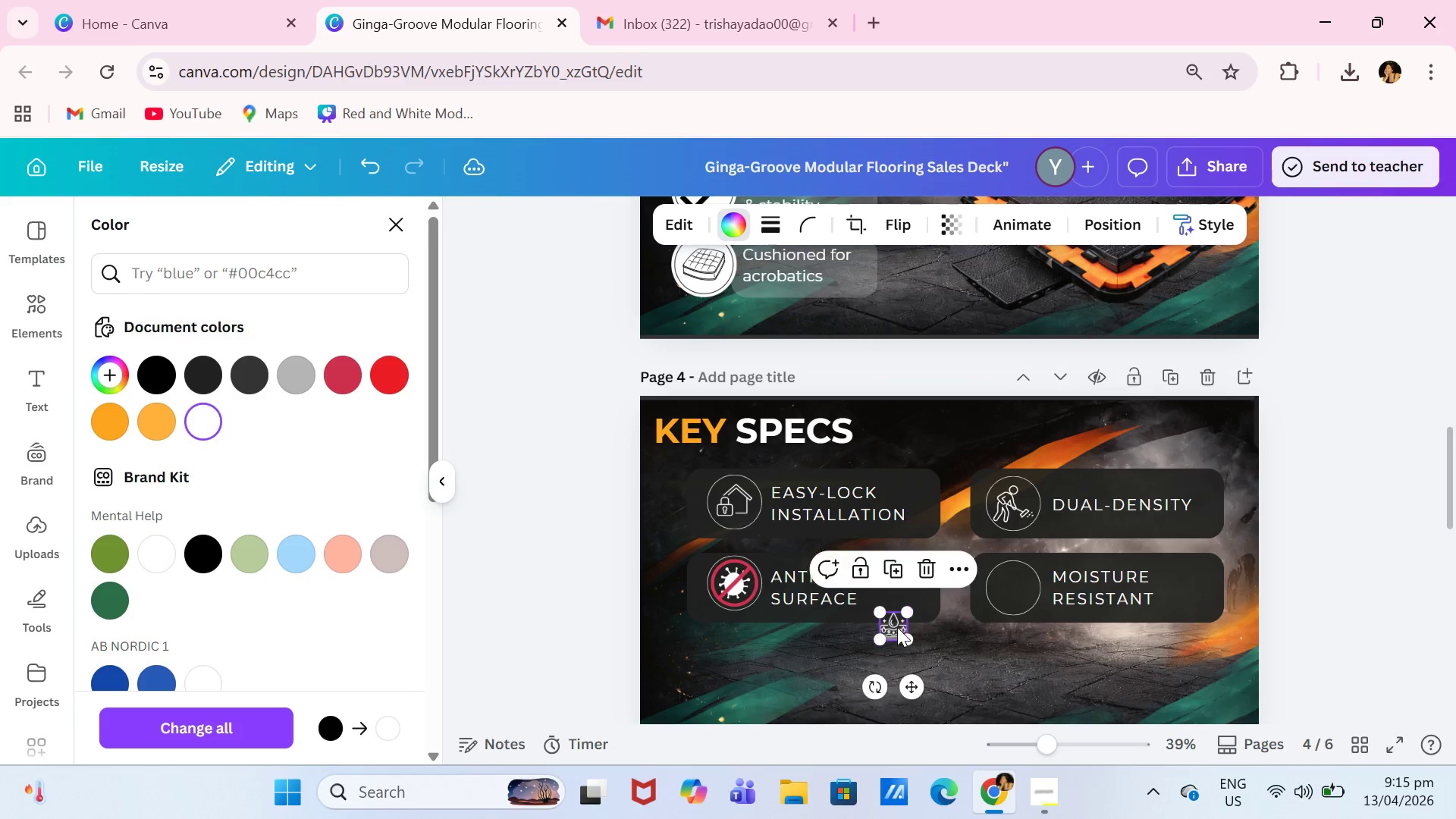 
left_click_drag(start_coordinate=[896, 627], to_coordinate=[1009, 589])
 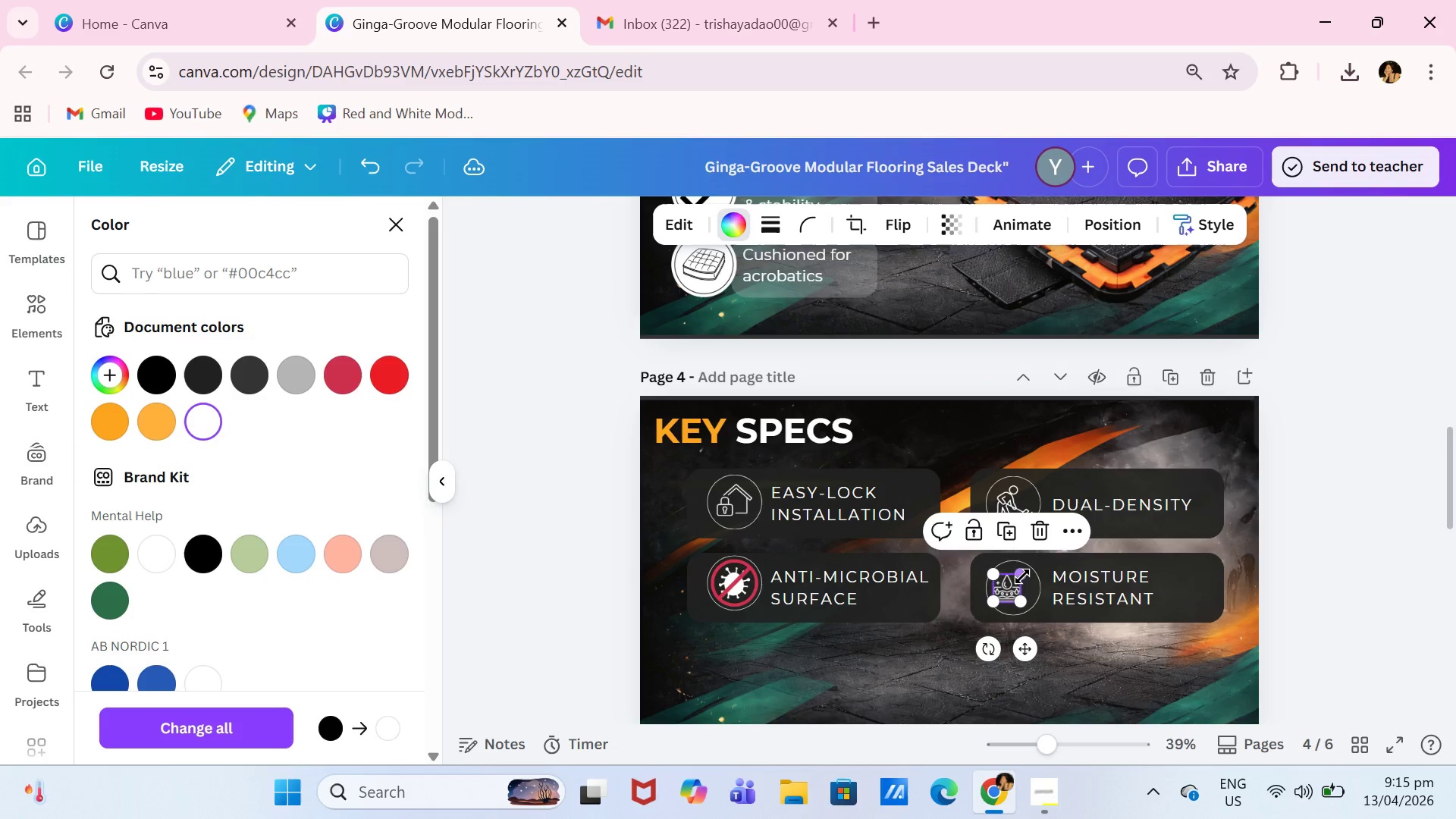 
left_click_drag(start_coordinate=[1022, 576], to_coordinate=[1031, 570])
 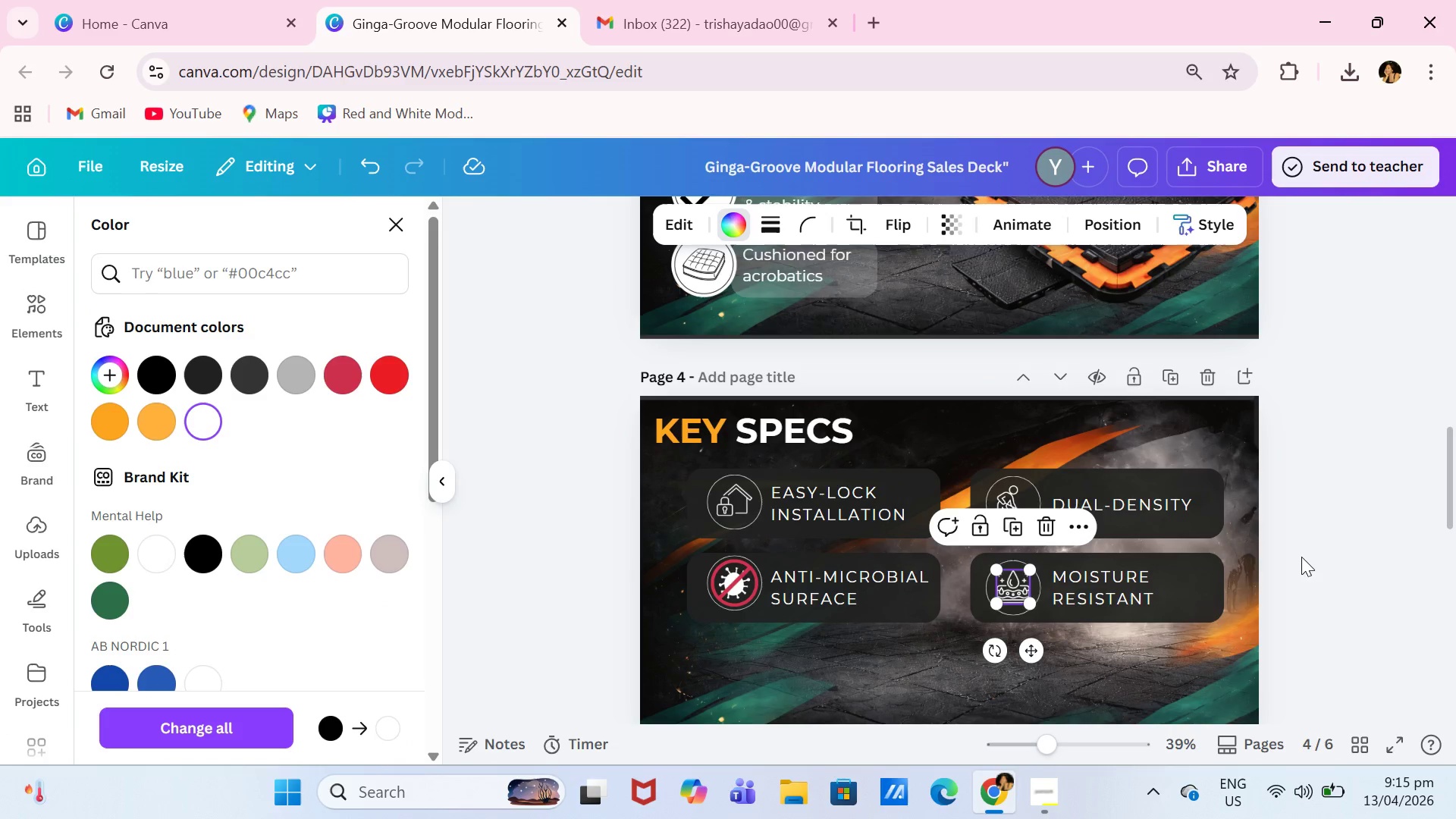 
double_click([1389, 529])
 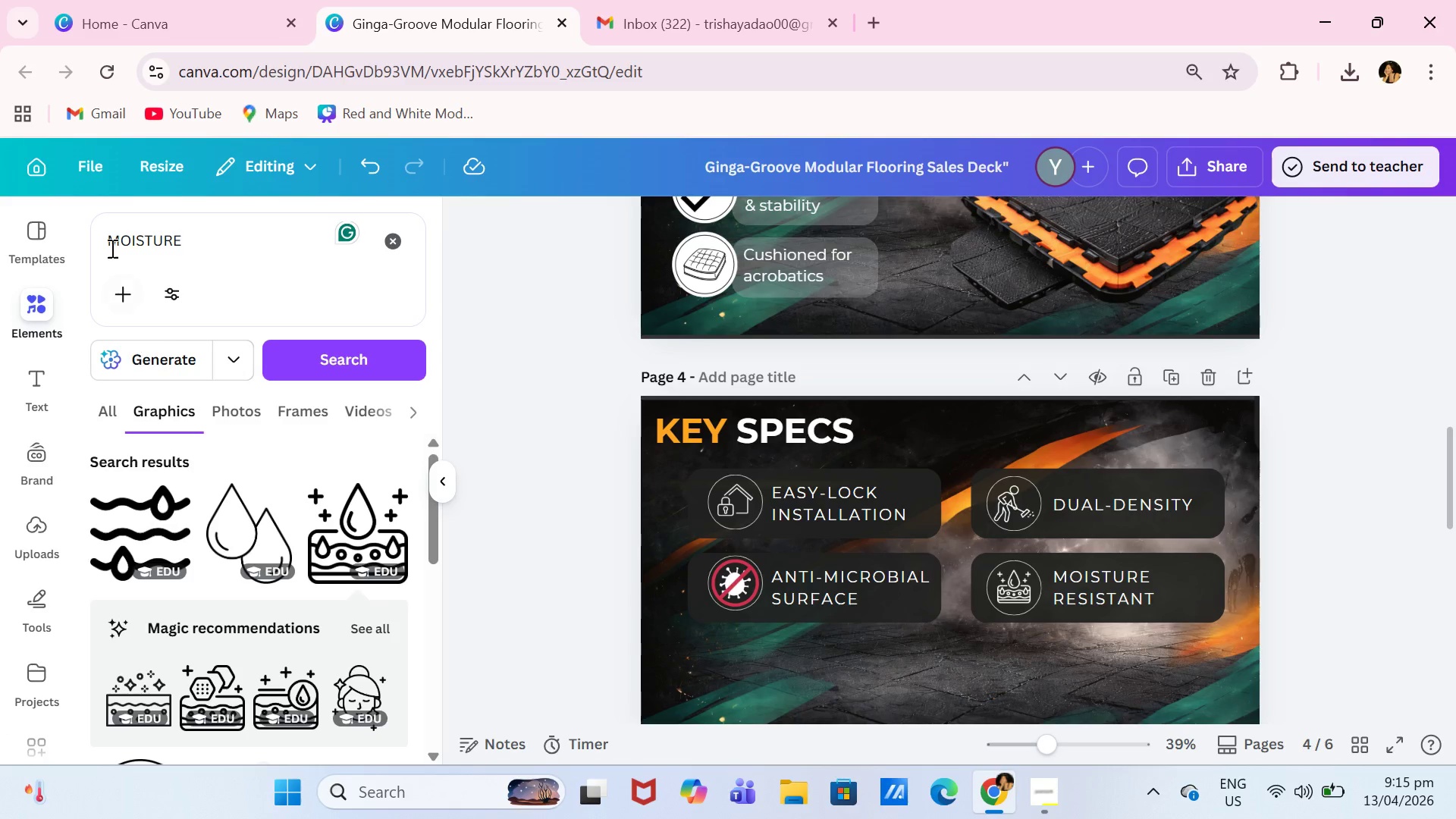 
left_click_drag(start_coordinate=[215, 230], to_coordinate=[51, 238])
 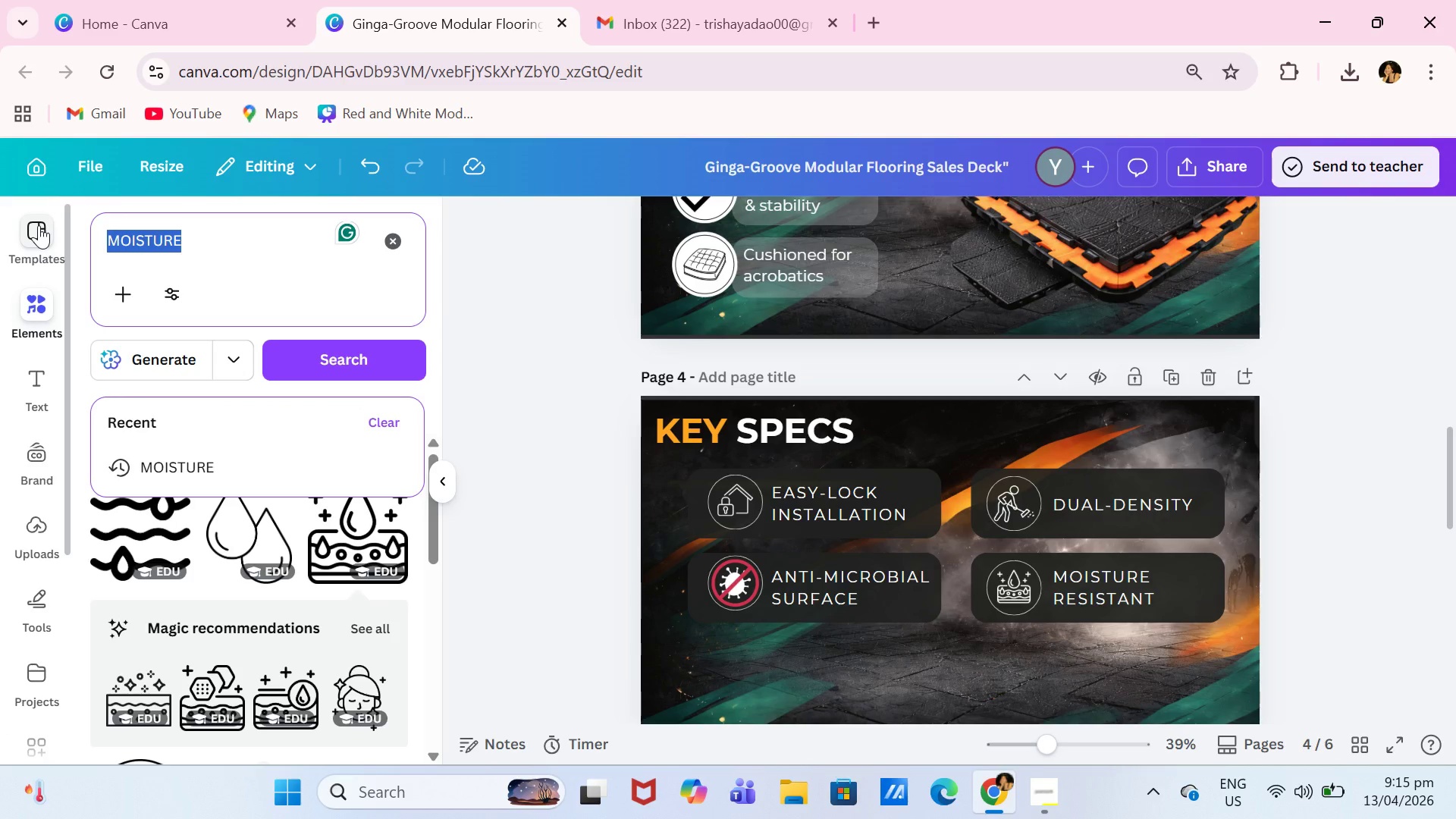 
type(A)
key(Backspace)
type(MARTIAL)
 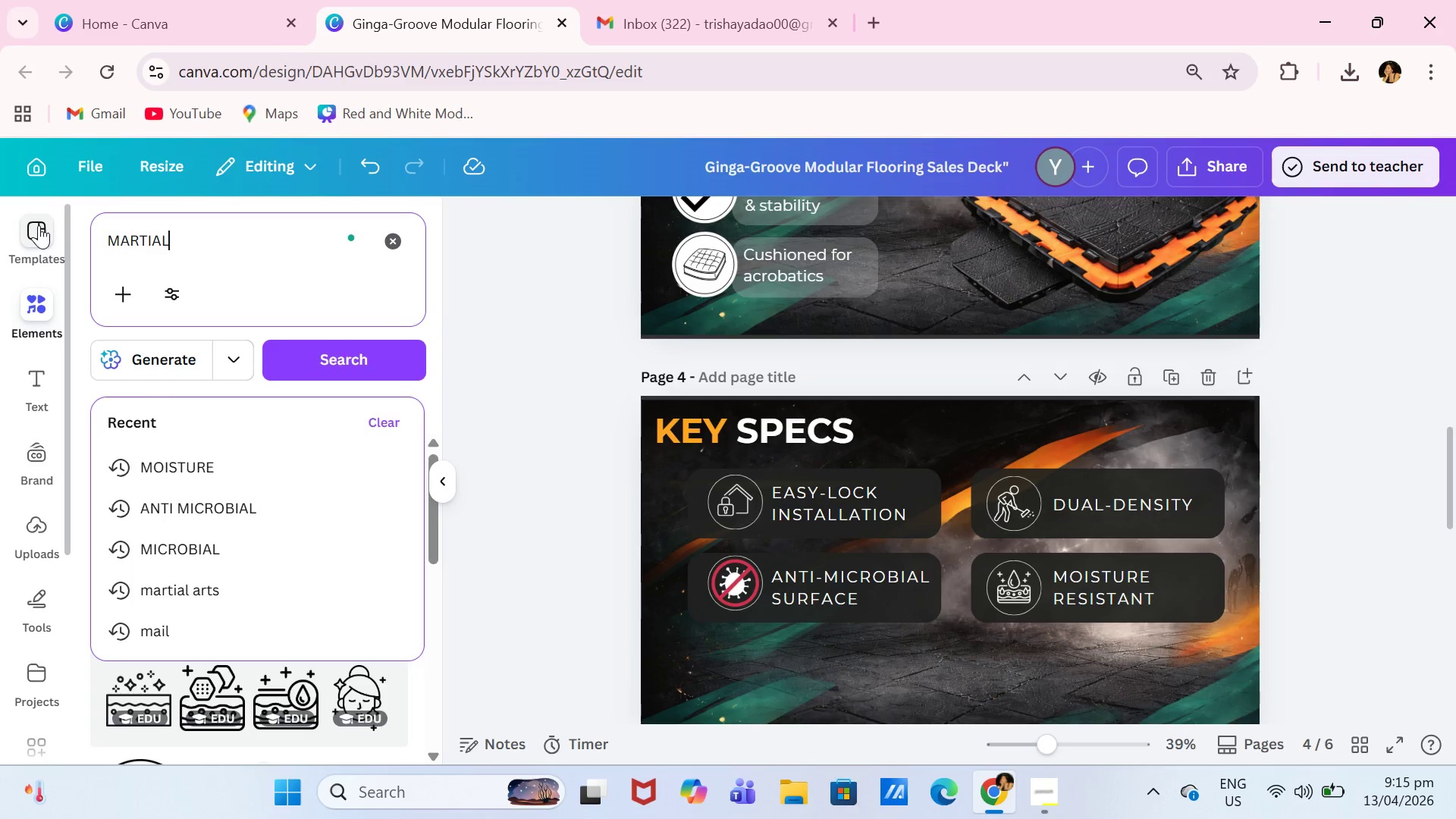 
key(Enter)
 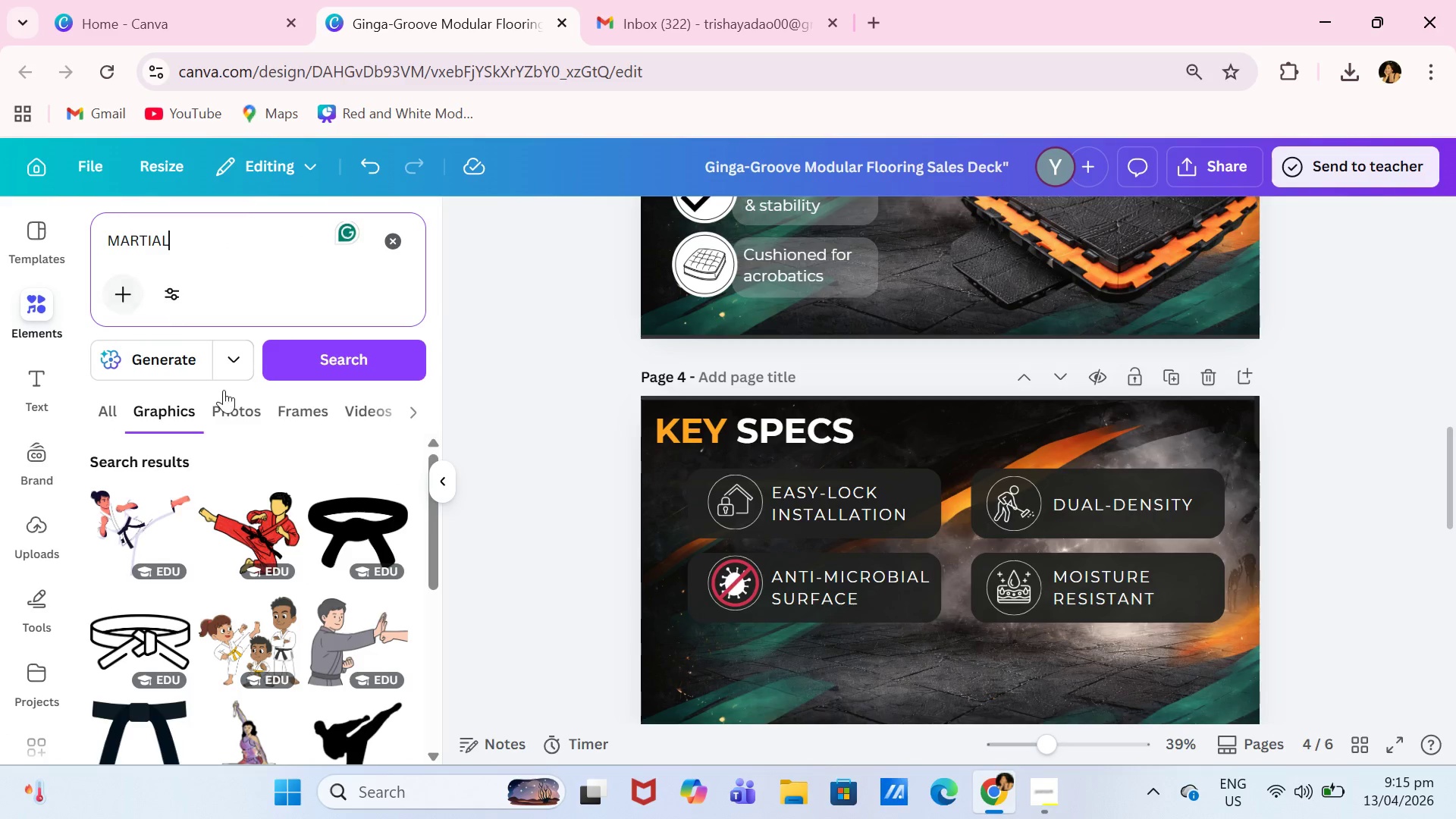 
left_click([241, 419])
 